 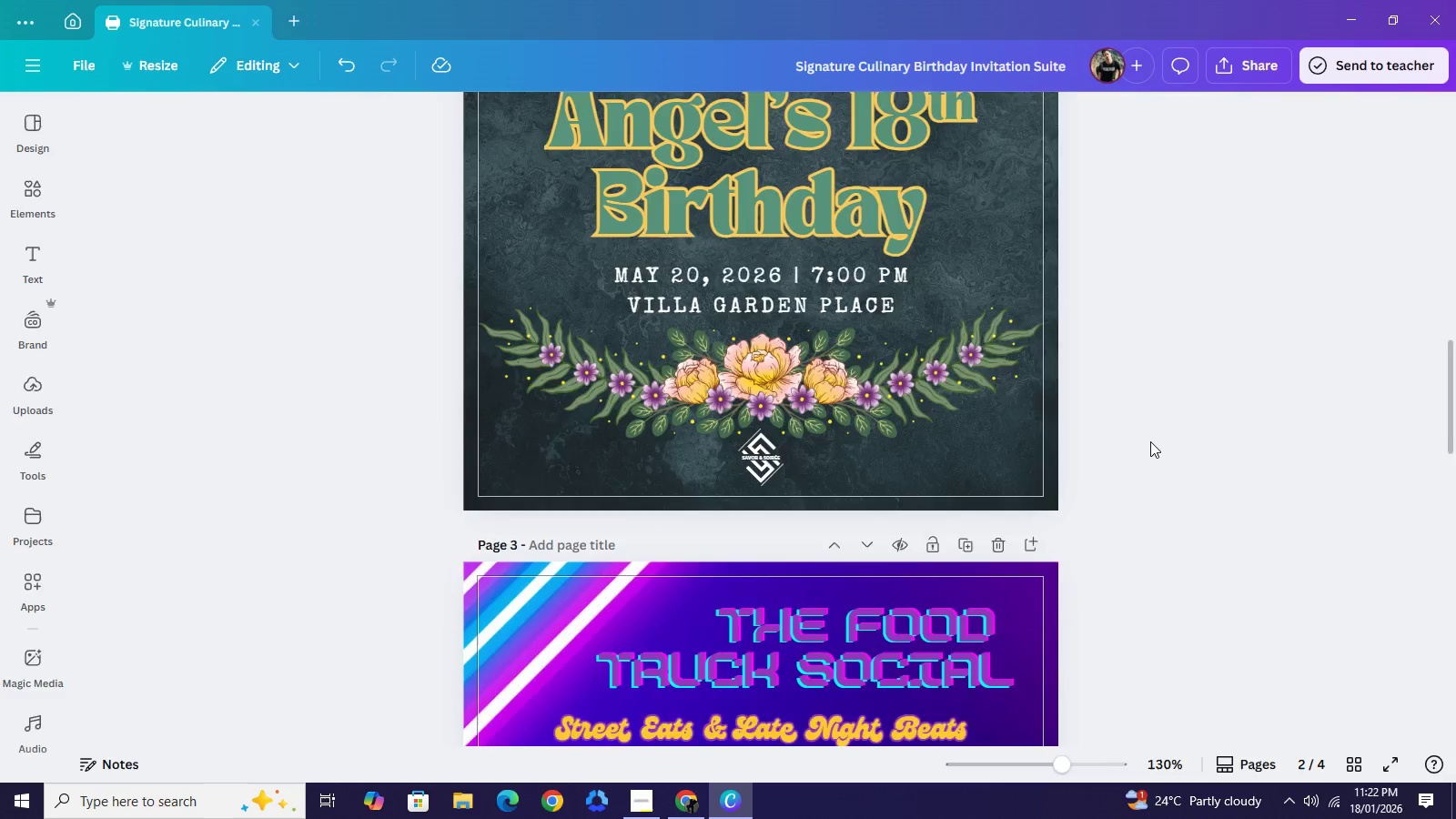 
scroll: coordinate [1150, 441], scroll_direction: up, amount: 2.0
 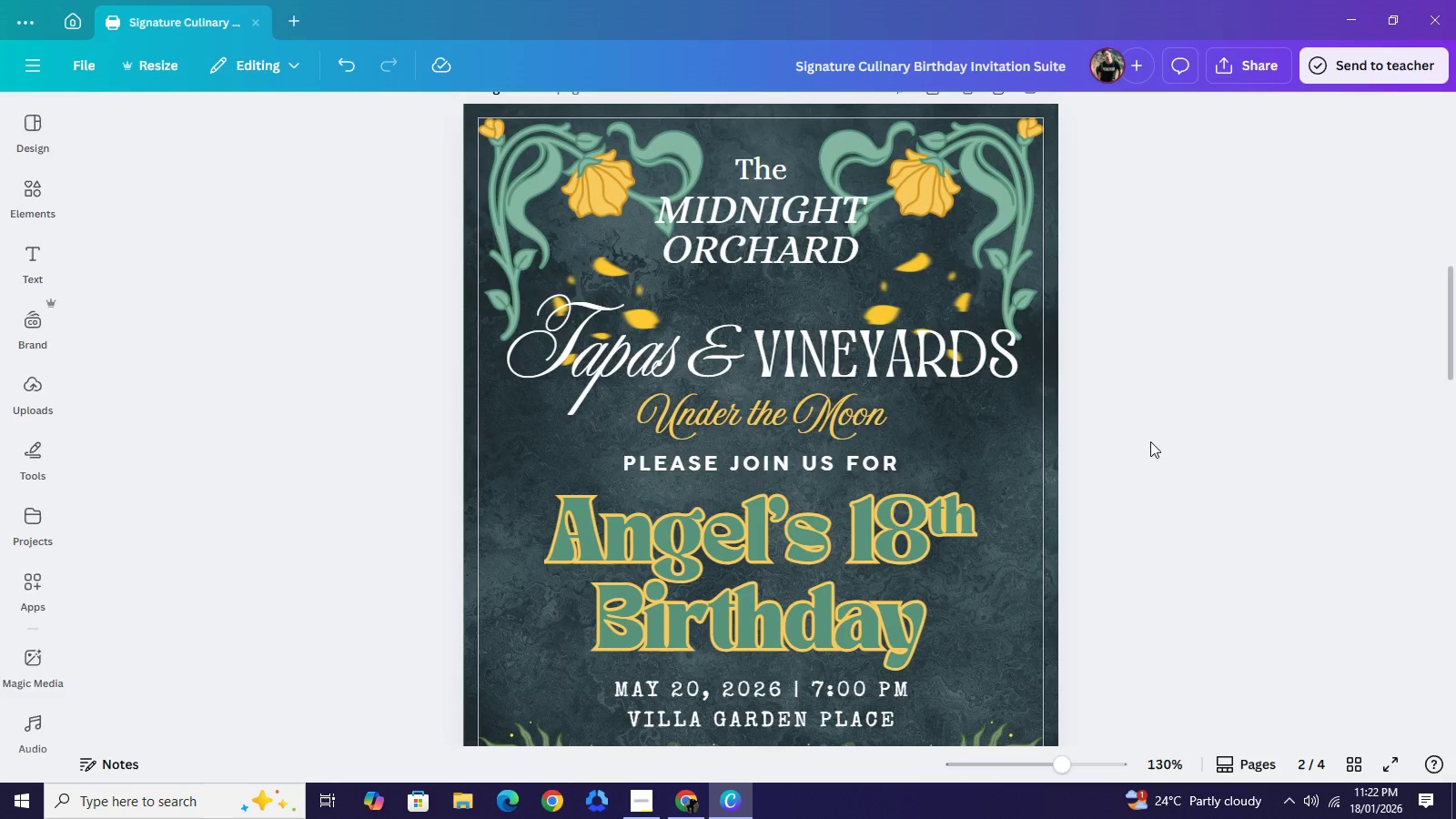 
scroll: coordinate [1150, 441], scroll_direction: down, amount: 1.0
 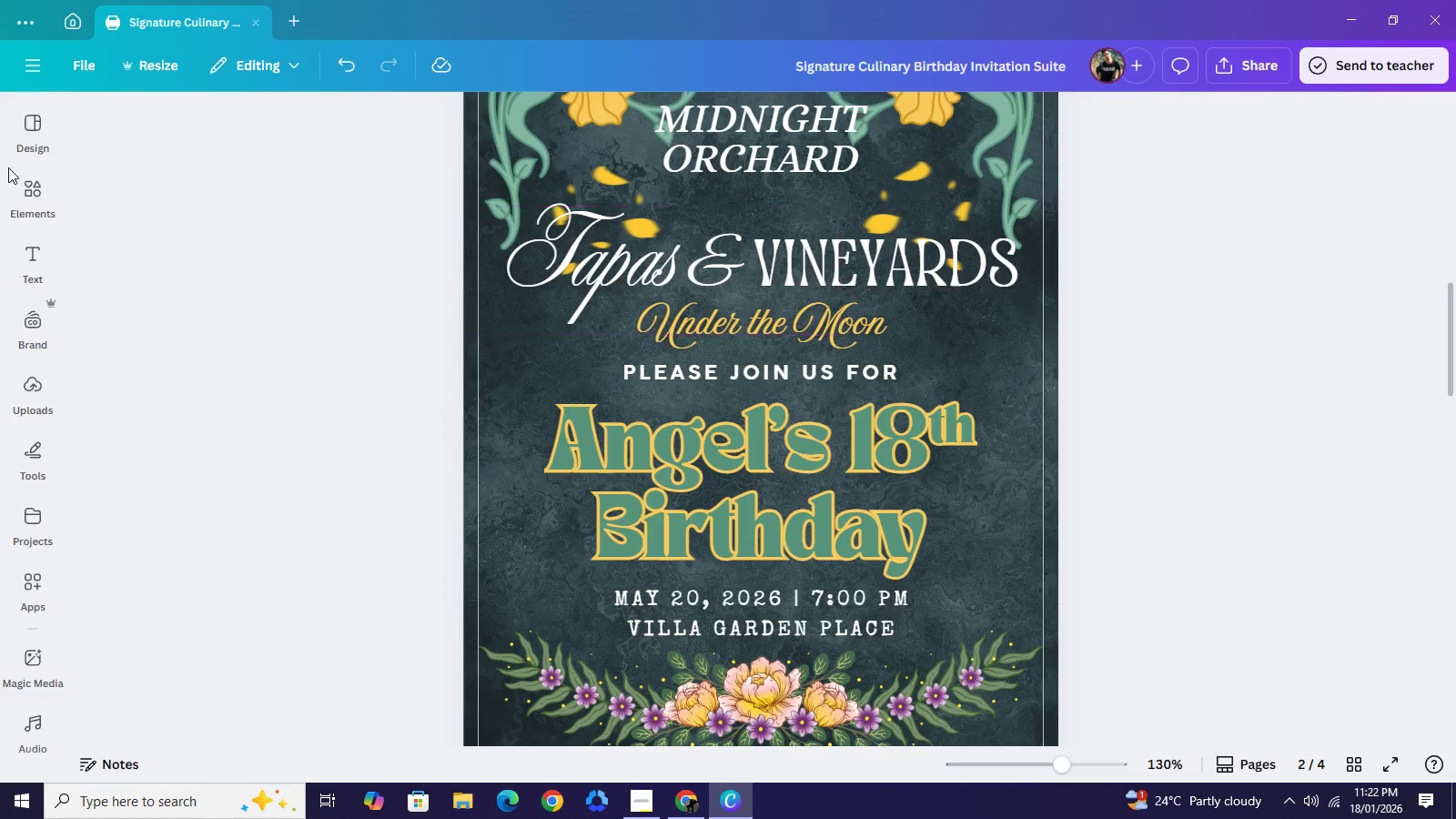 
left_click([38, 190])
 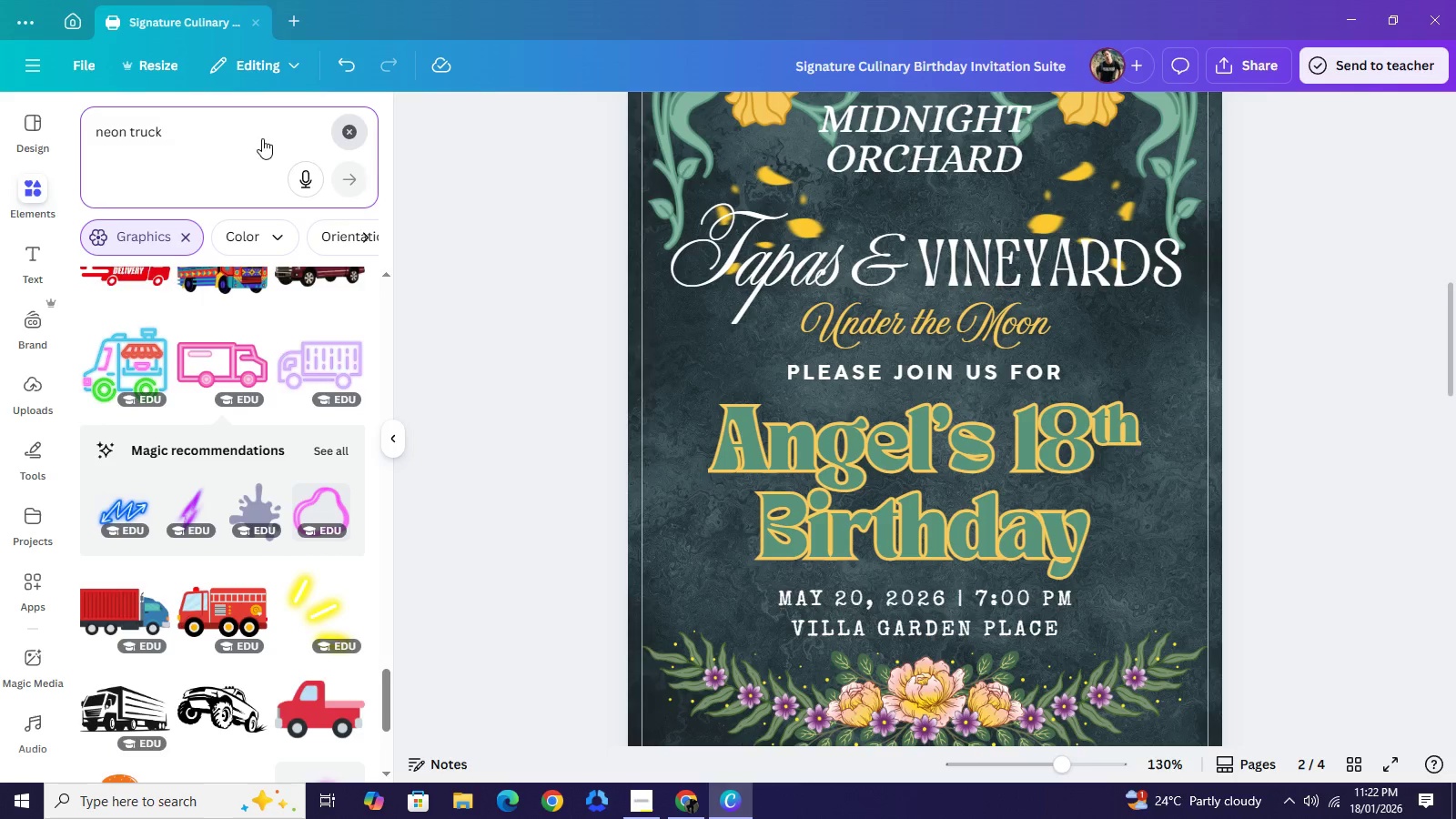 
left_click([246, 140])
 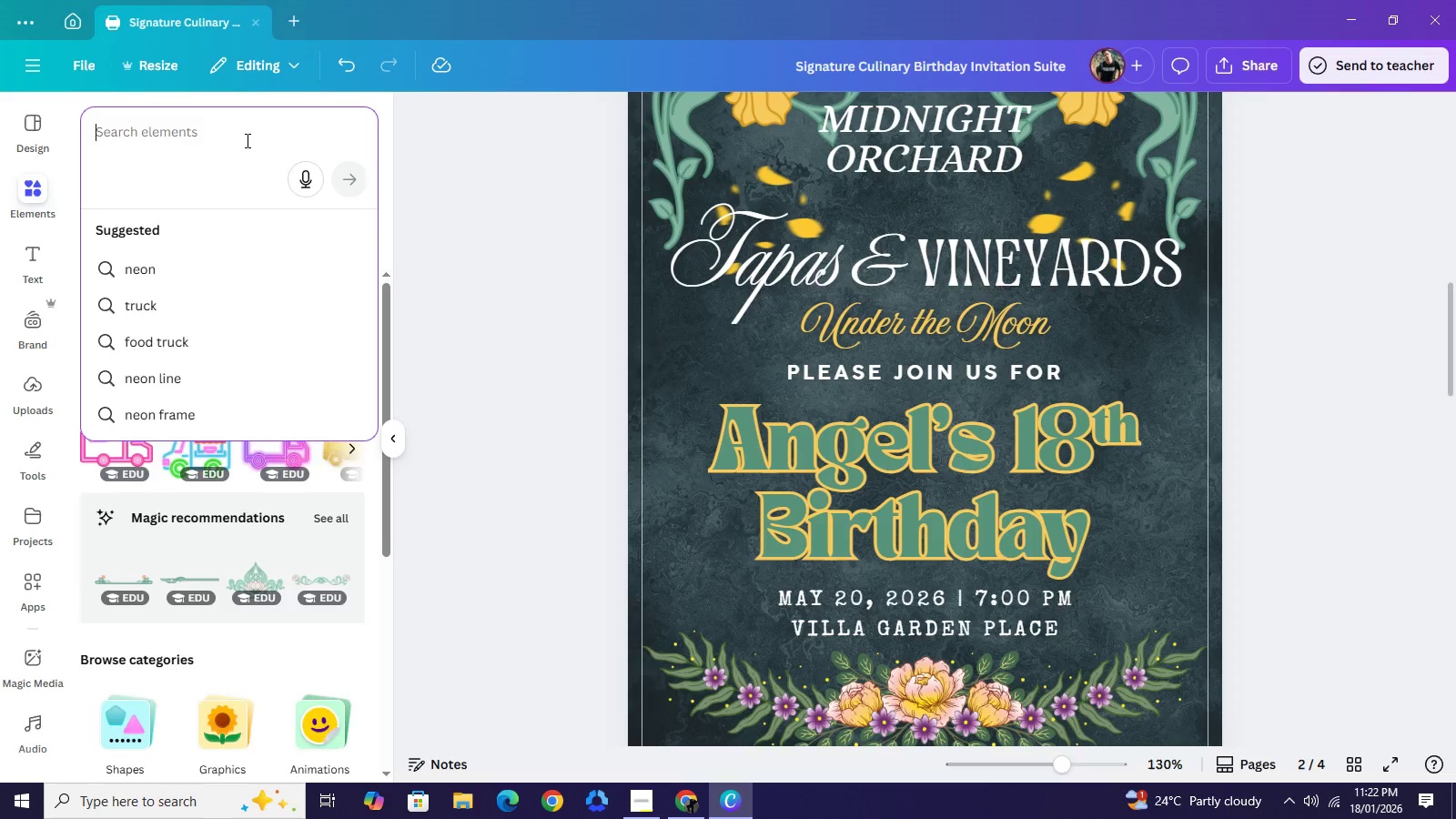 
type(tapas)
 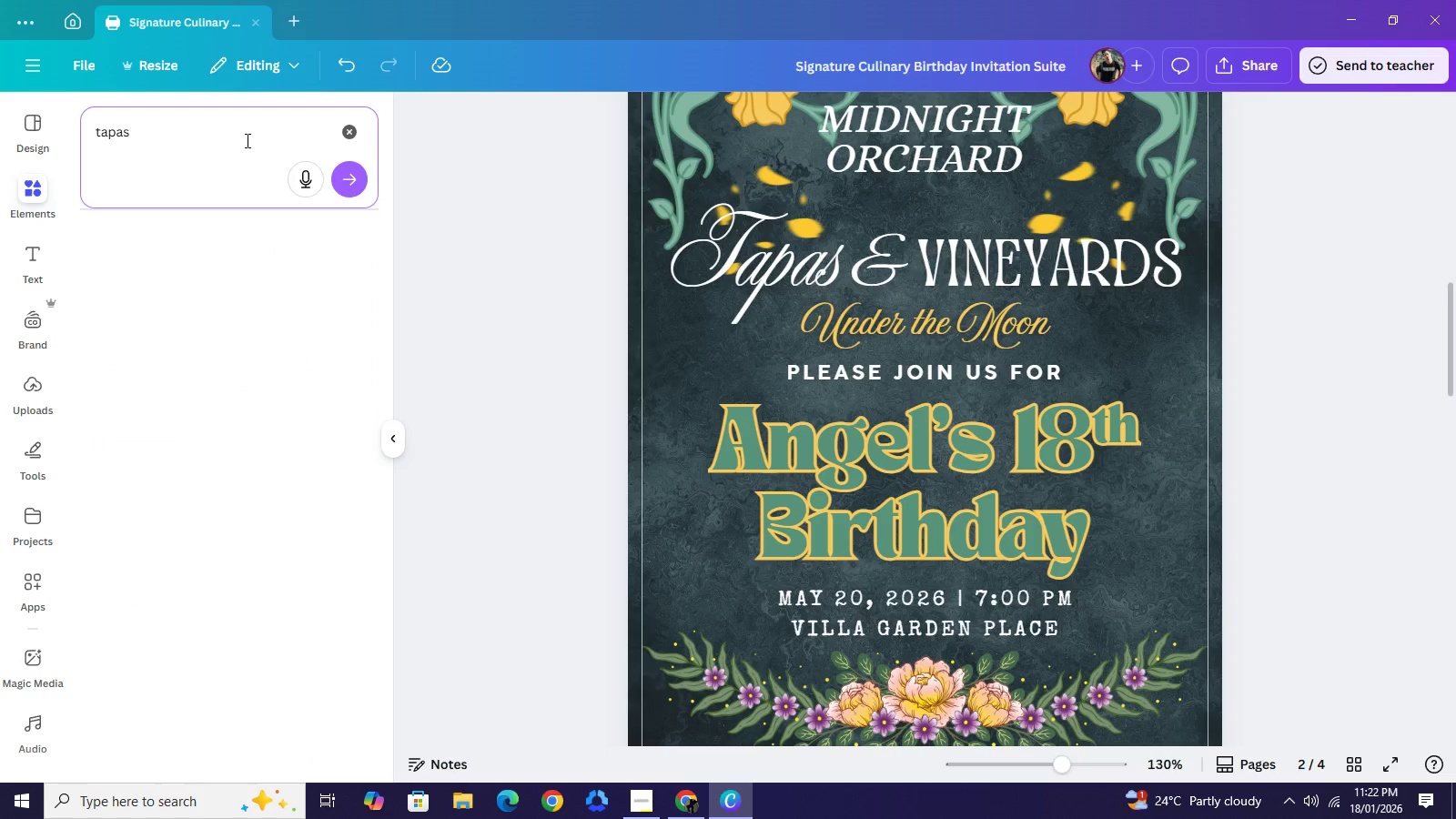 
key(Enter)
 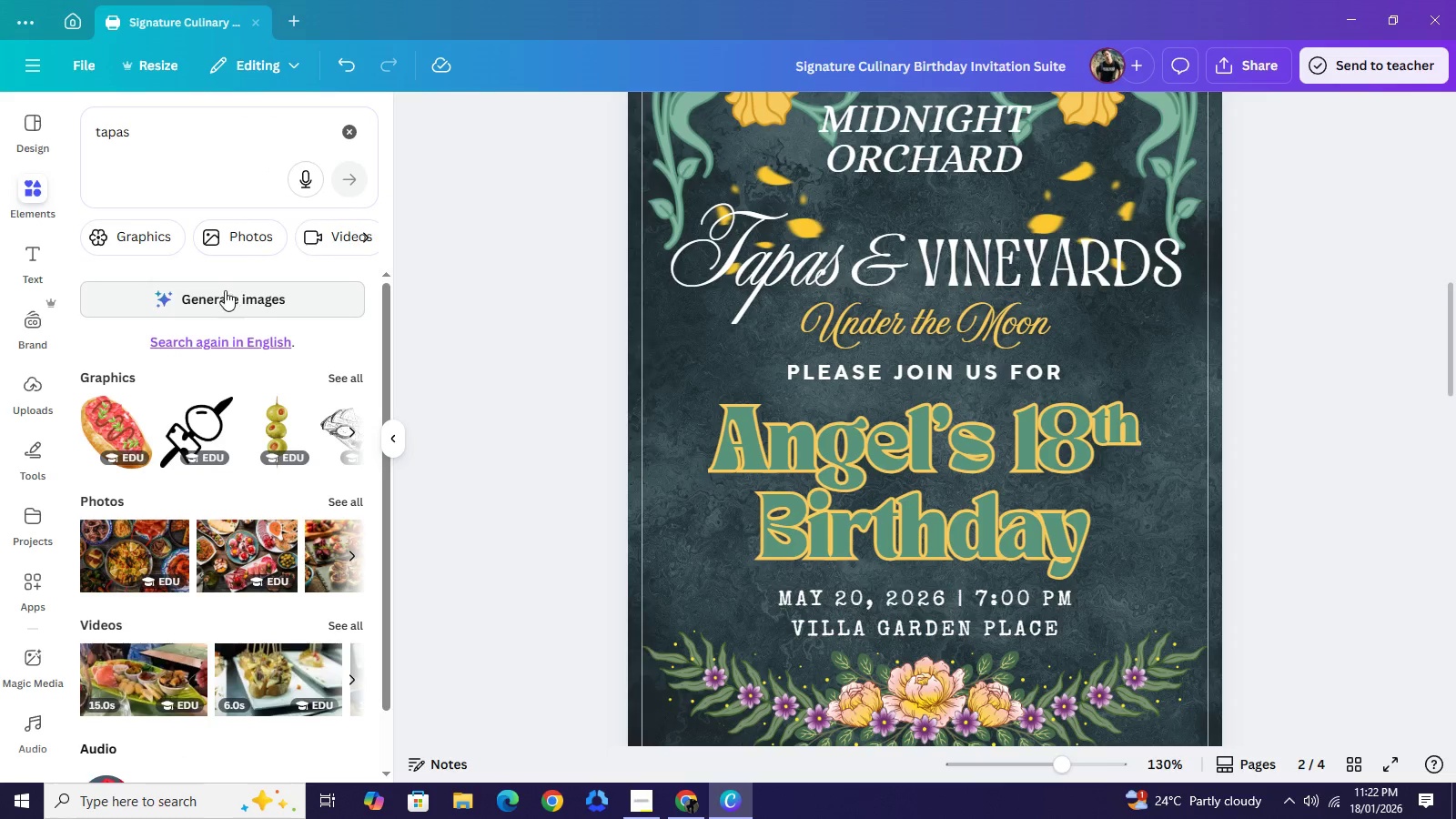 
wait(7.36)
 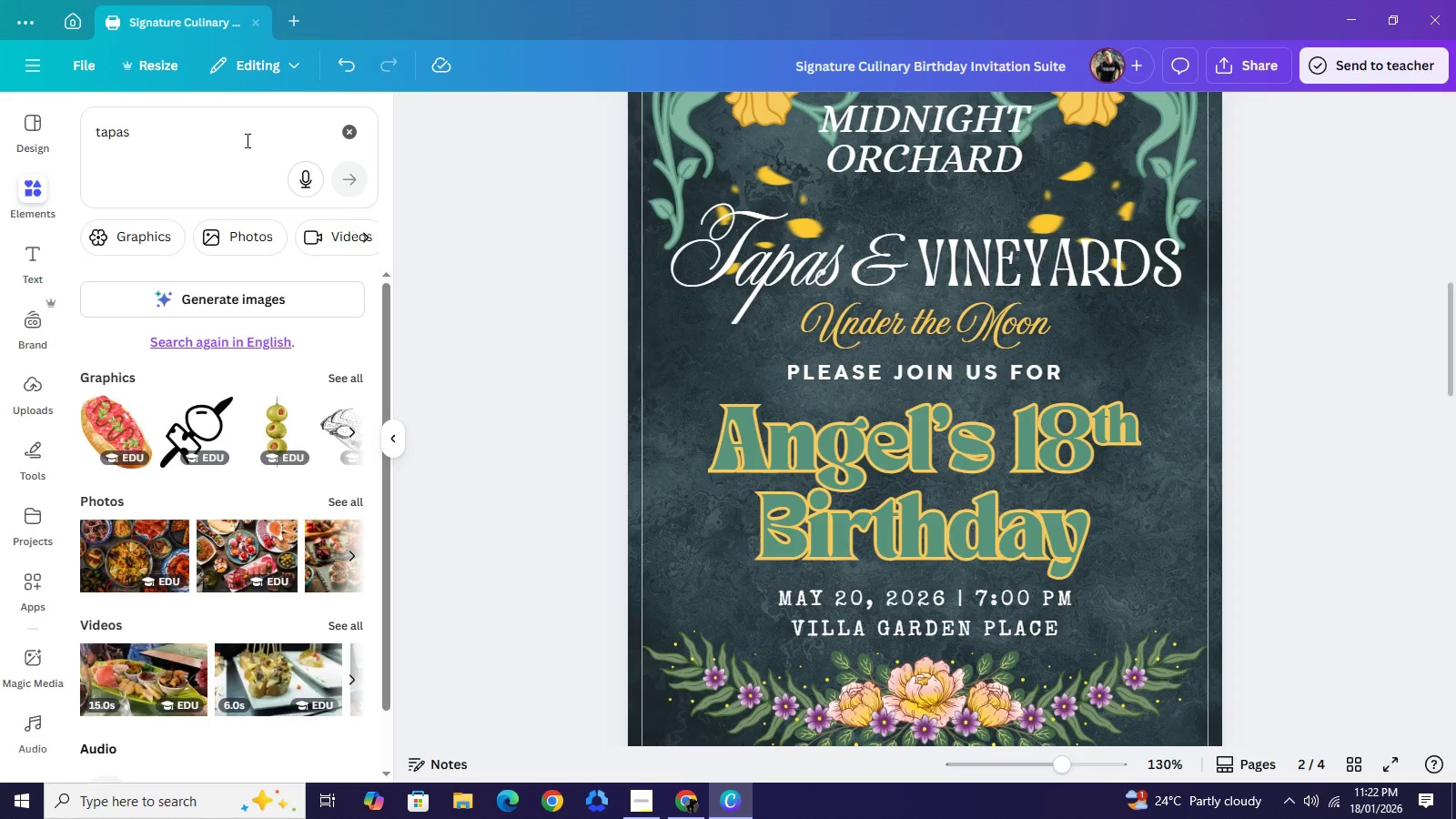 
left_click([335, 371])
 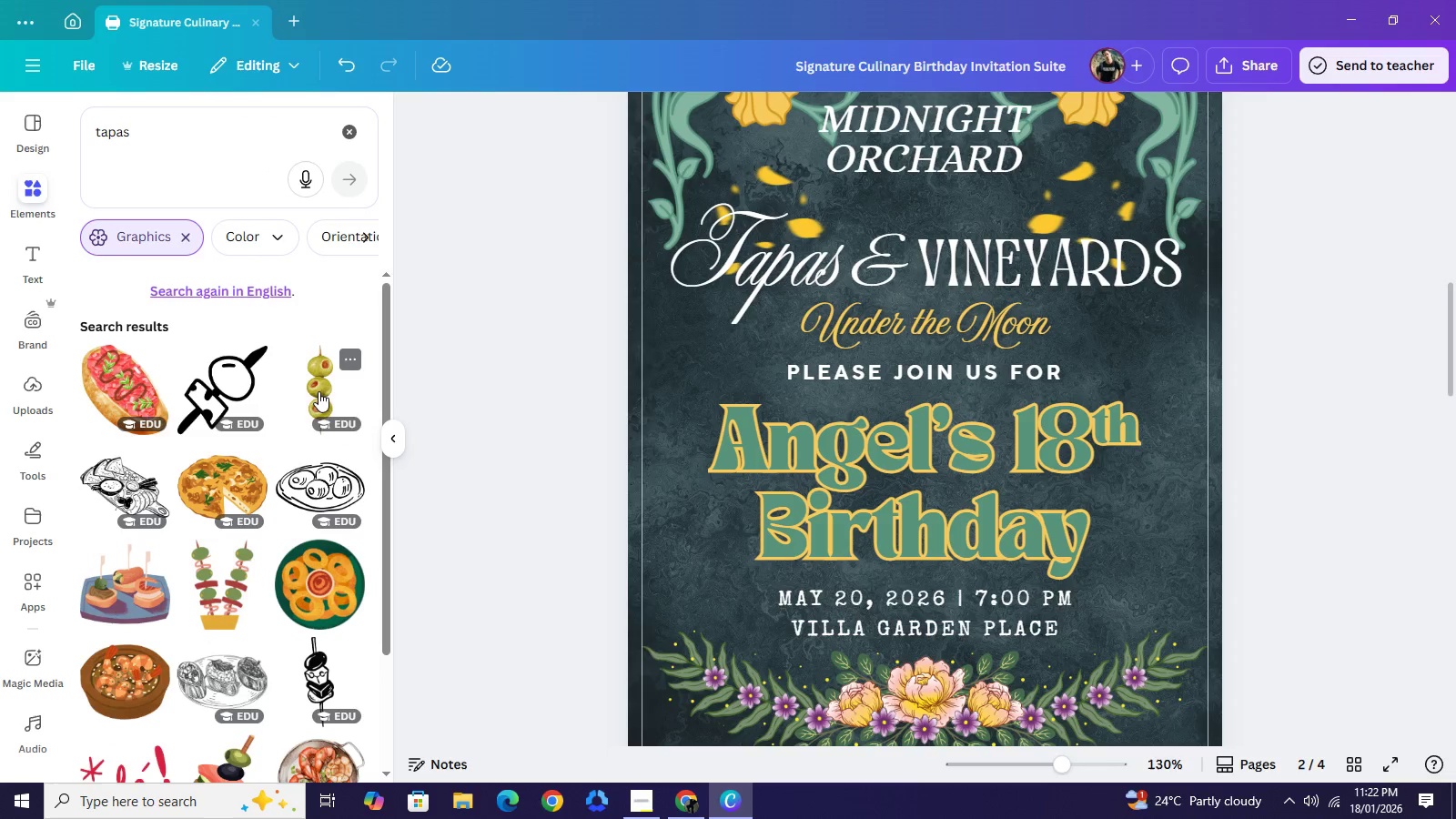 
scroll: coordinate [290, 445], scroll_direction: down, amount: 9.0
 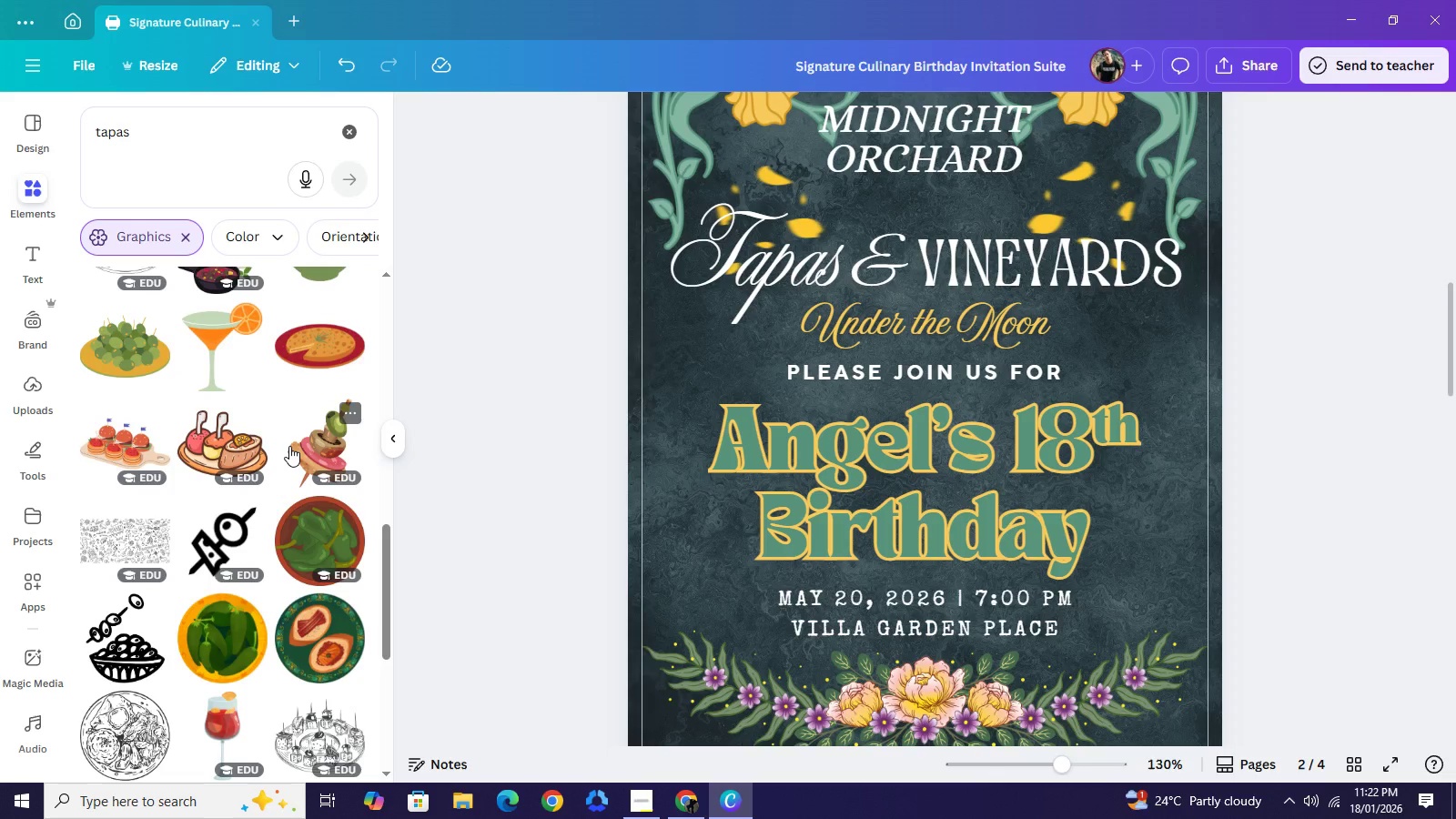 
scroll: coordinate [287, 450], scroll_direction: down, amount: 3.0
 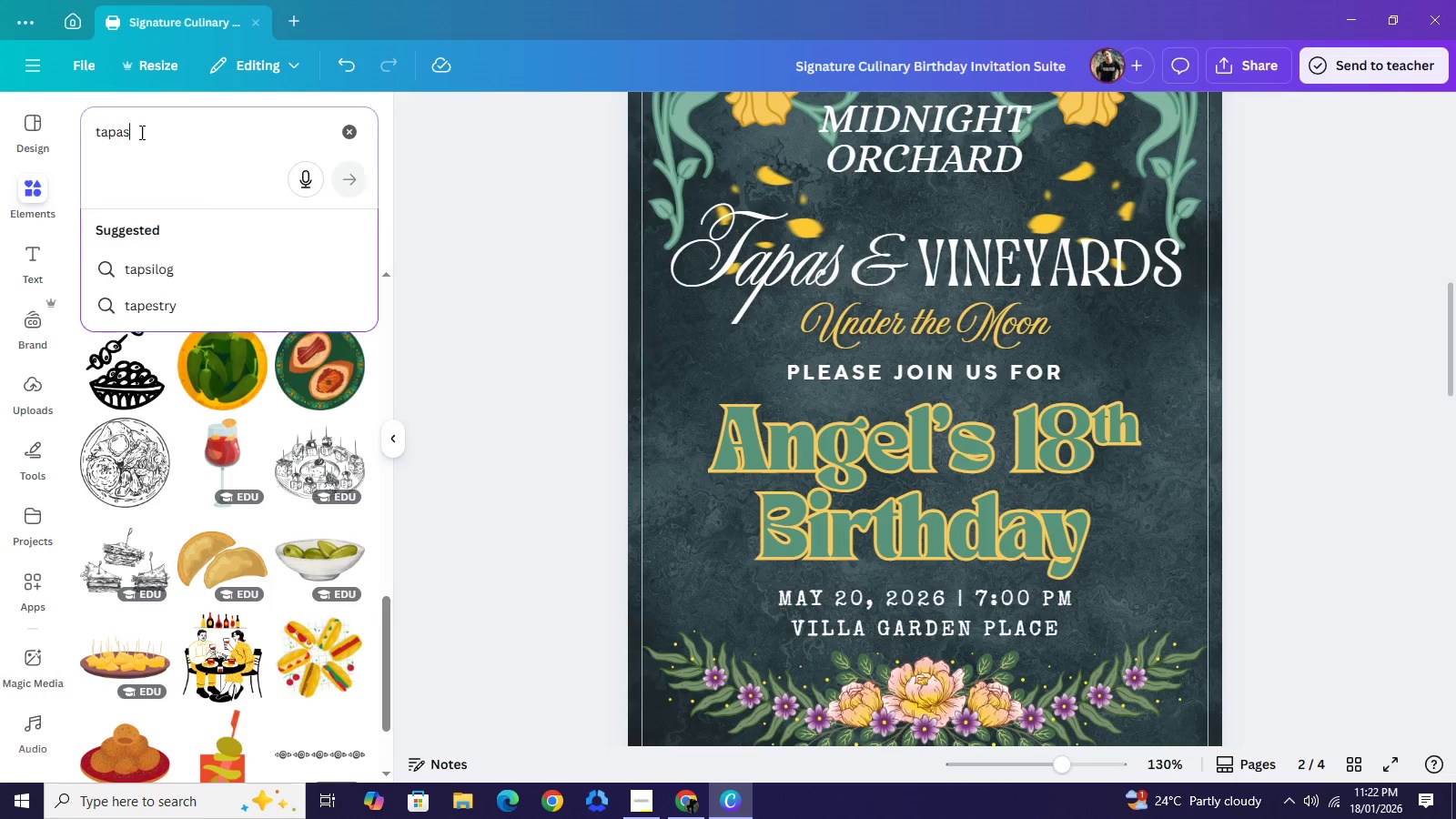 
left_click_drag(start_coordinate=[189, 141], to_coordinate=[134, 143])
 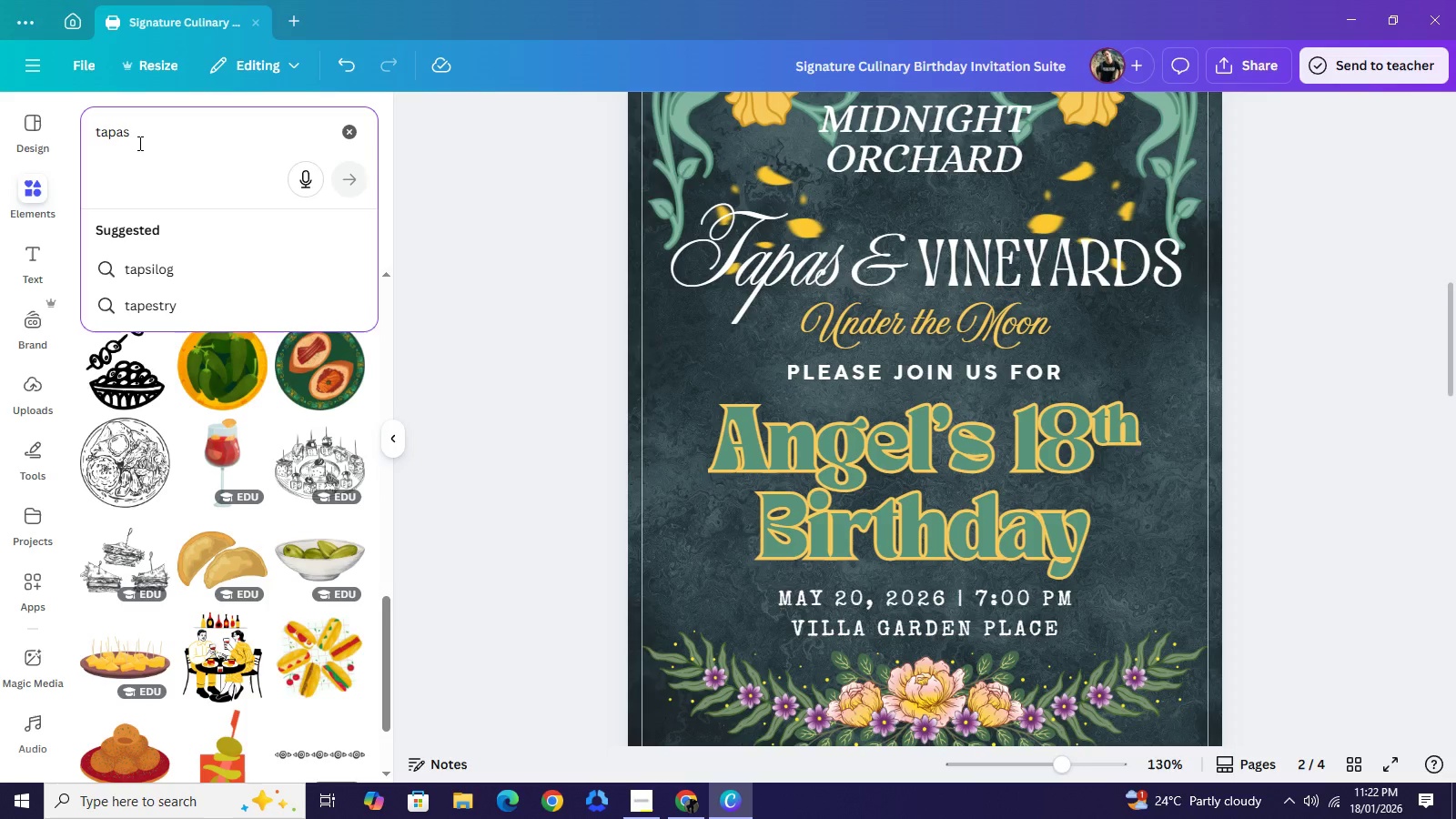 
type( and wine)
 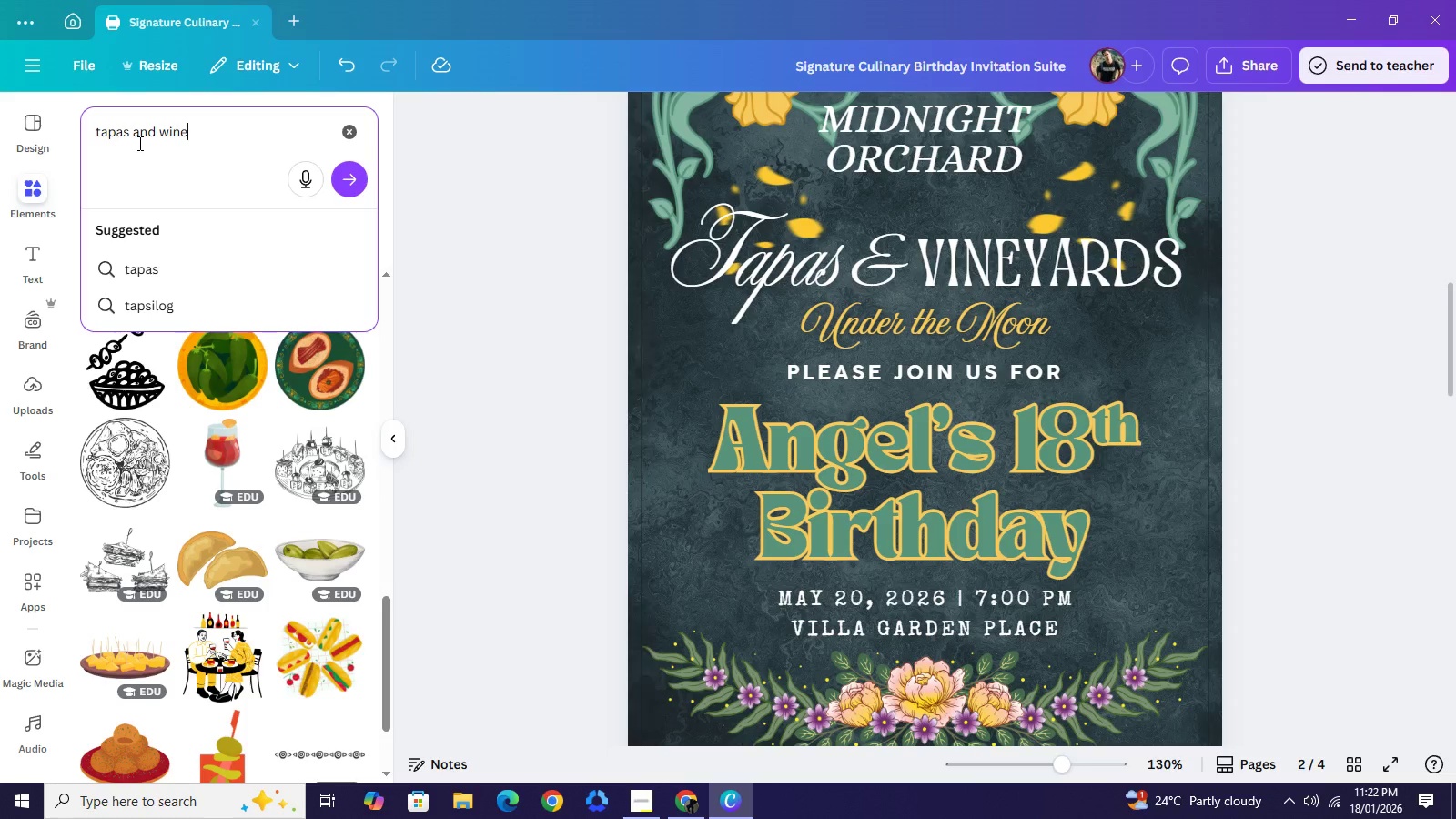 
key(Enter)
 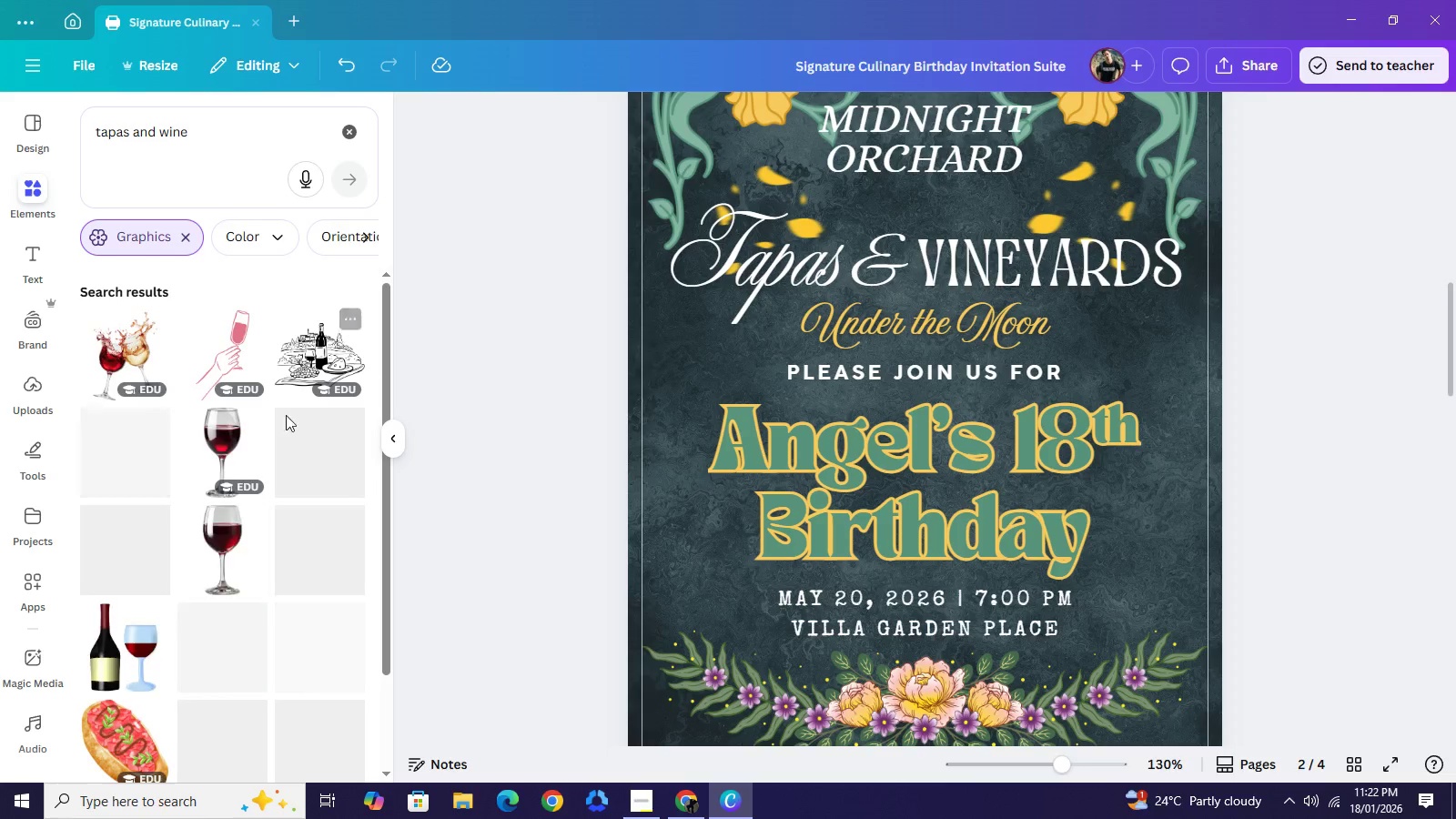 
mouse_move([371, 469])
 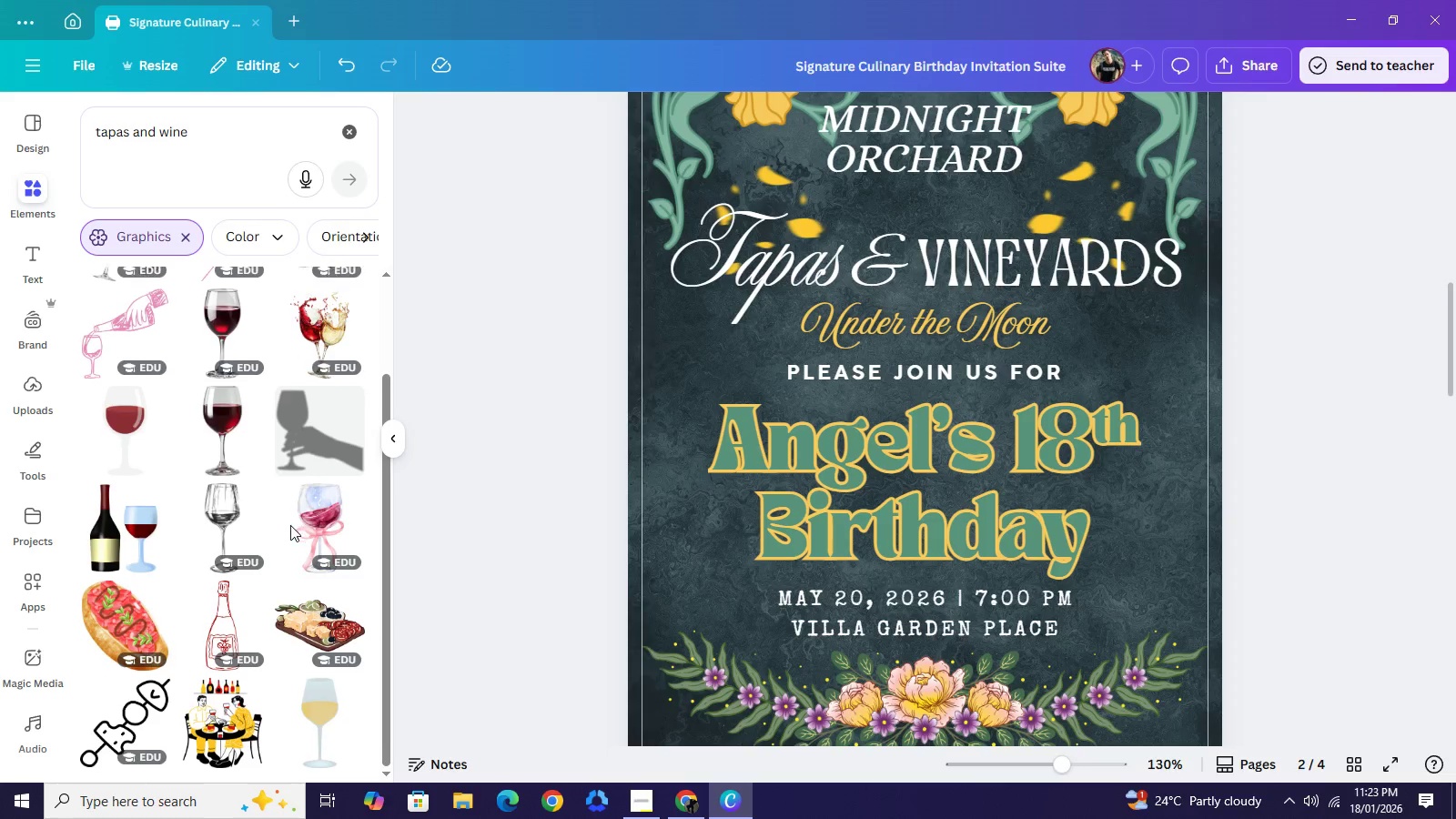 
scroll: coordinate [286, 525], scroll_direction: down, amount: 7.0
 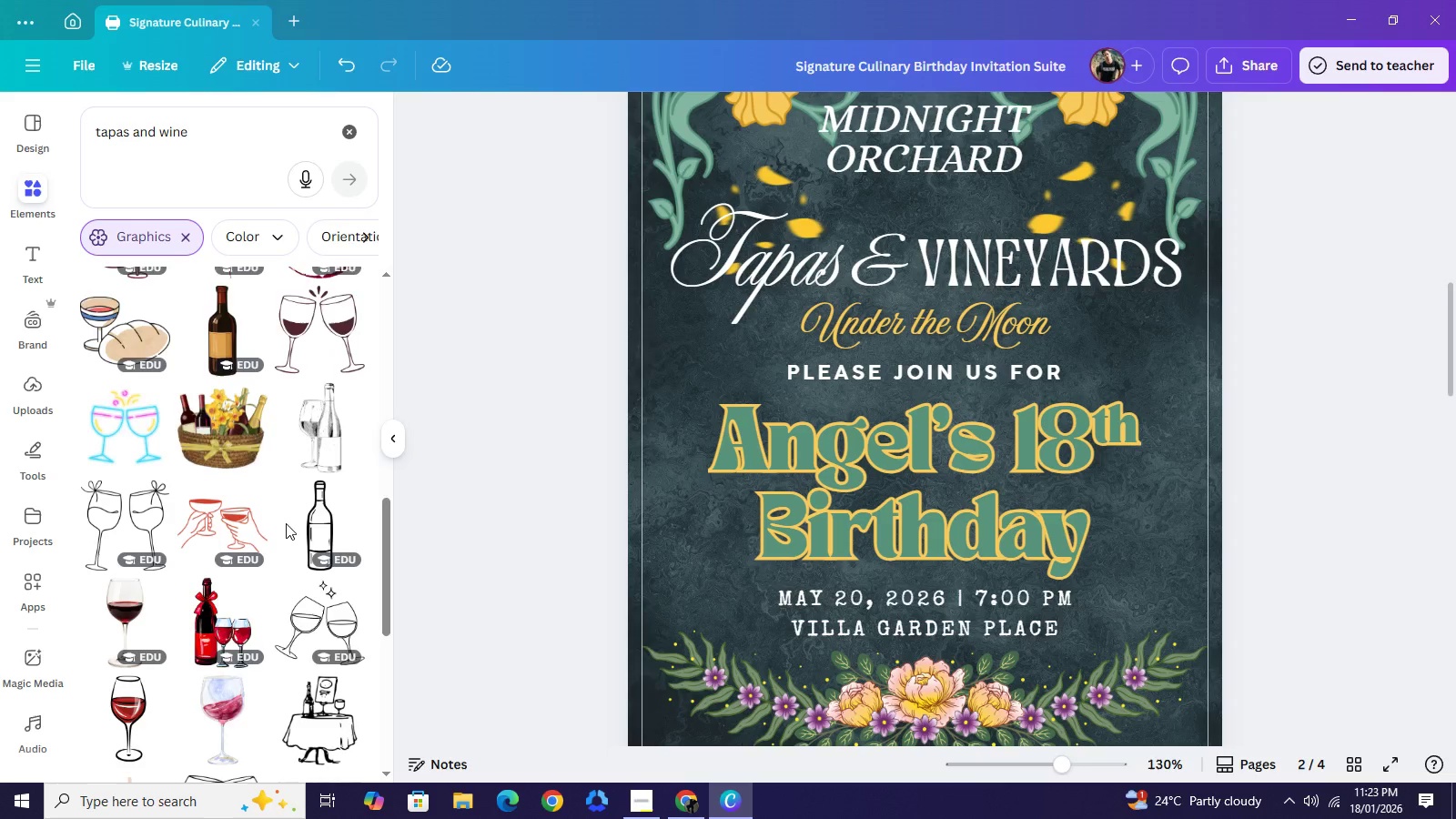 
scroll: coordinate [281, 520], scroll_direction: down, amount: 8.0
 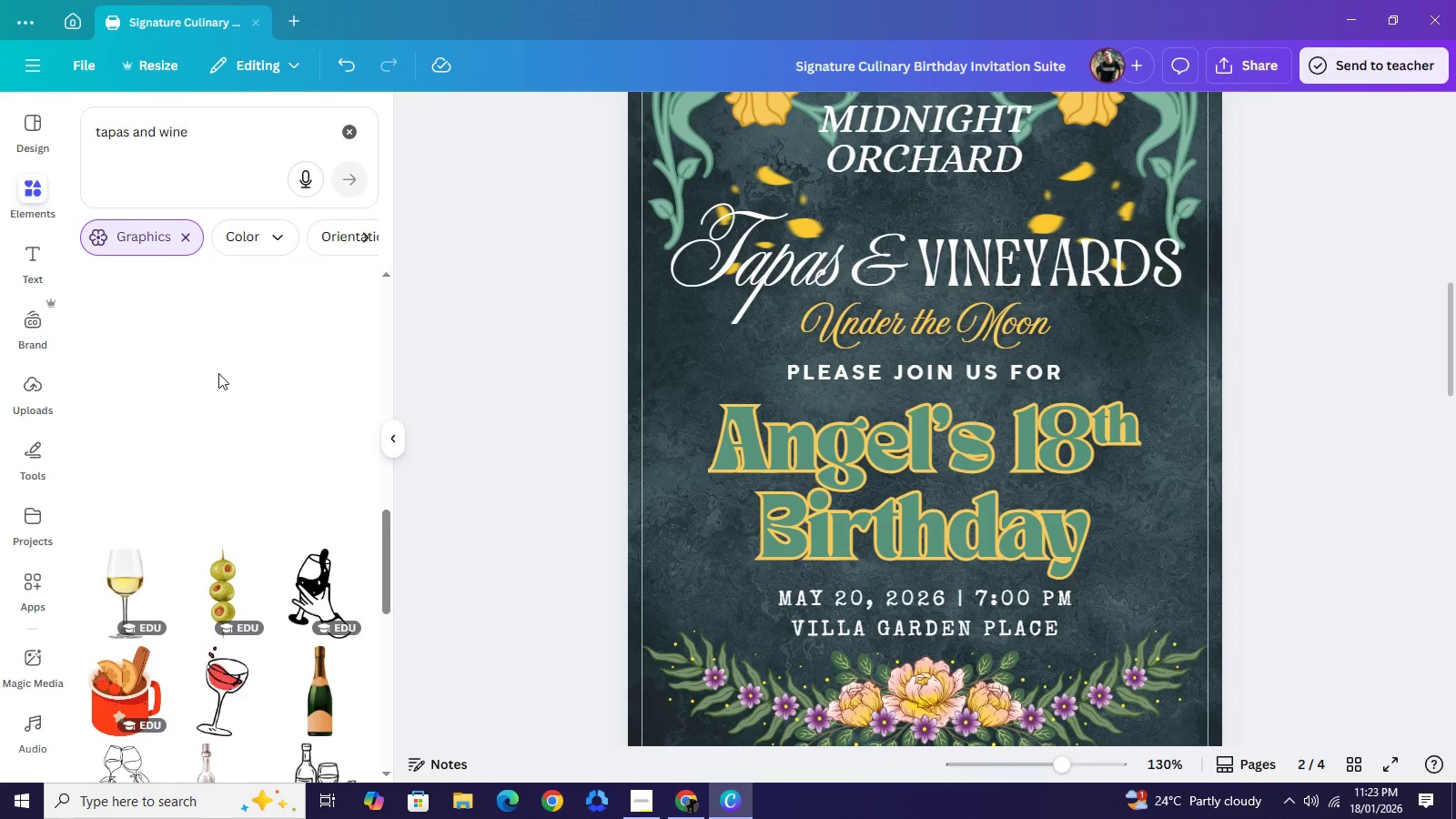 
scroll: coordinate [189, 338], scroll_direction: up, amount: 10.0
 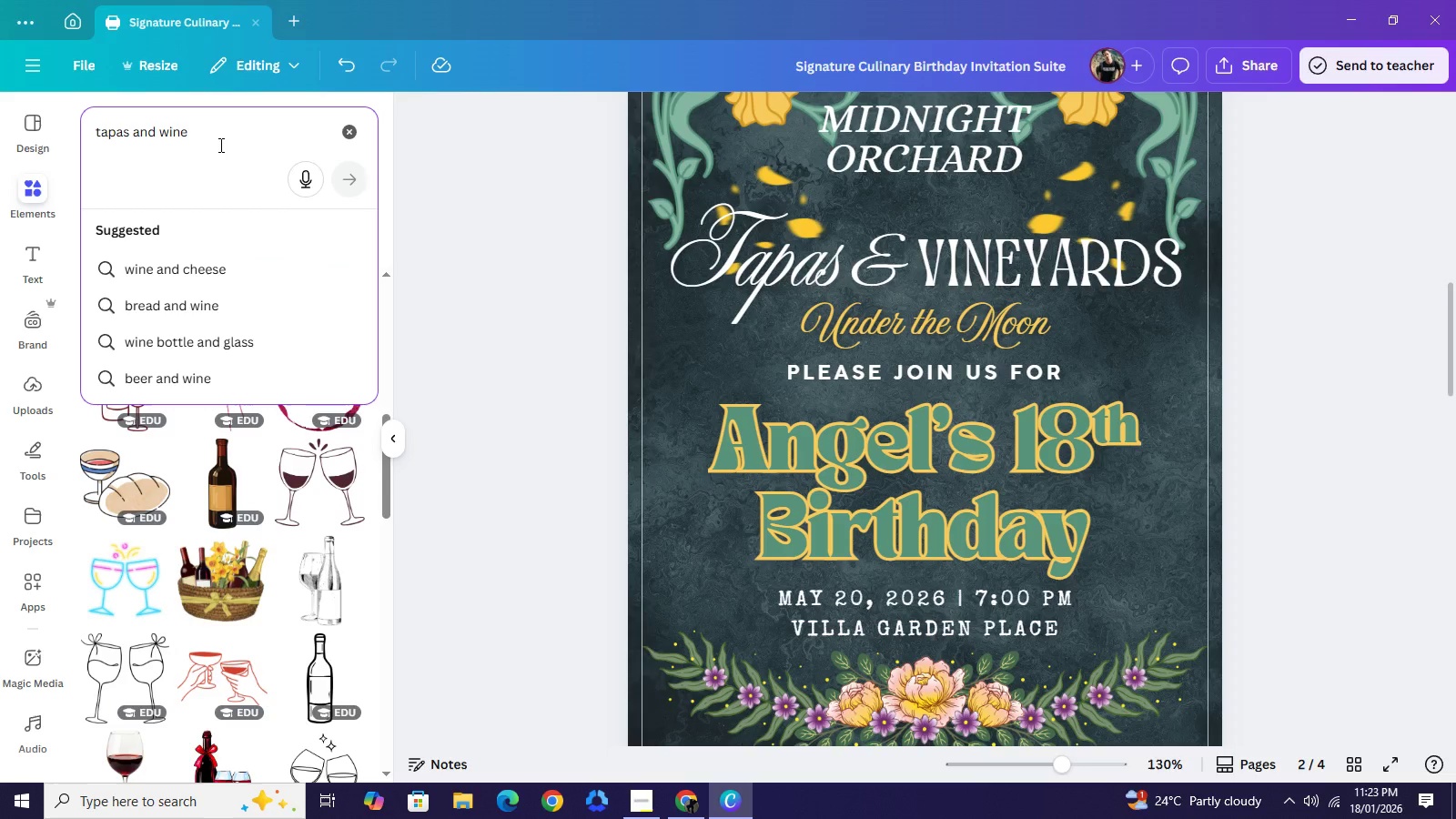 
type( pairings)
 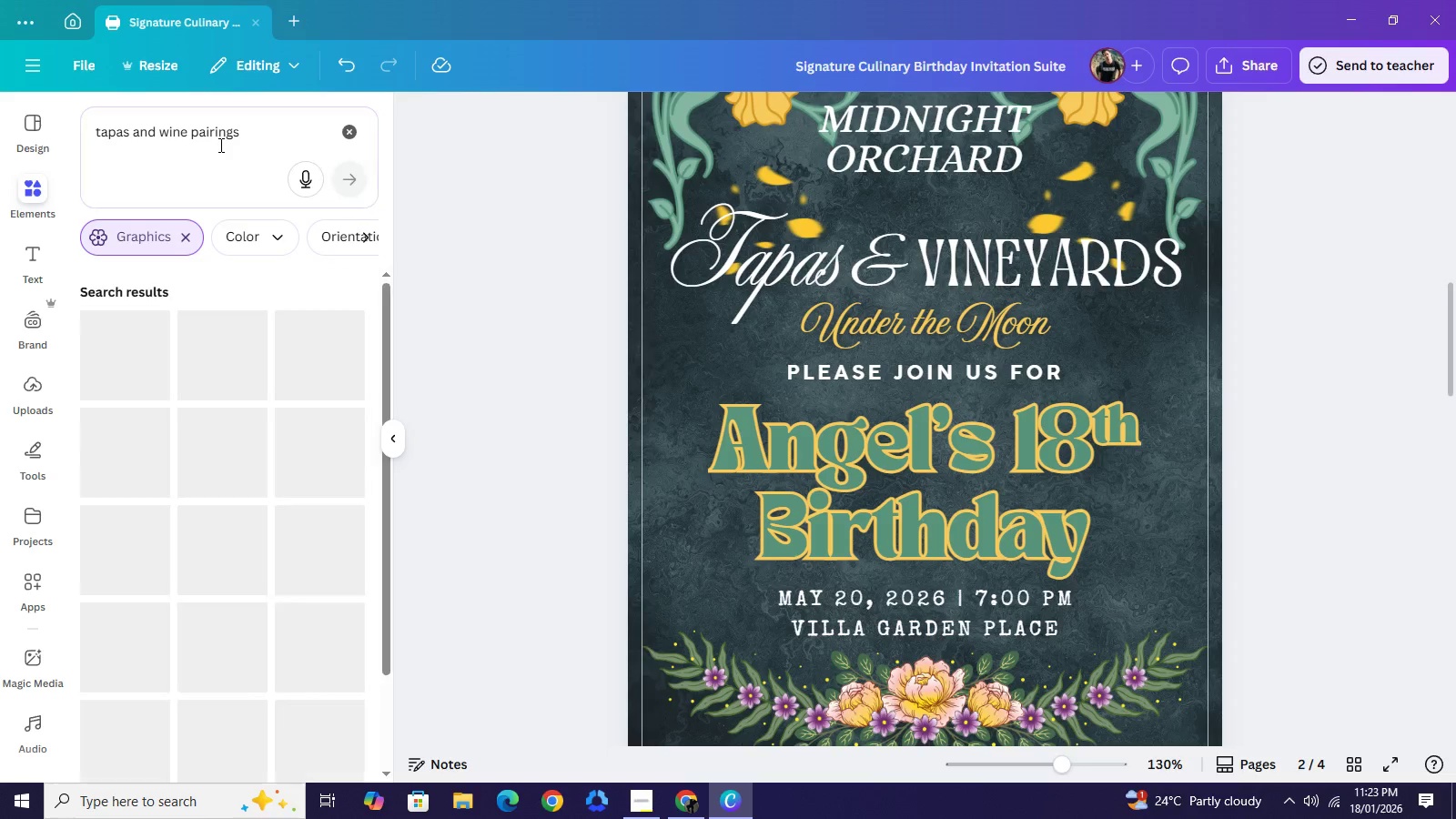 
key(Enter)
 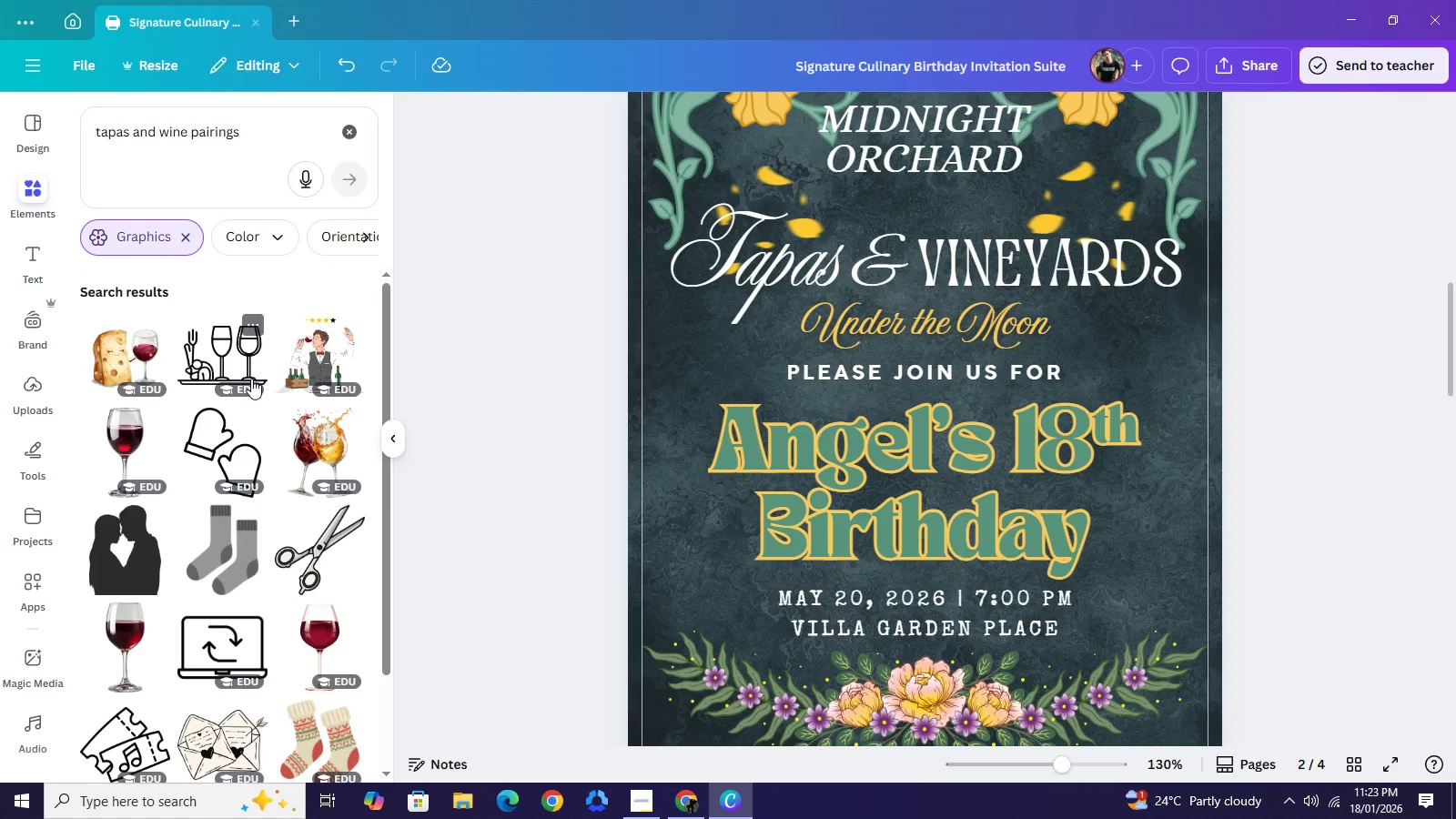 
scroll: coordinate [244, 395], scroll_direction: down, amount: 8.0
 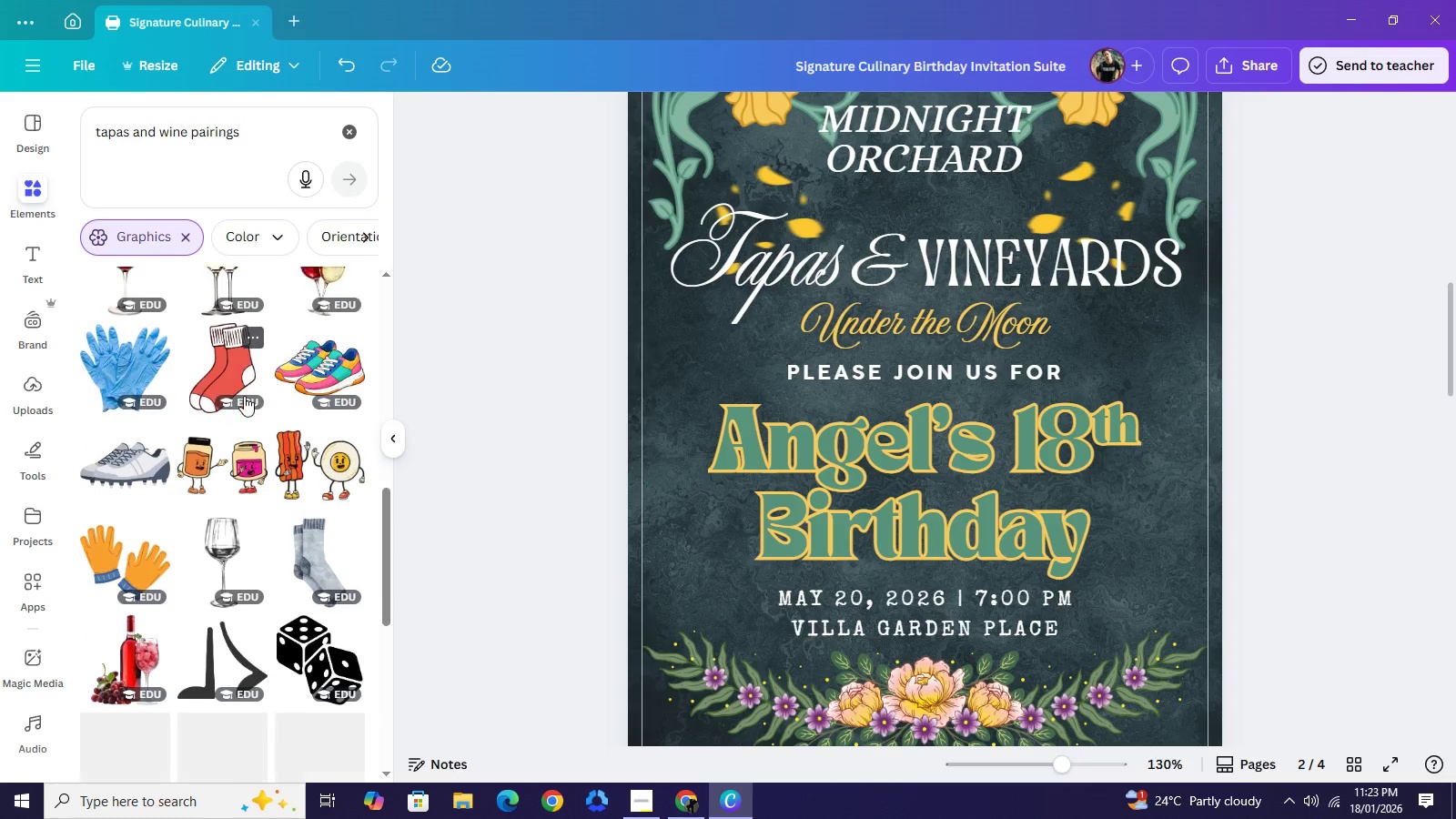 
scroll: coordinate [244, 396], scroll_direction: down, amount: 2.0
 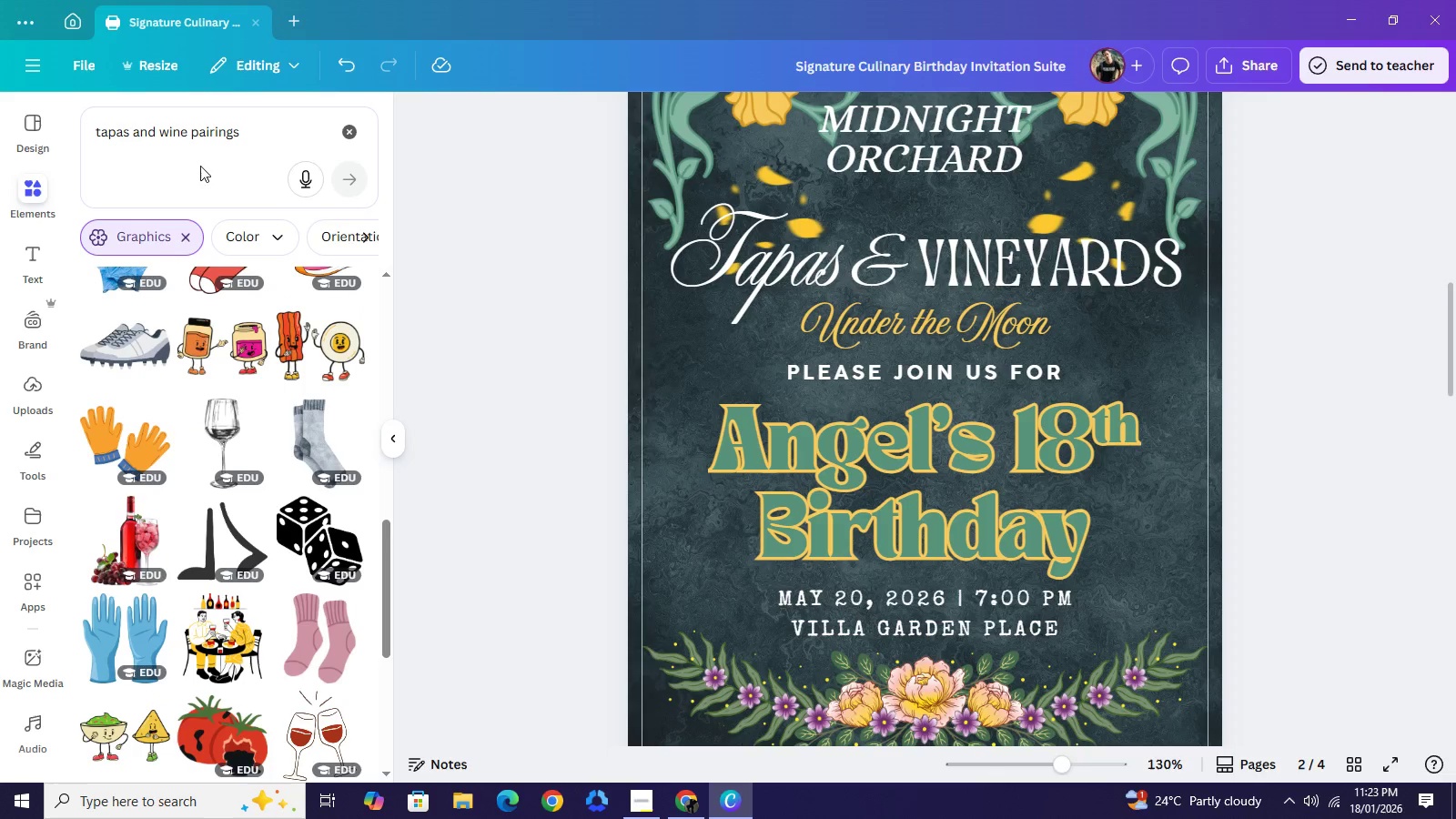 
left_click_drag(start_coordinate=[264, 131], to_coordinate=[133, 147])
 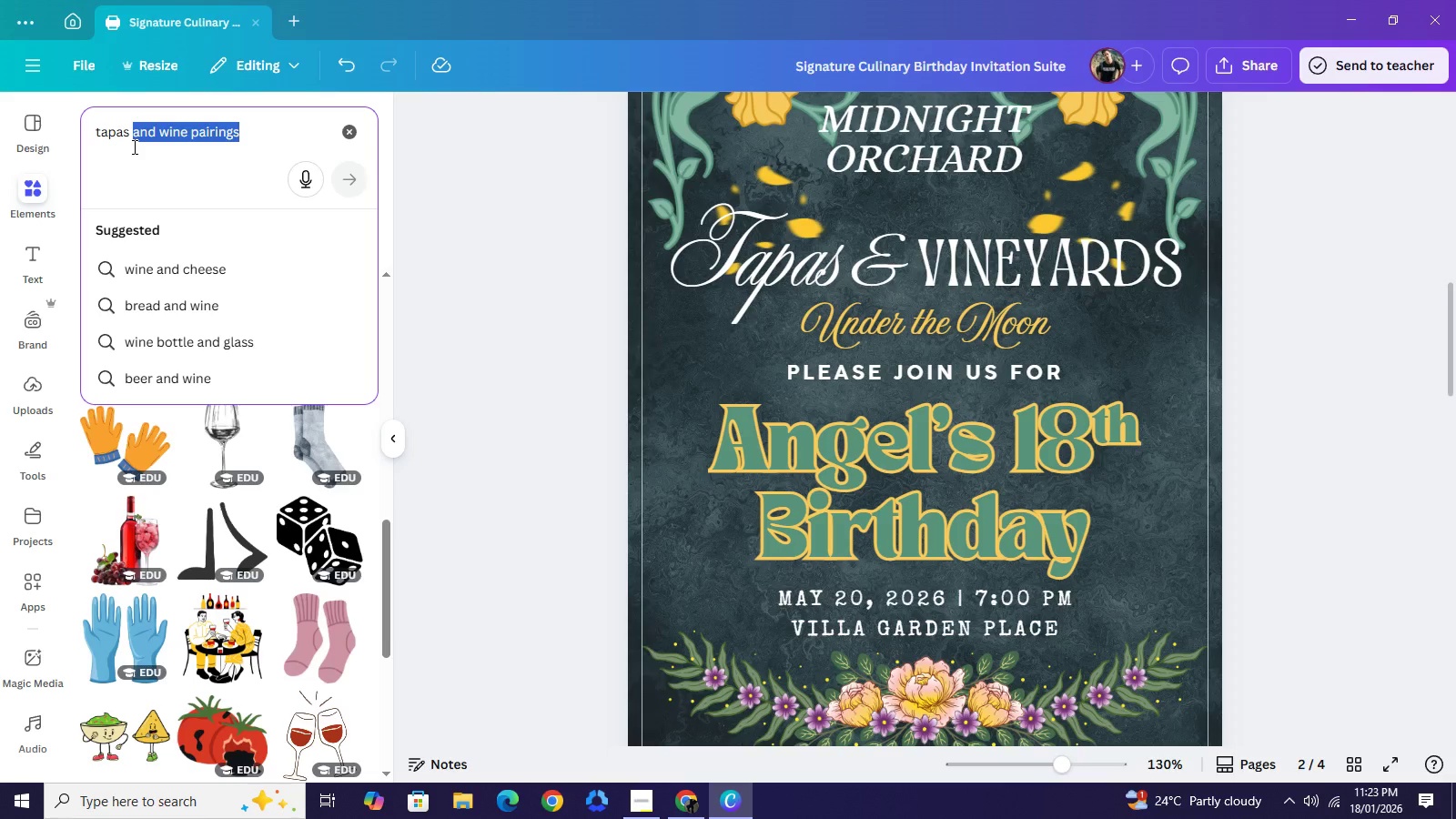 
key(Backspace)
 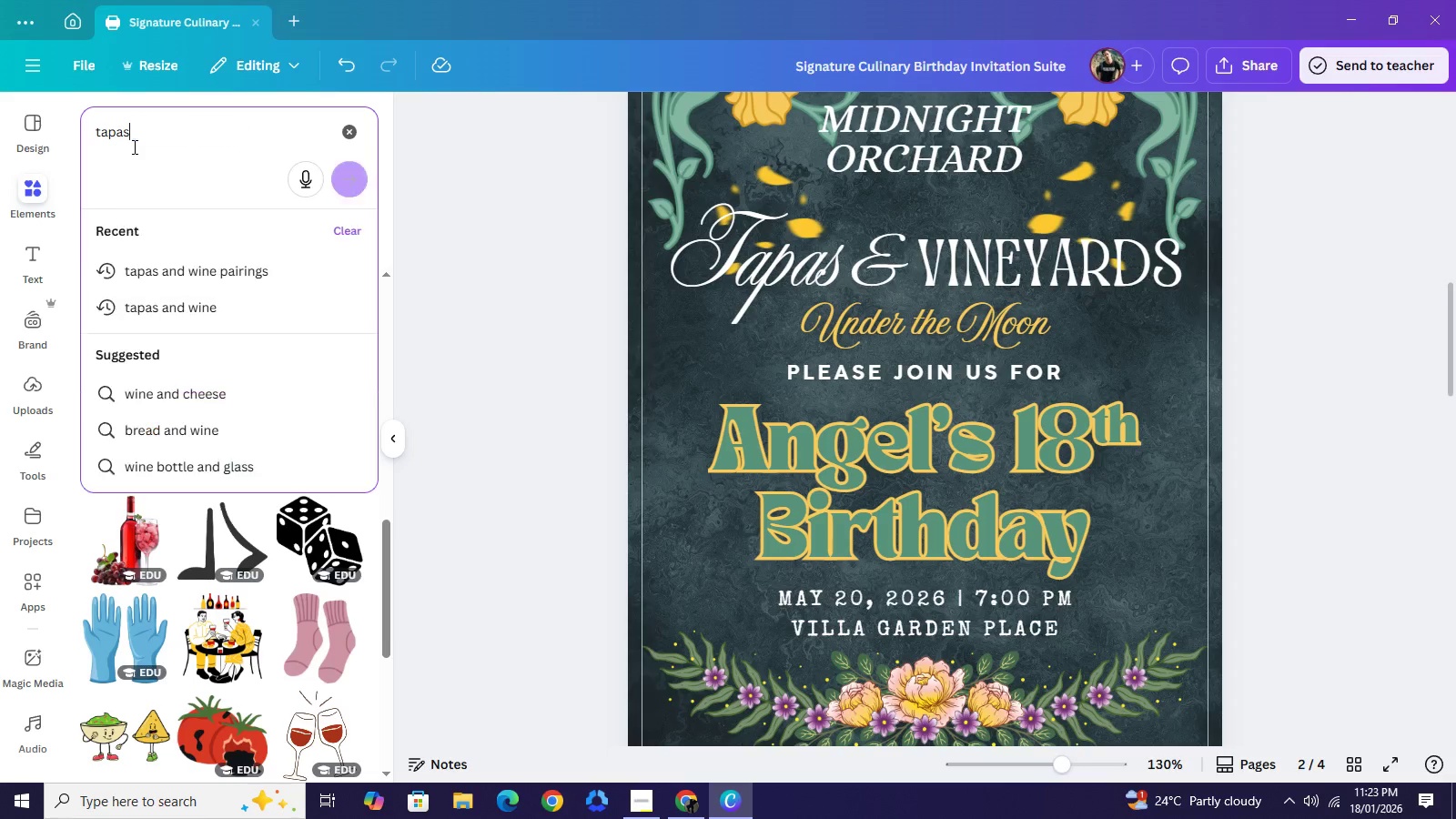 
key(Backspace)
 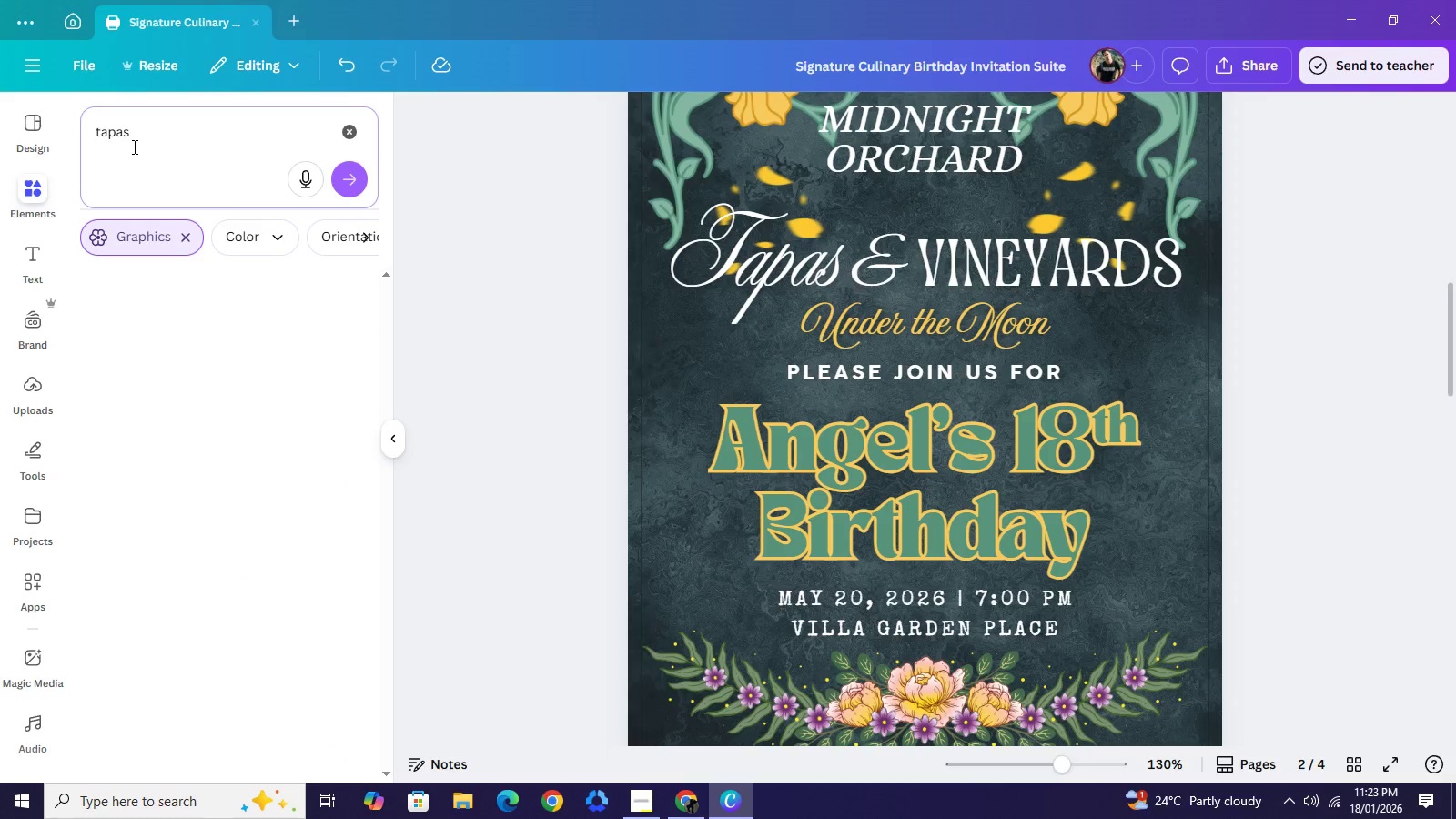 
key(Enter)
 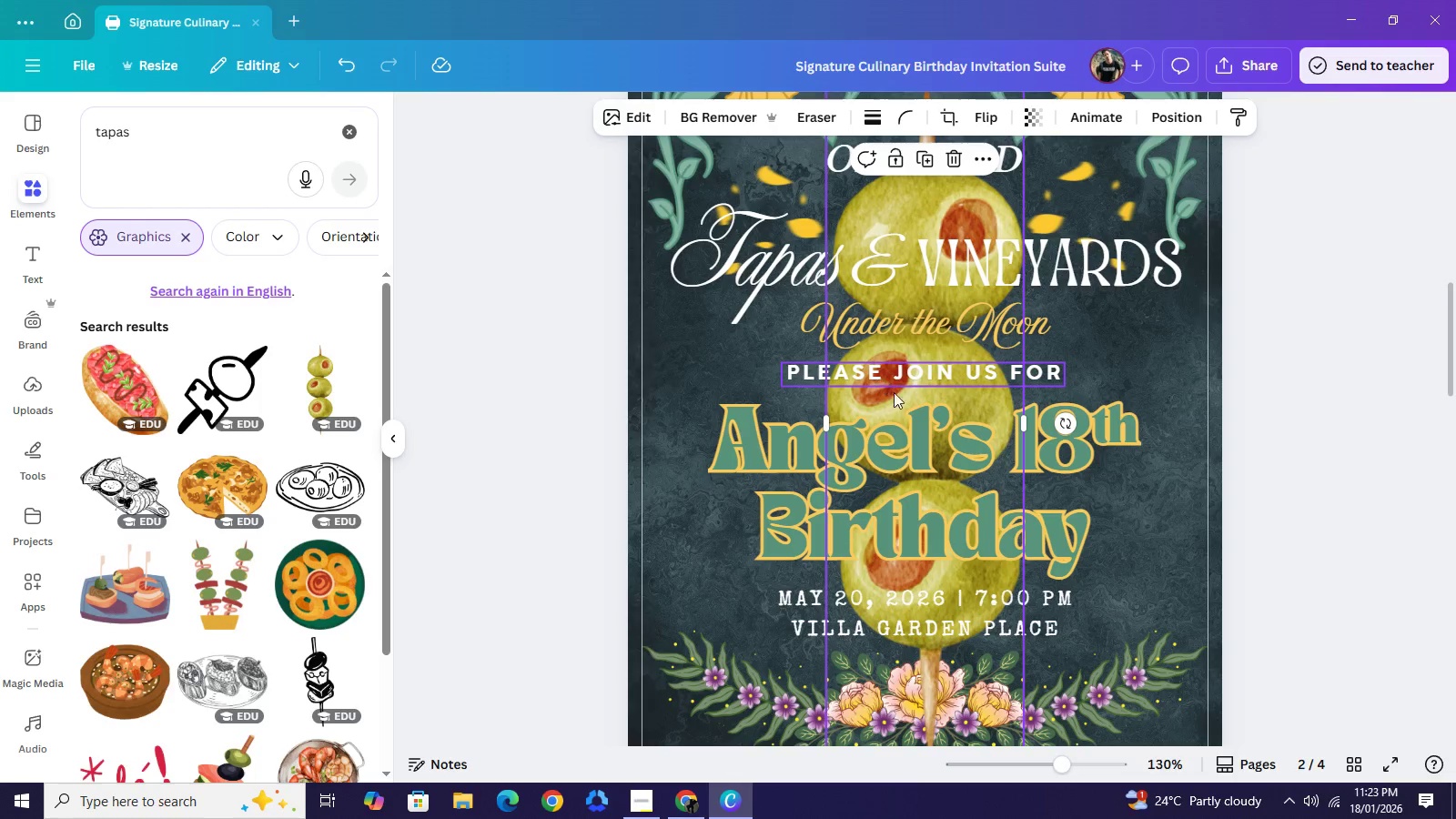 
wait(5.12)
 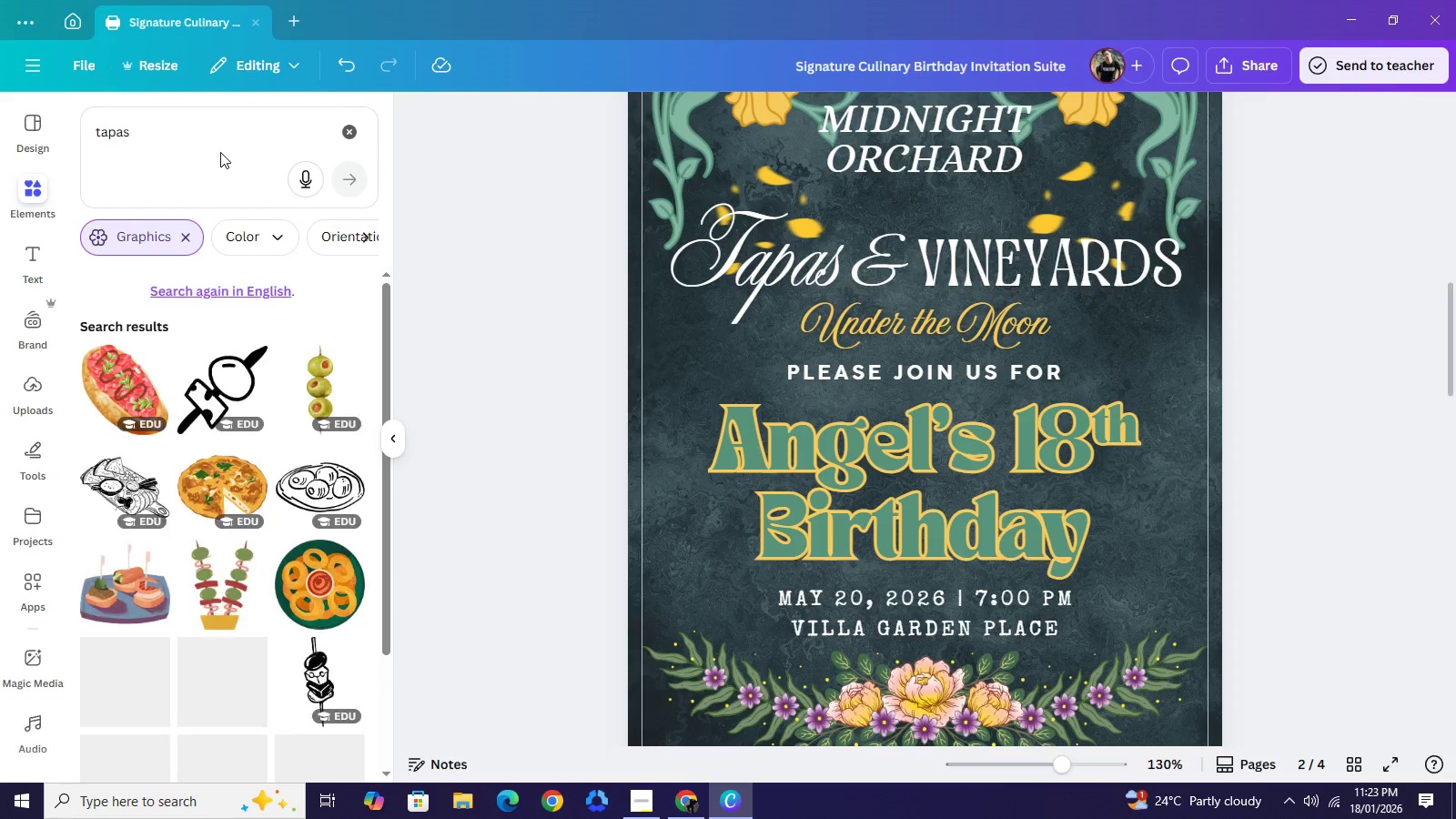 
key(Backspace)
 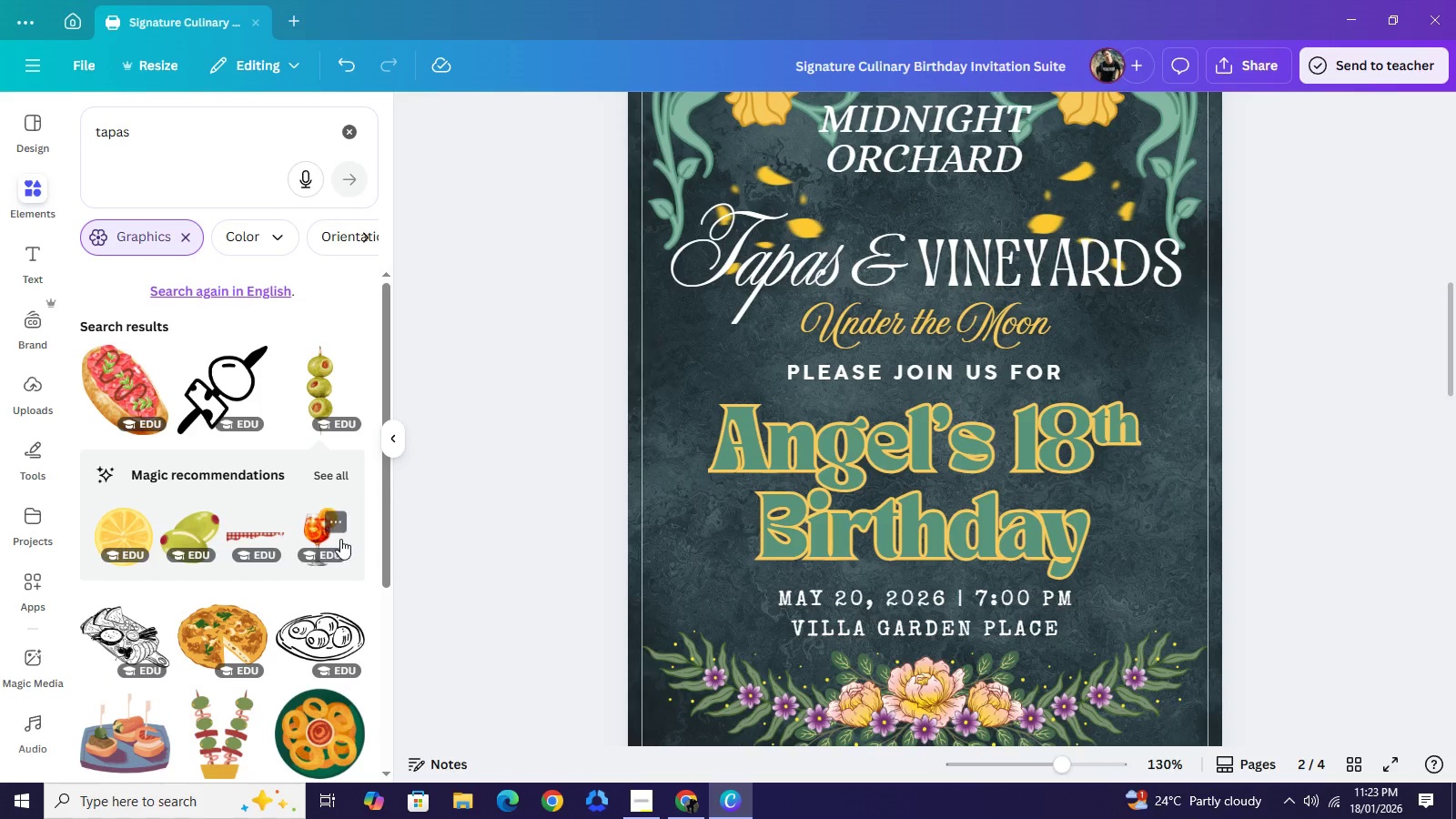 
scroll: coordinate [332, 541], scroll_direction: down, amount: 1.0
 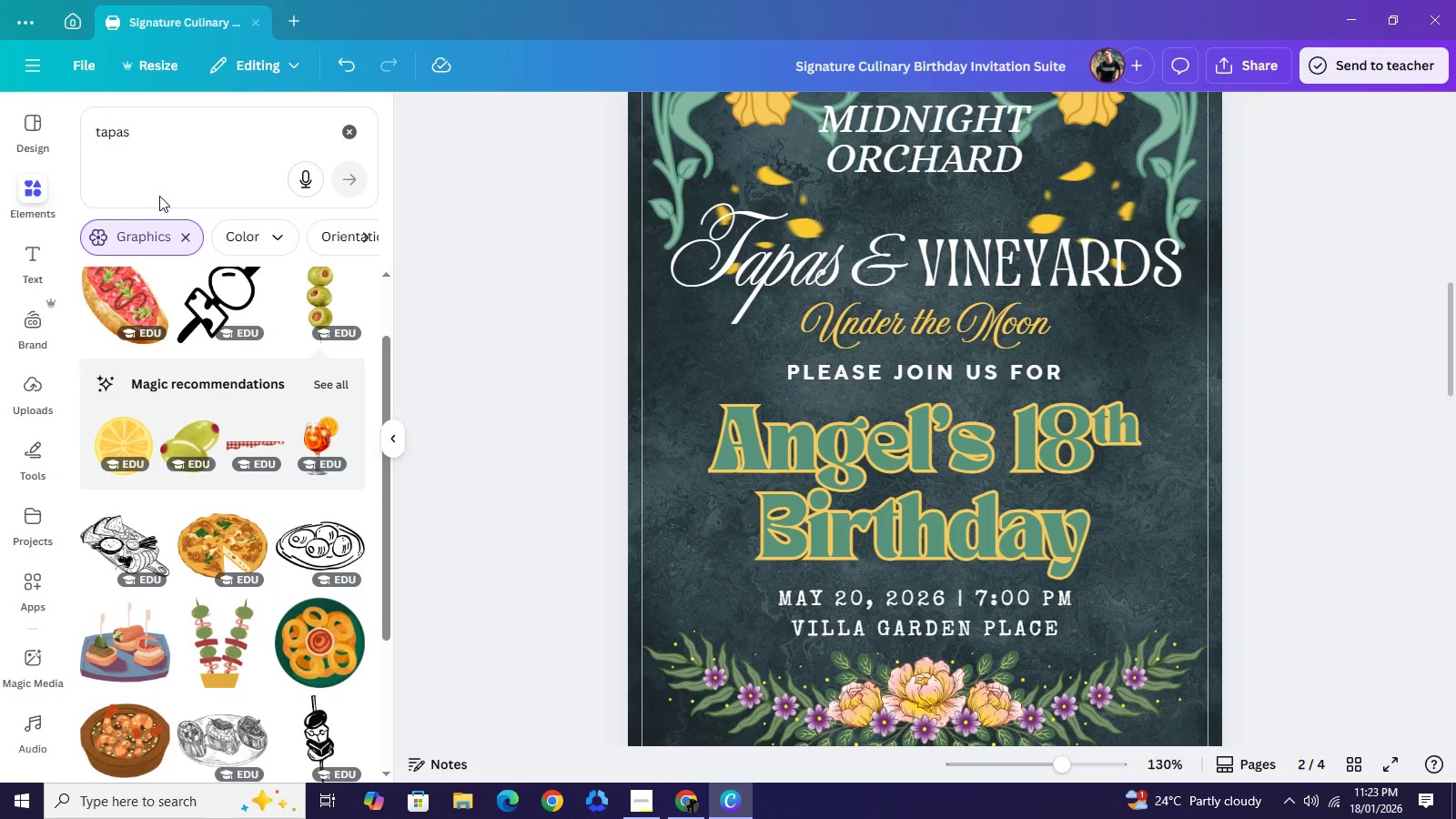 
left_click([184, 136])
 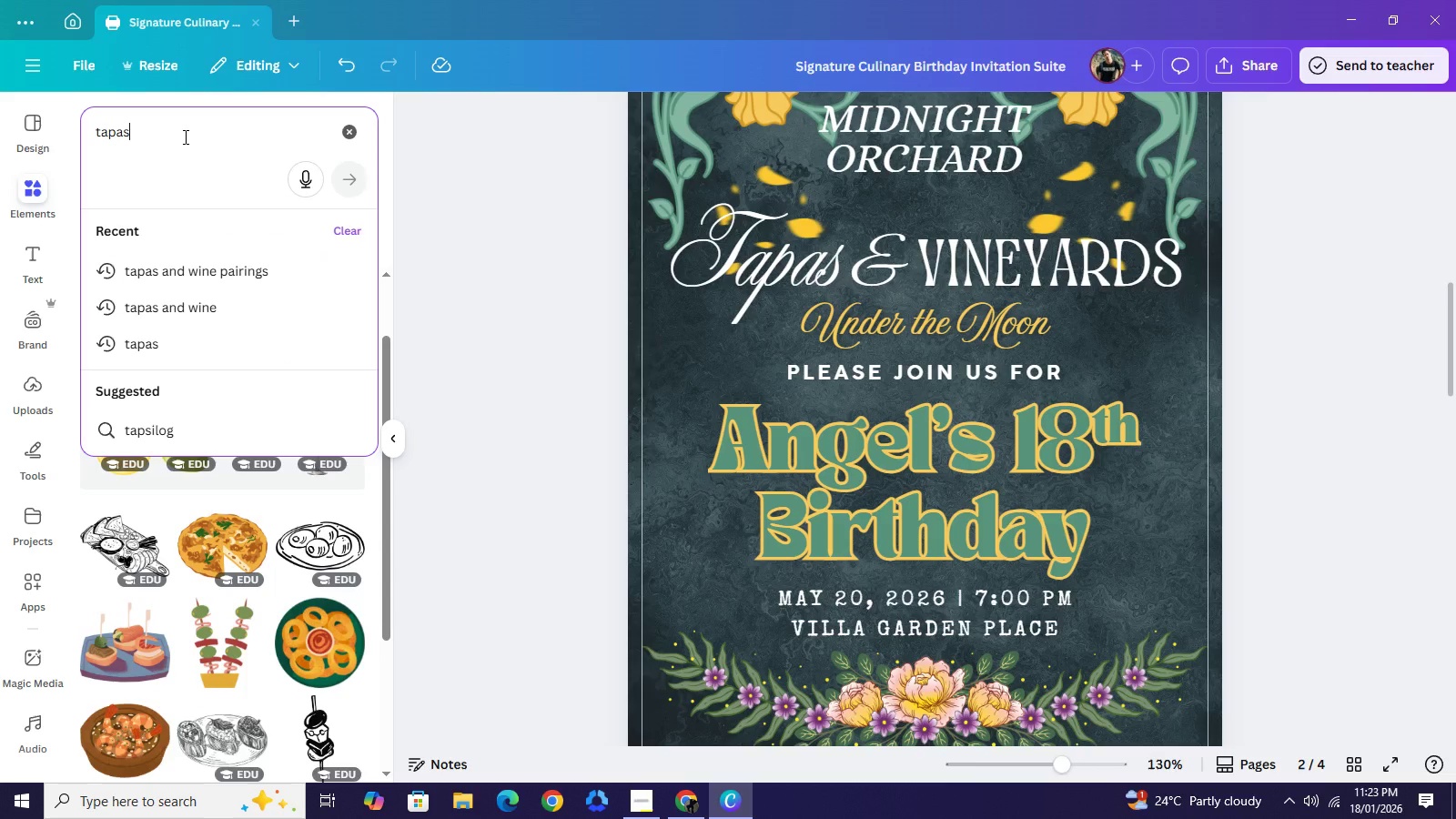 
type( tra)
 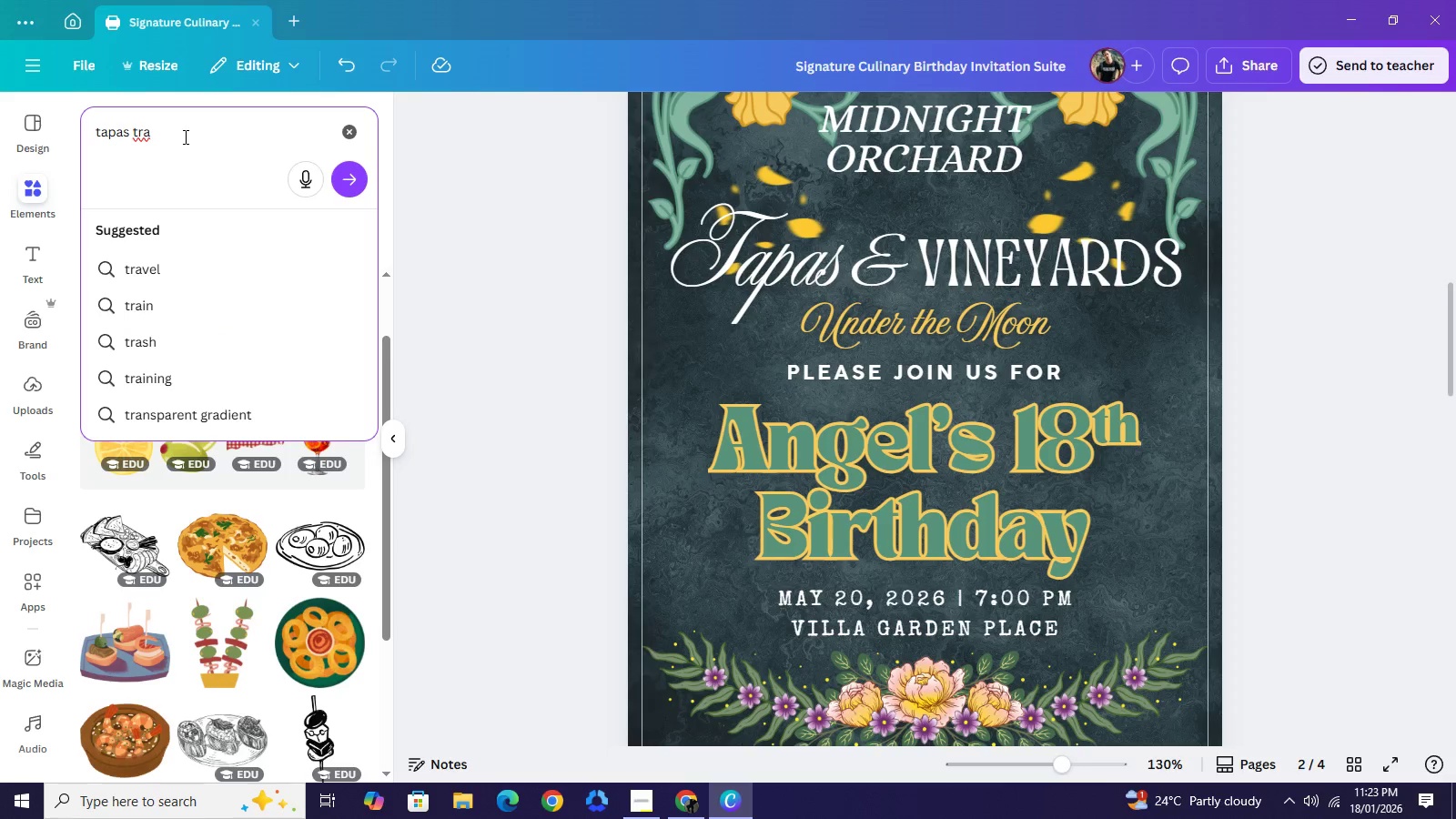 
type(nsparent)
 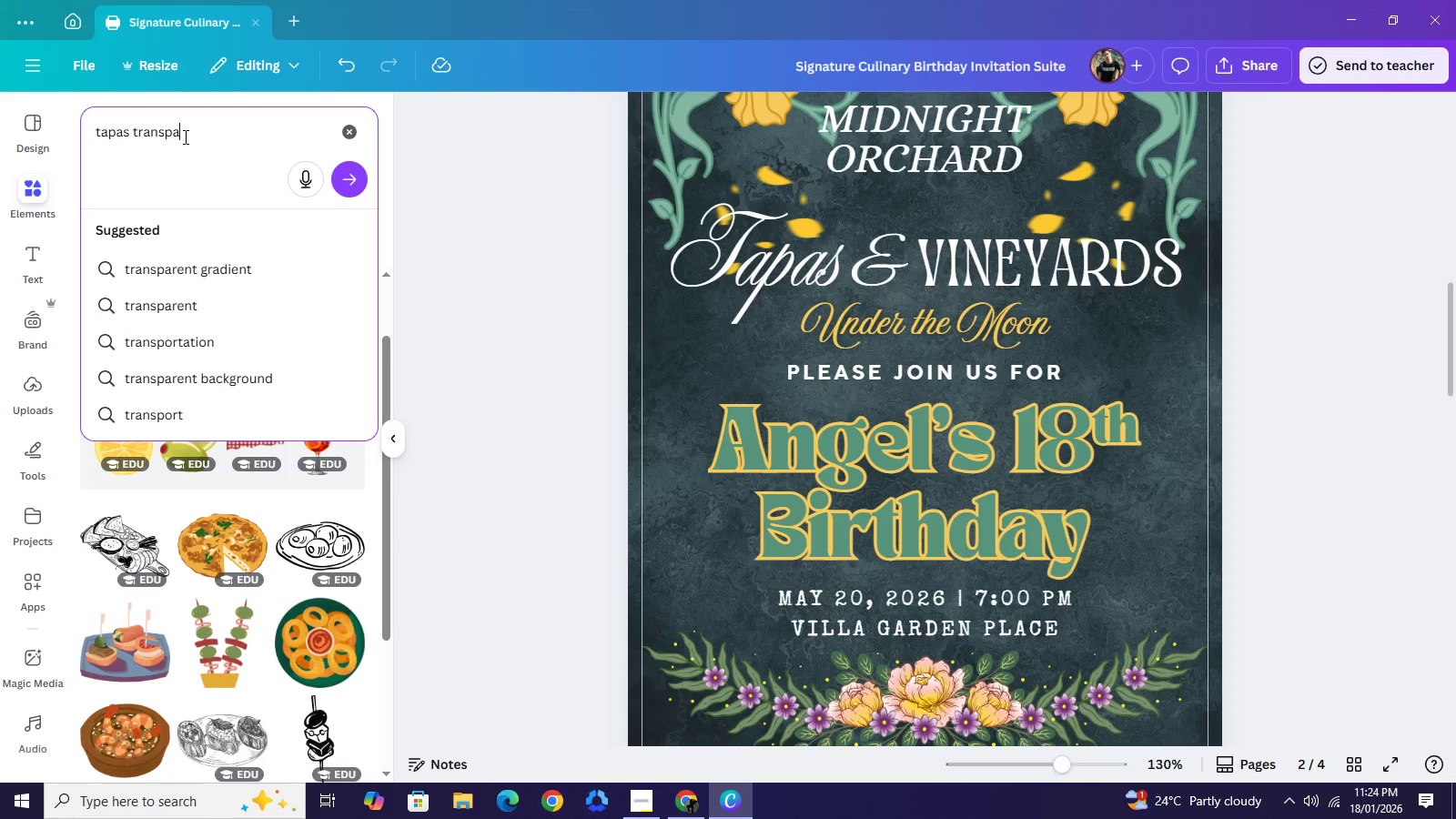 
key(Enter)
 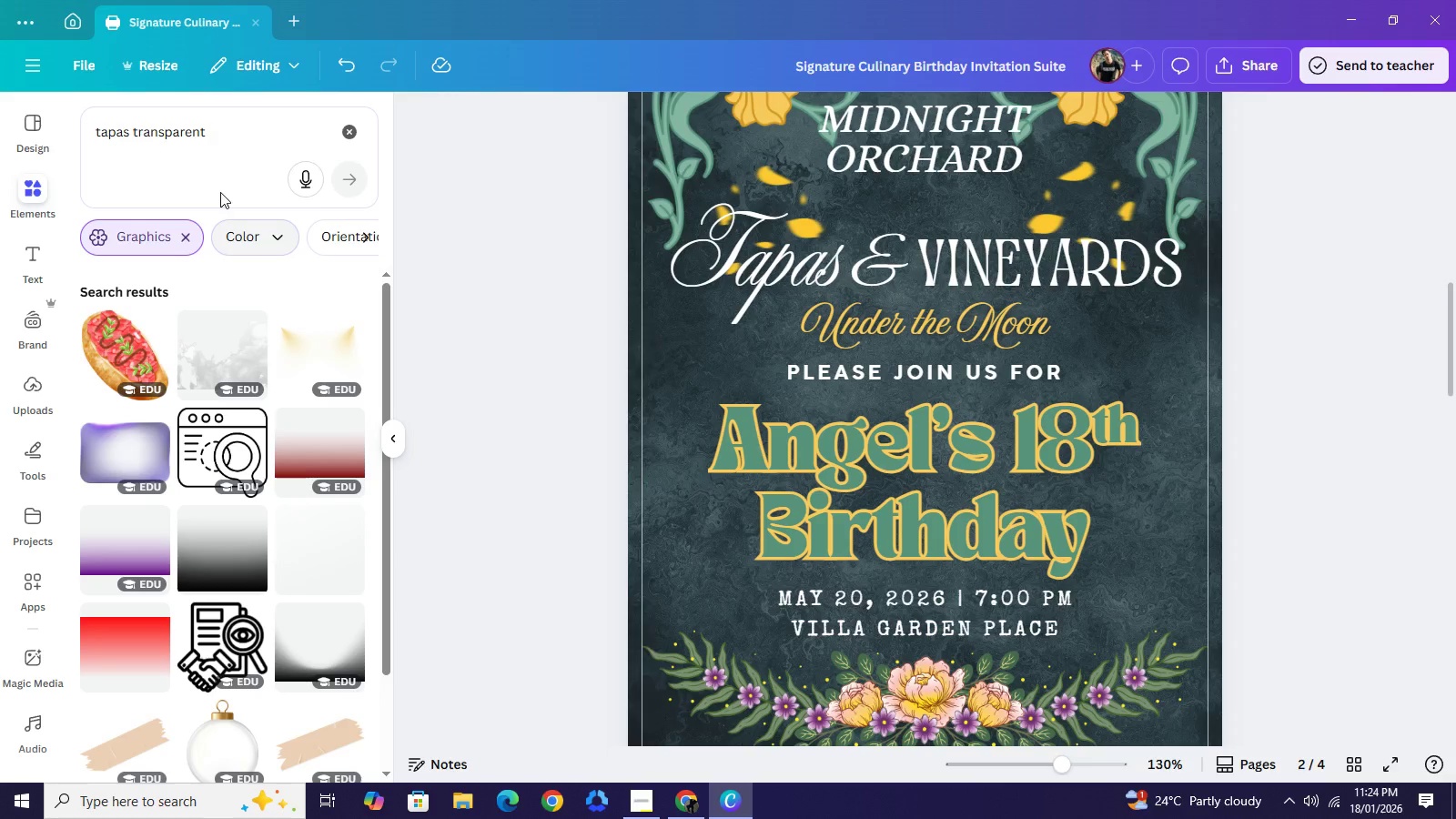 
double_click([176, 135])
 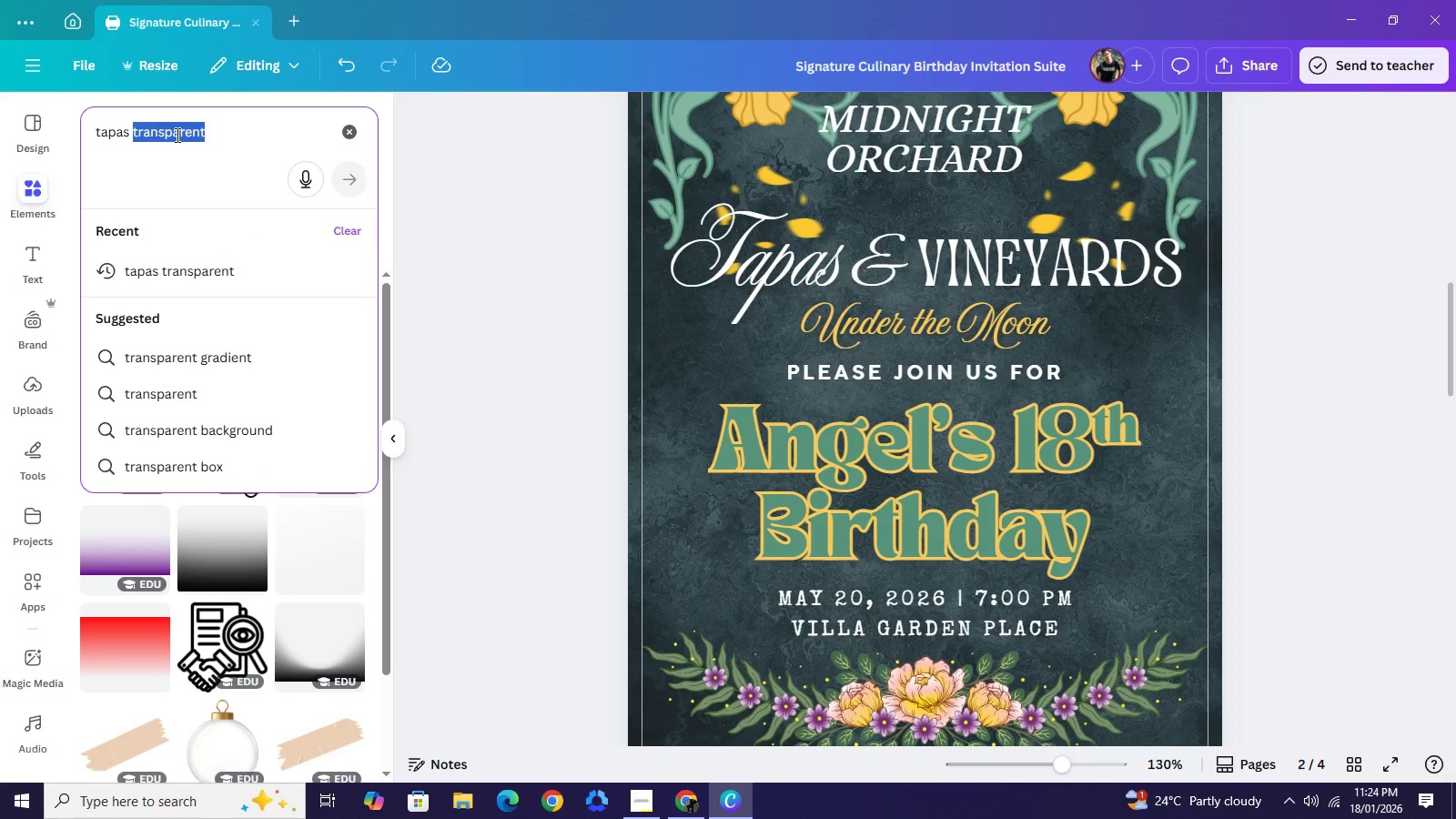 
triple_click([176, 135])
 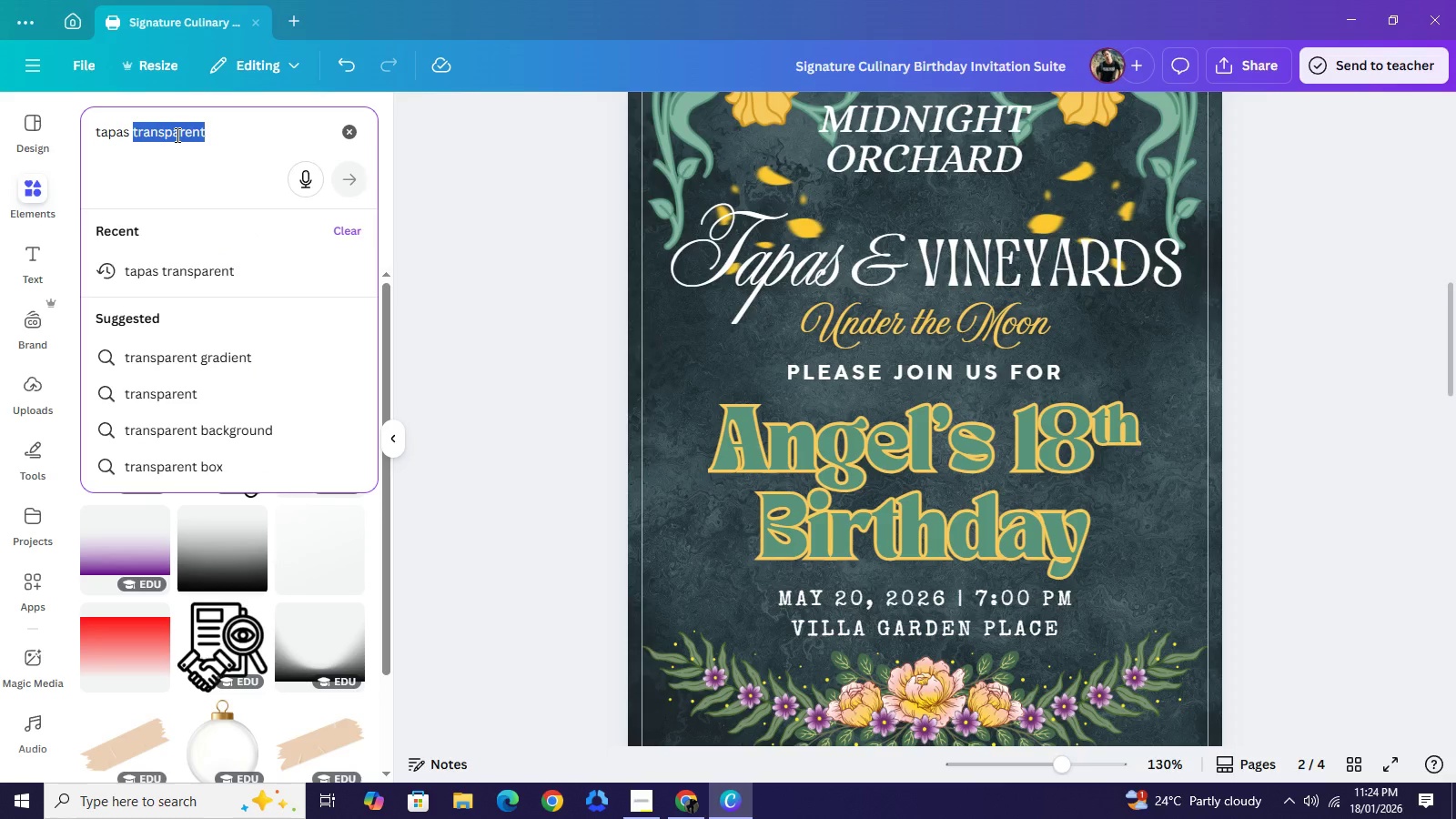 
key(Backspace)
 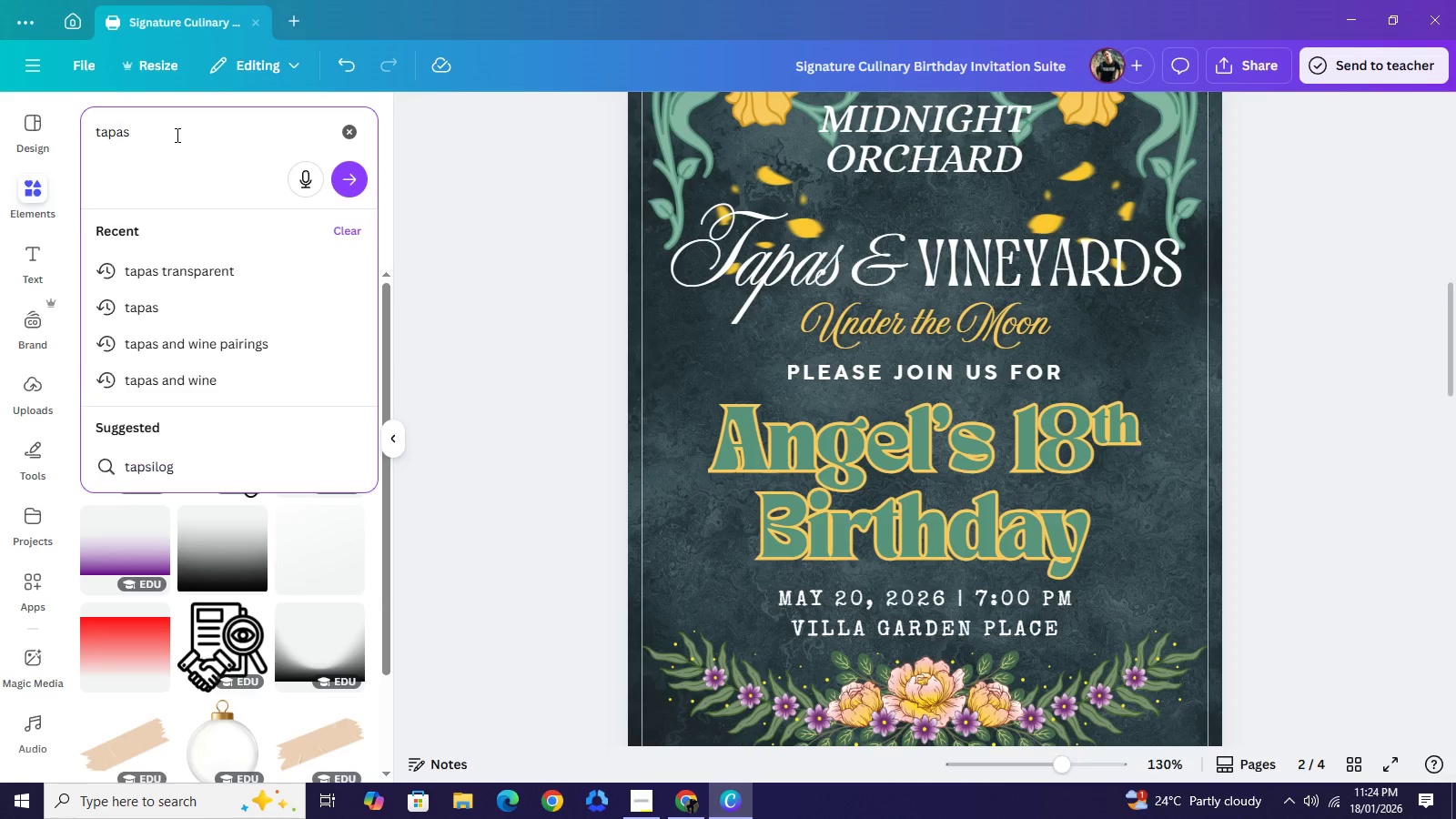 
key(Backspace)
 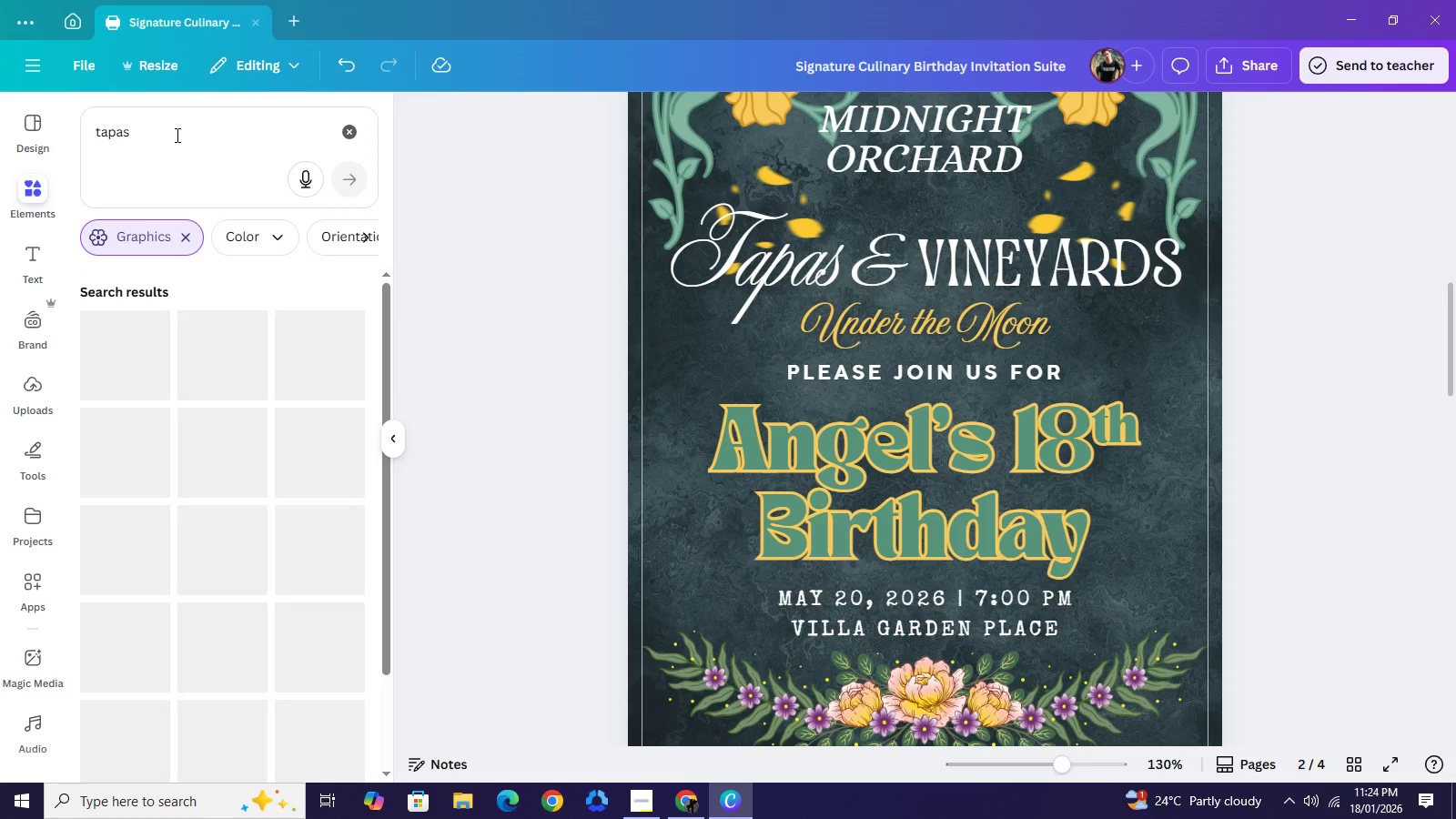 
key(Enter)
 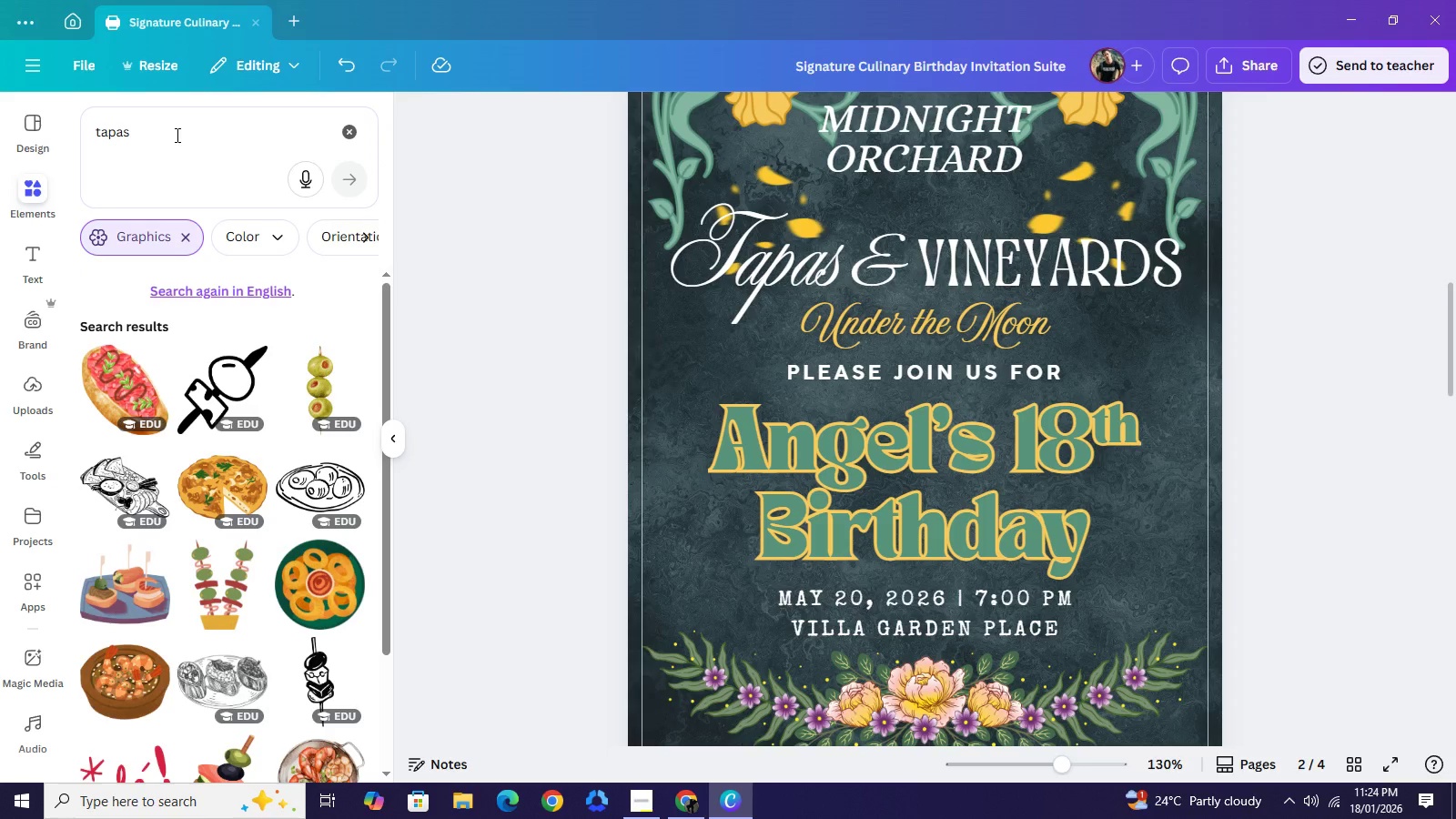 
left_click([176, 135])
 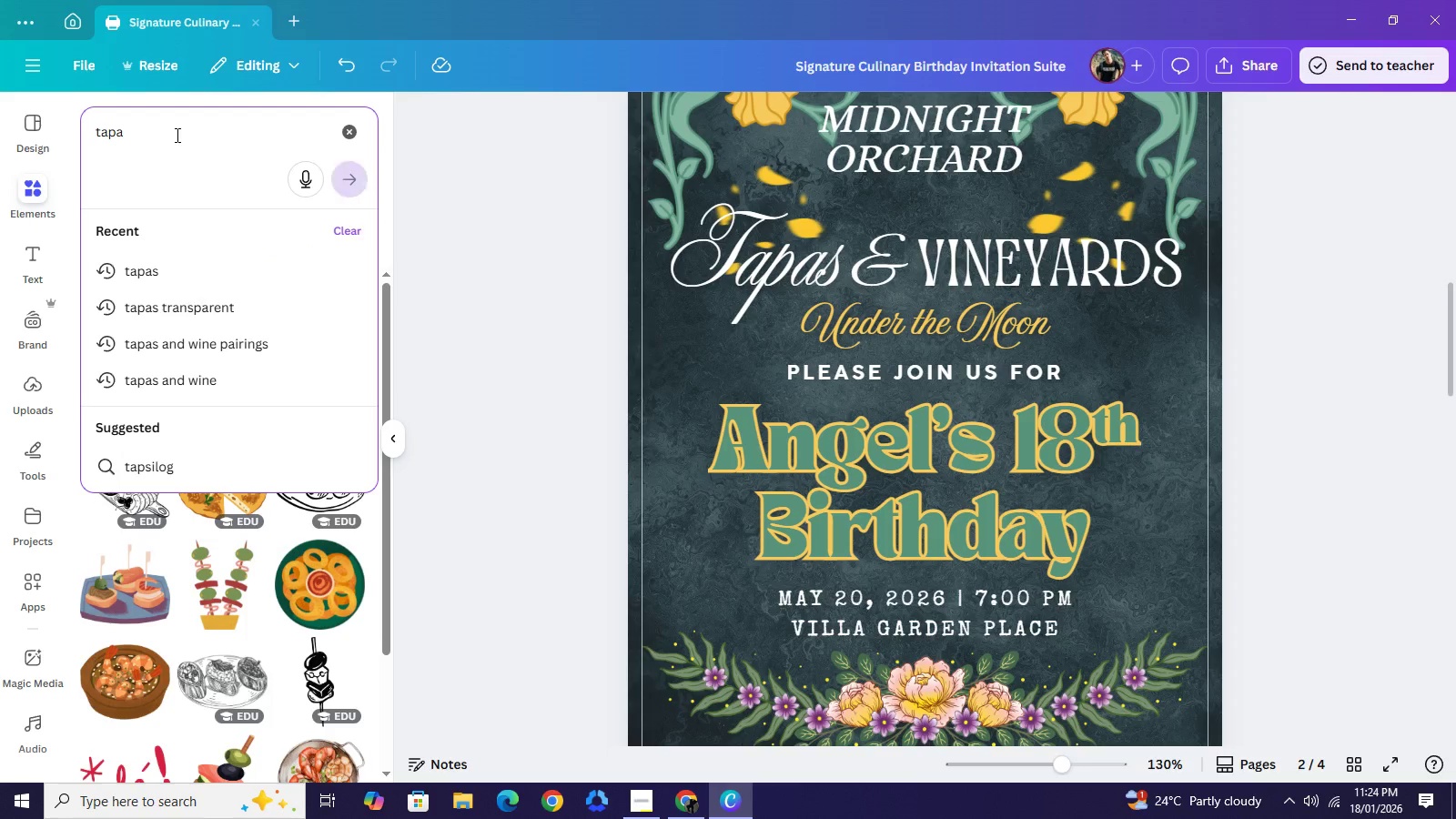 
key(Backspace)
 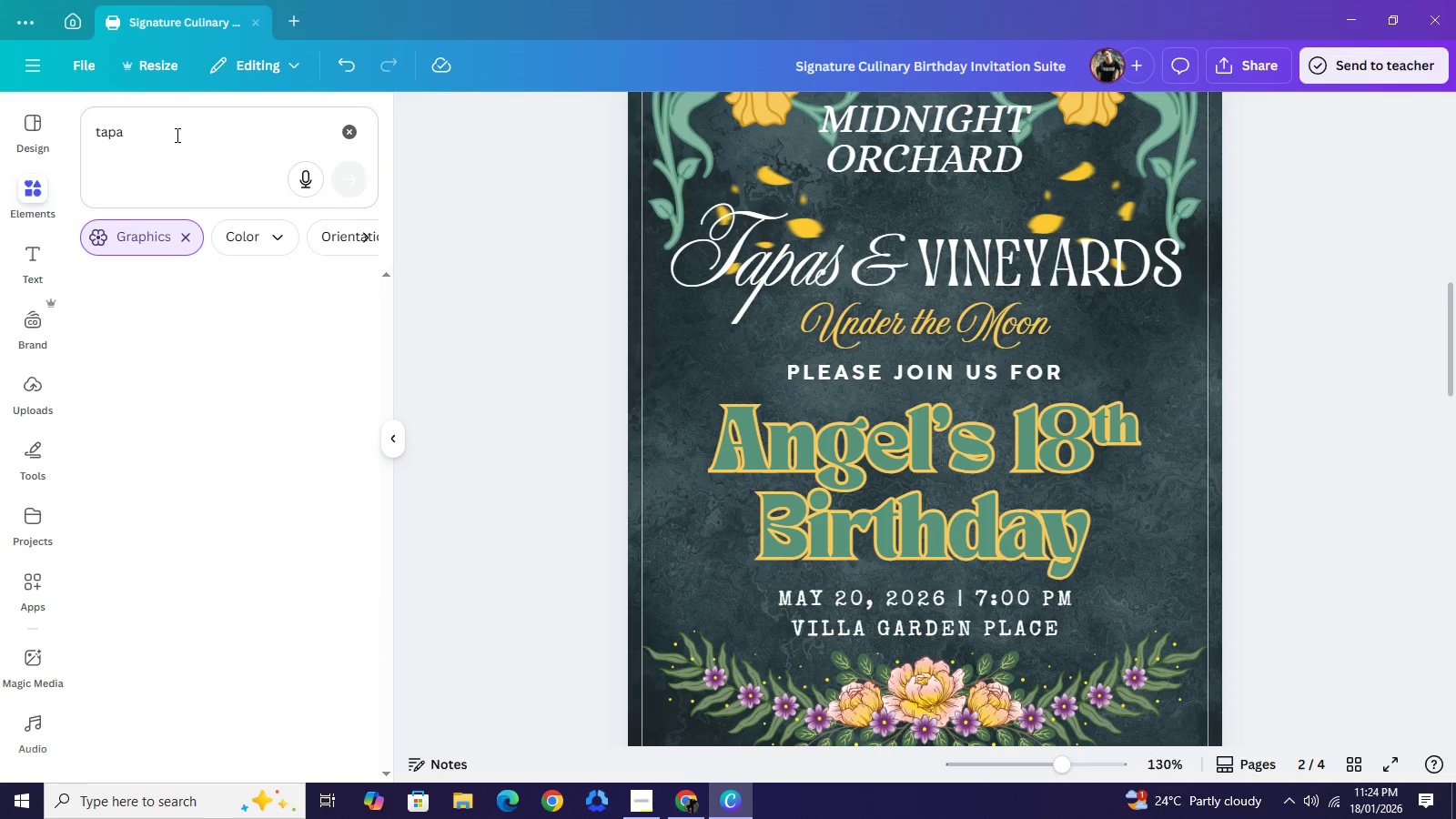 
key(Enter)
 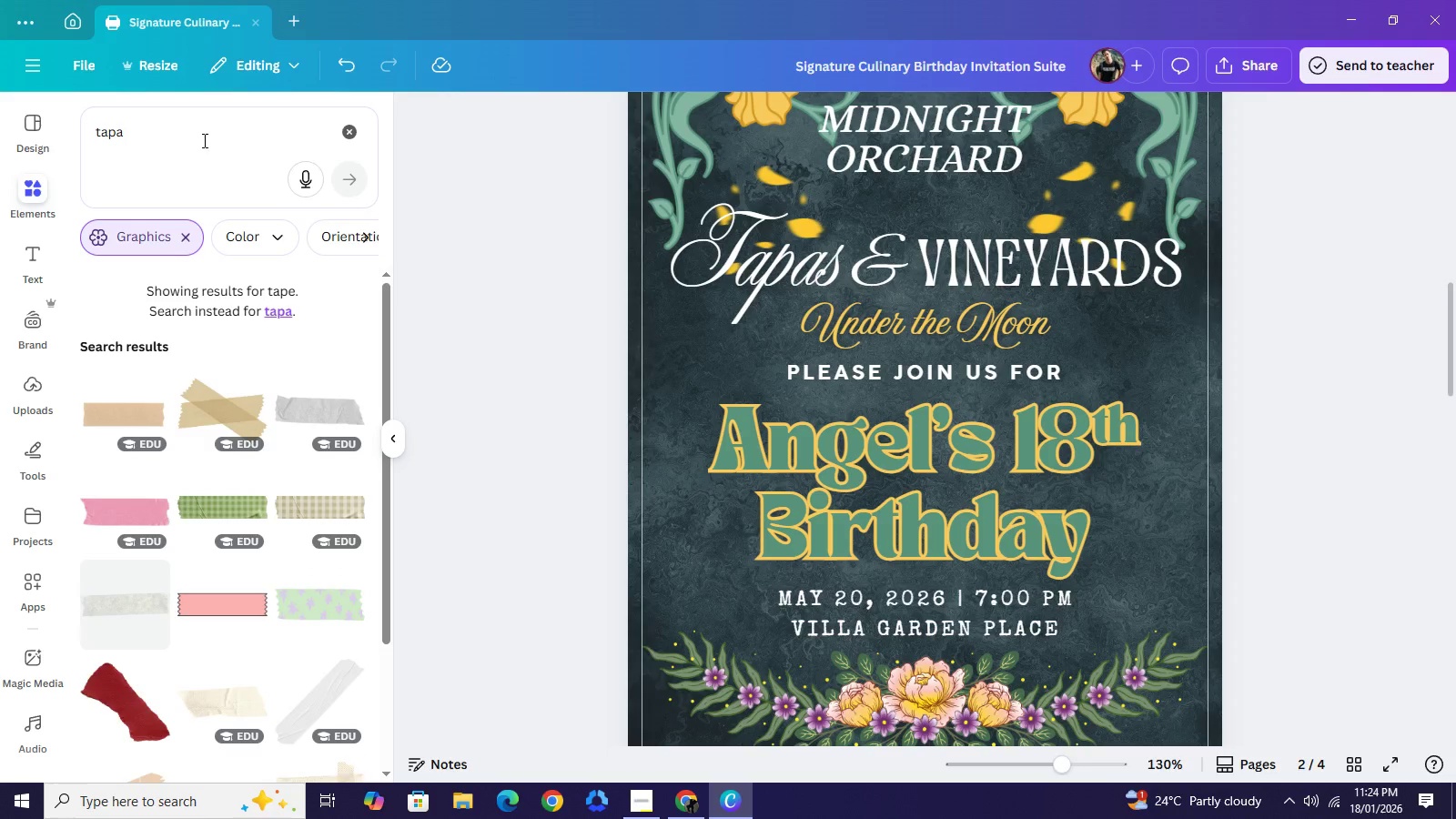 
left_click([194, 132])
 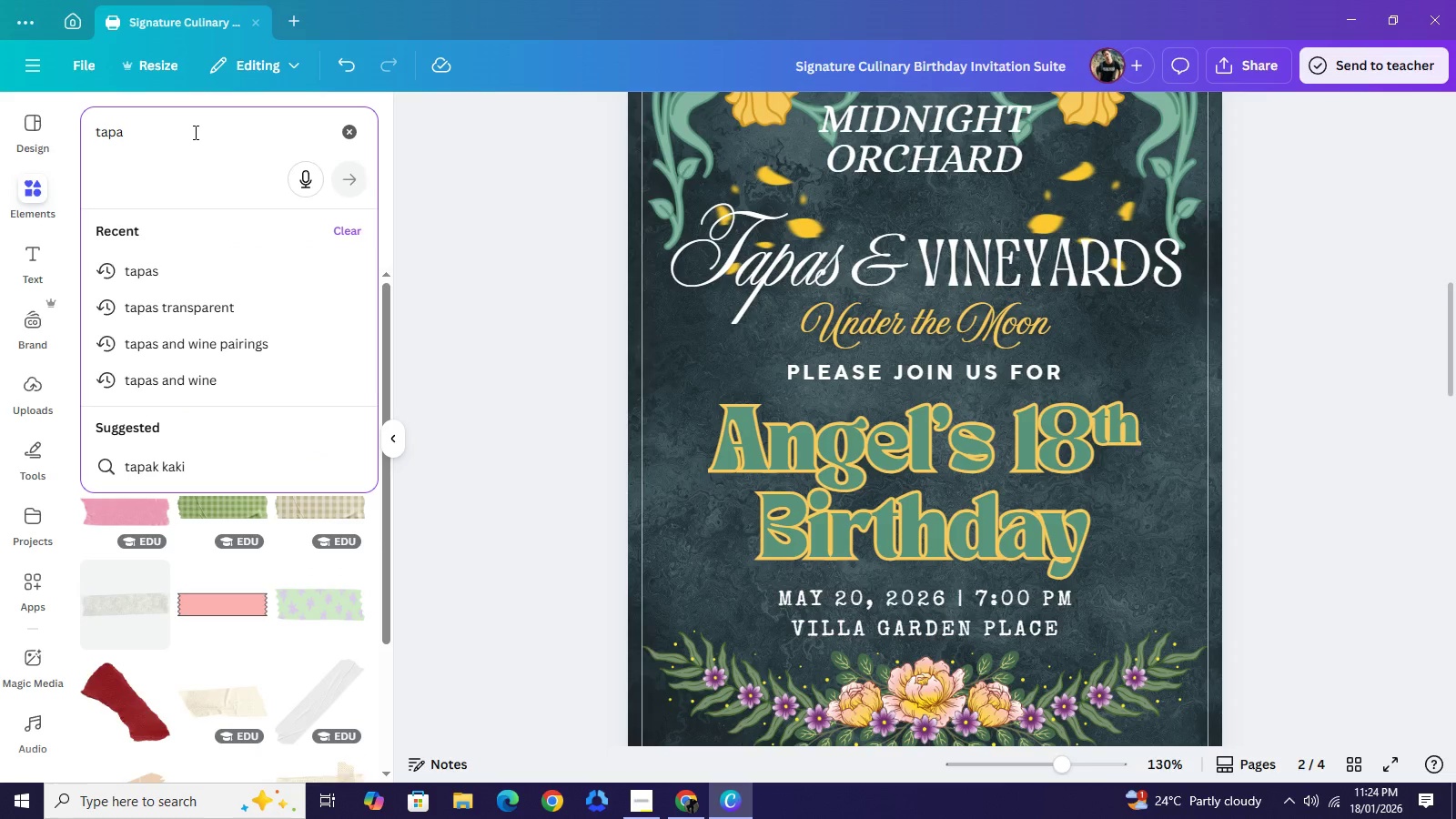 
key(S)
 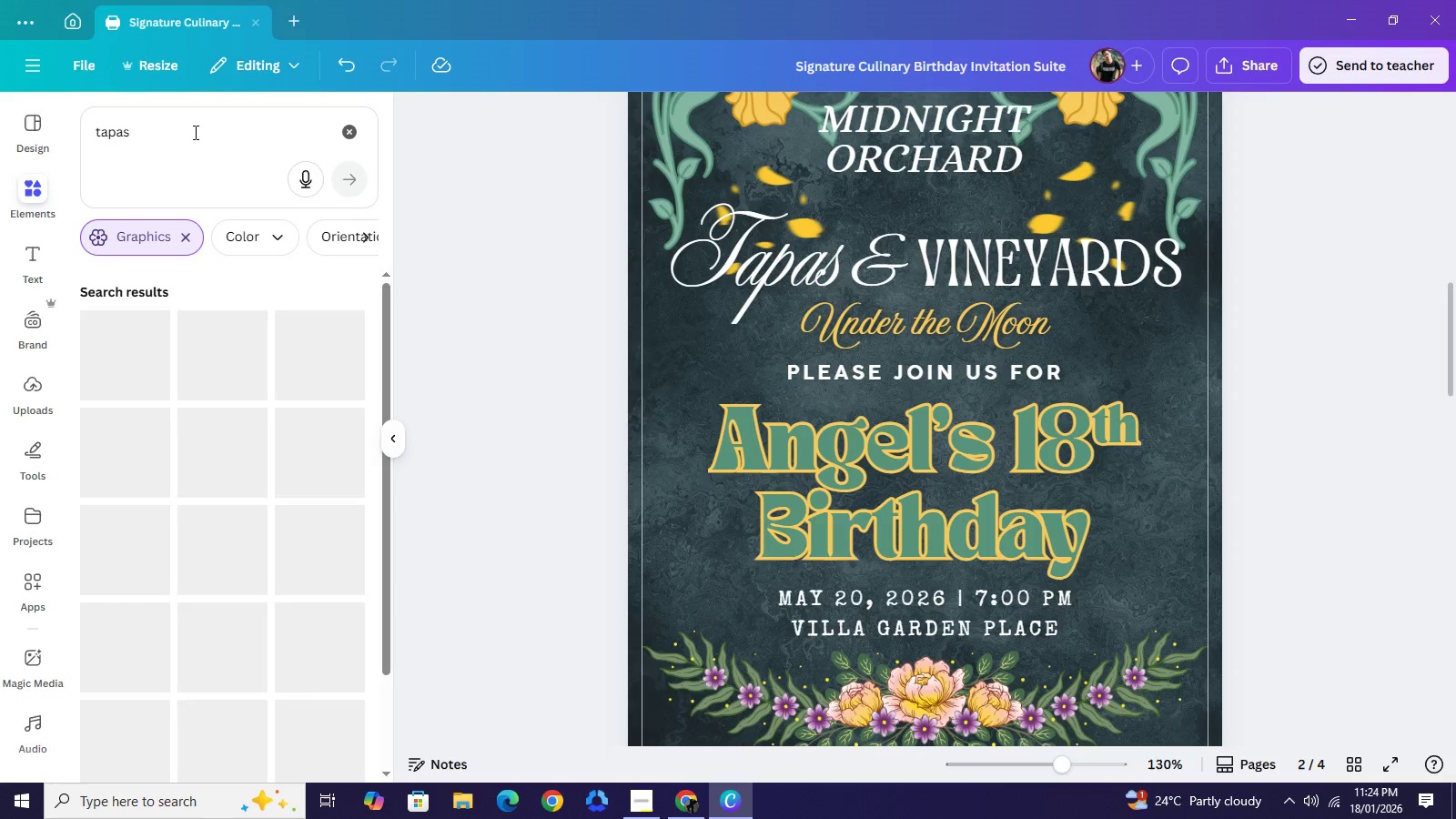 
key(Enter)
 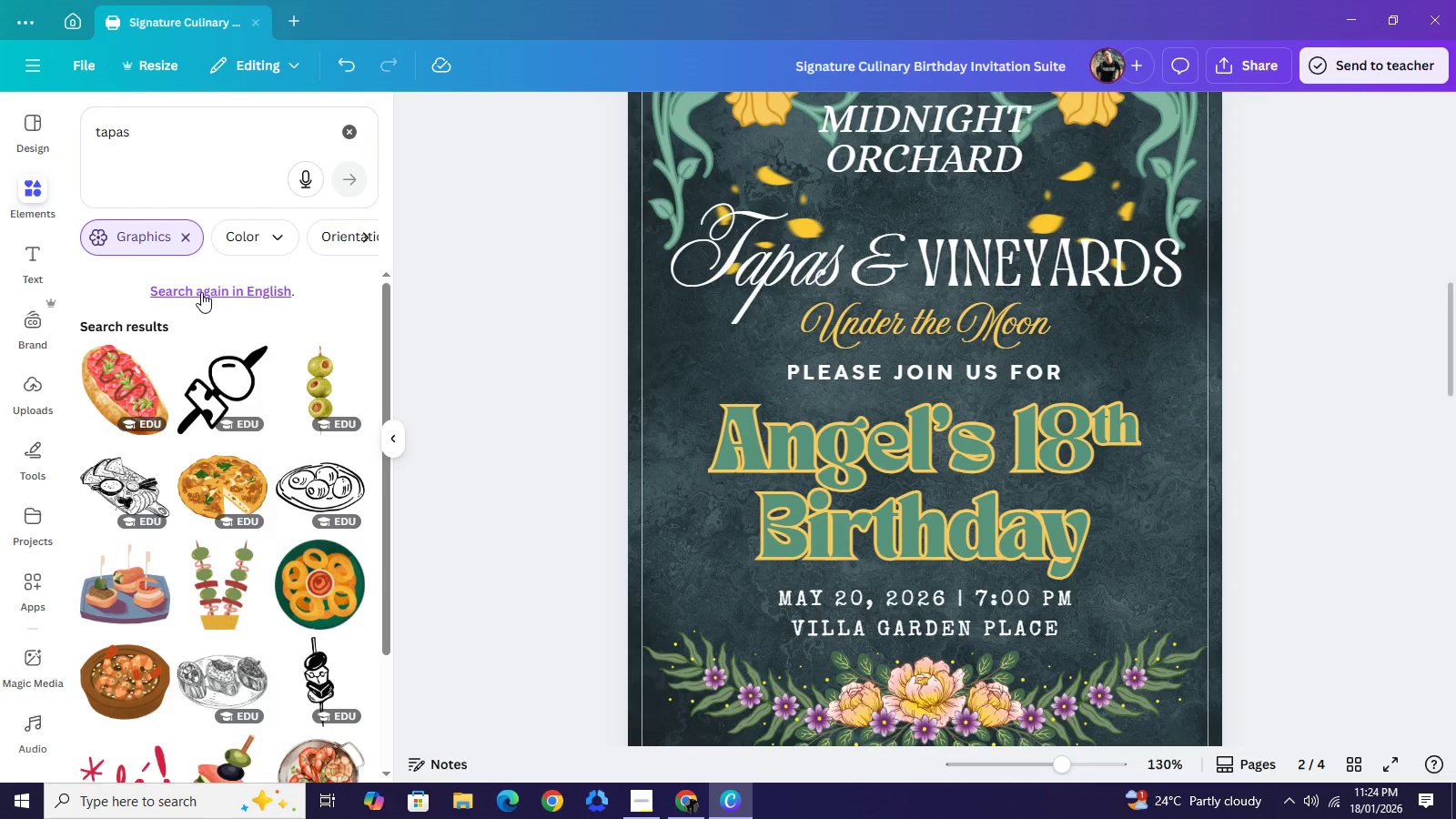 
left_click([192, 236])
 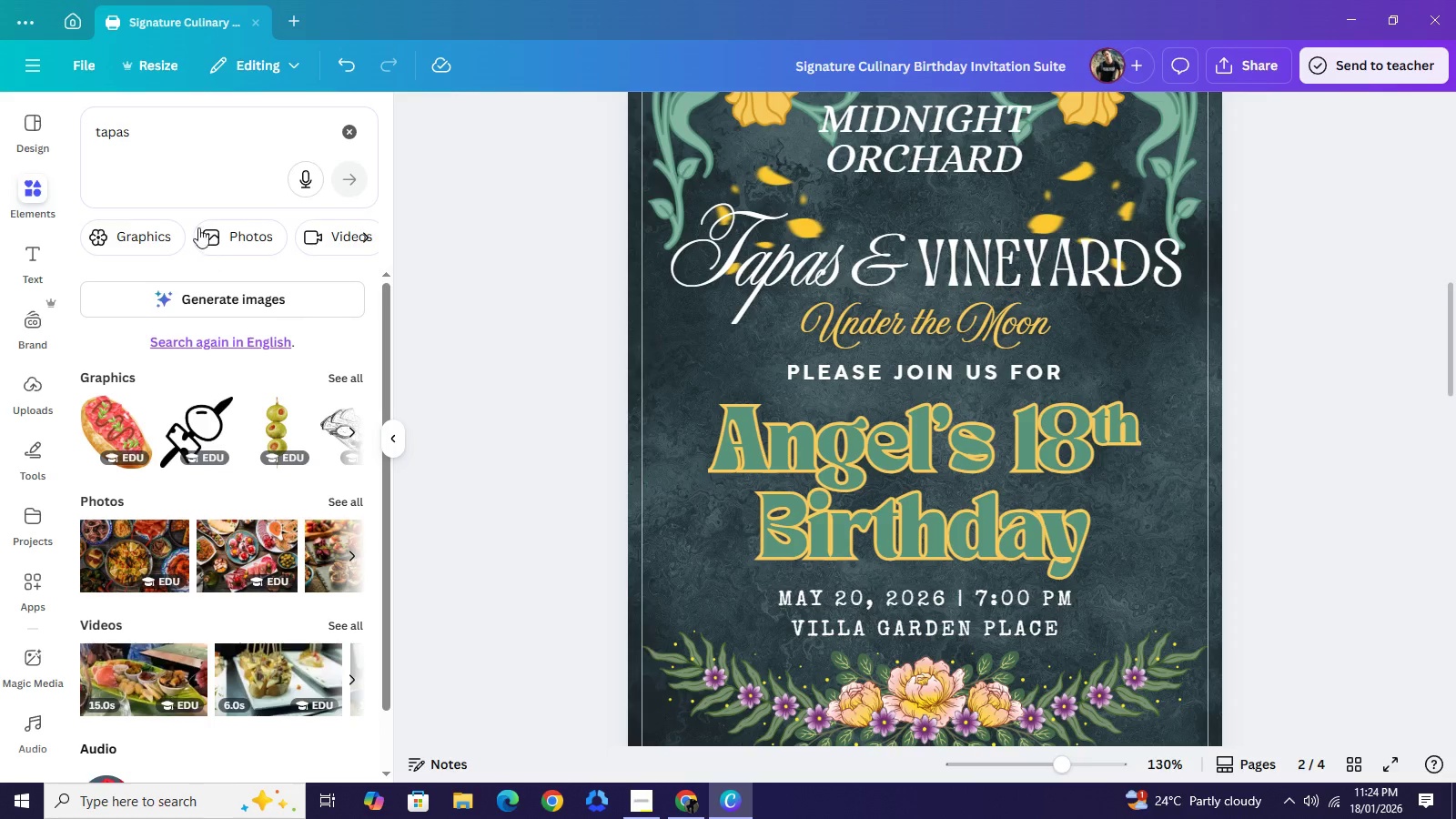 
left_click([197, 147])
 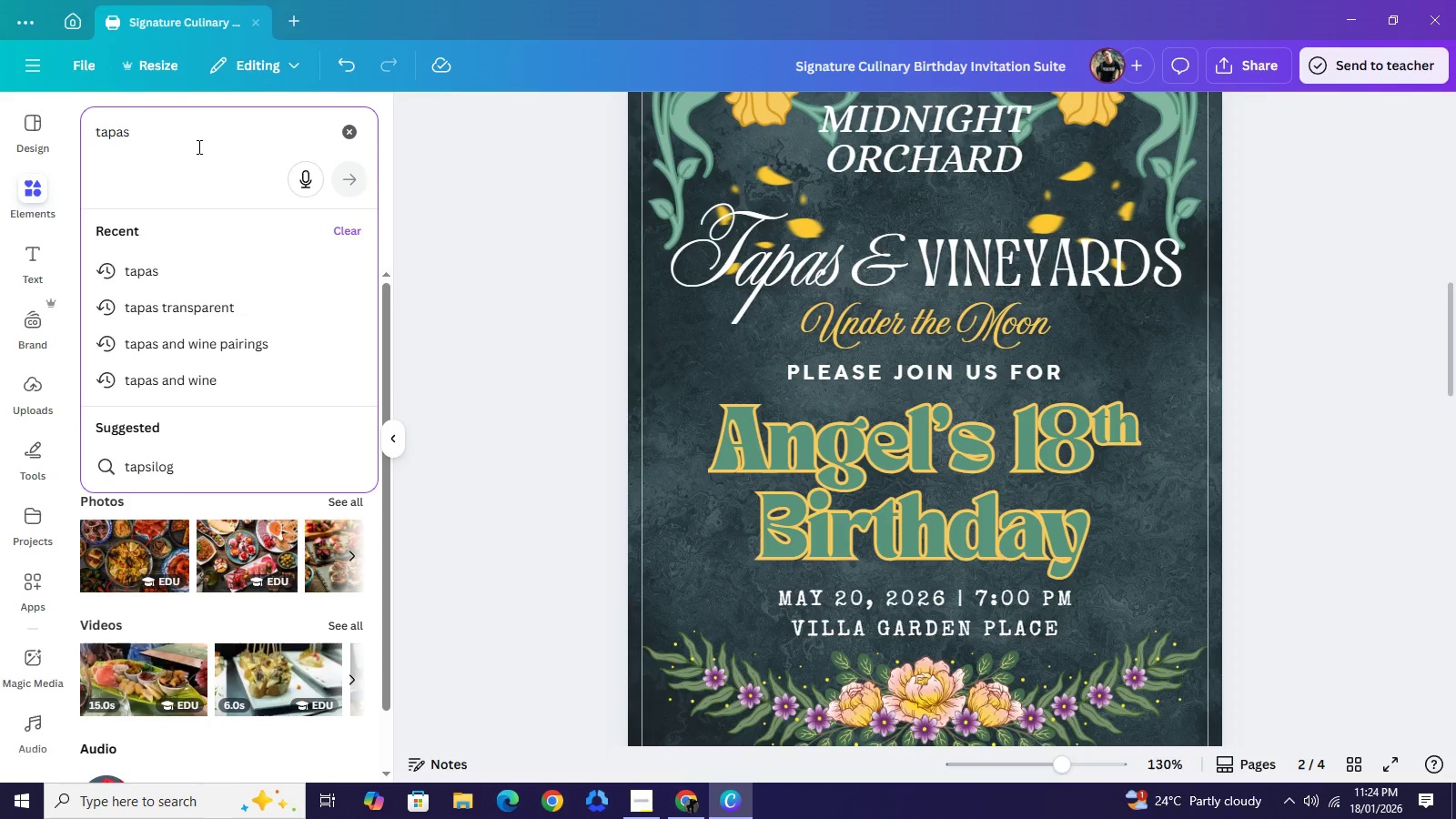 
type( and wine)
 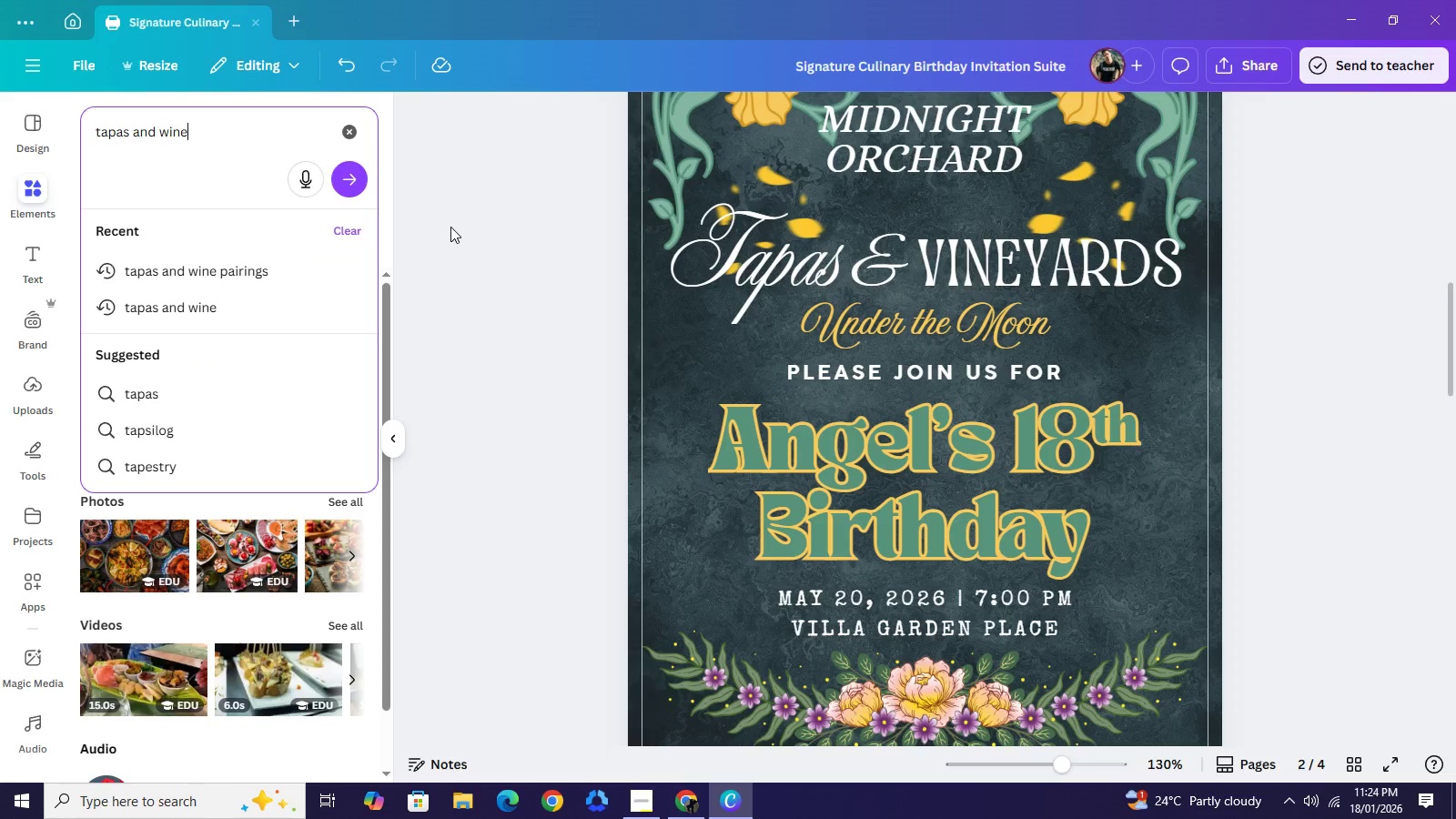 
left_click([450, 227])
 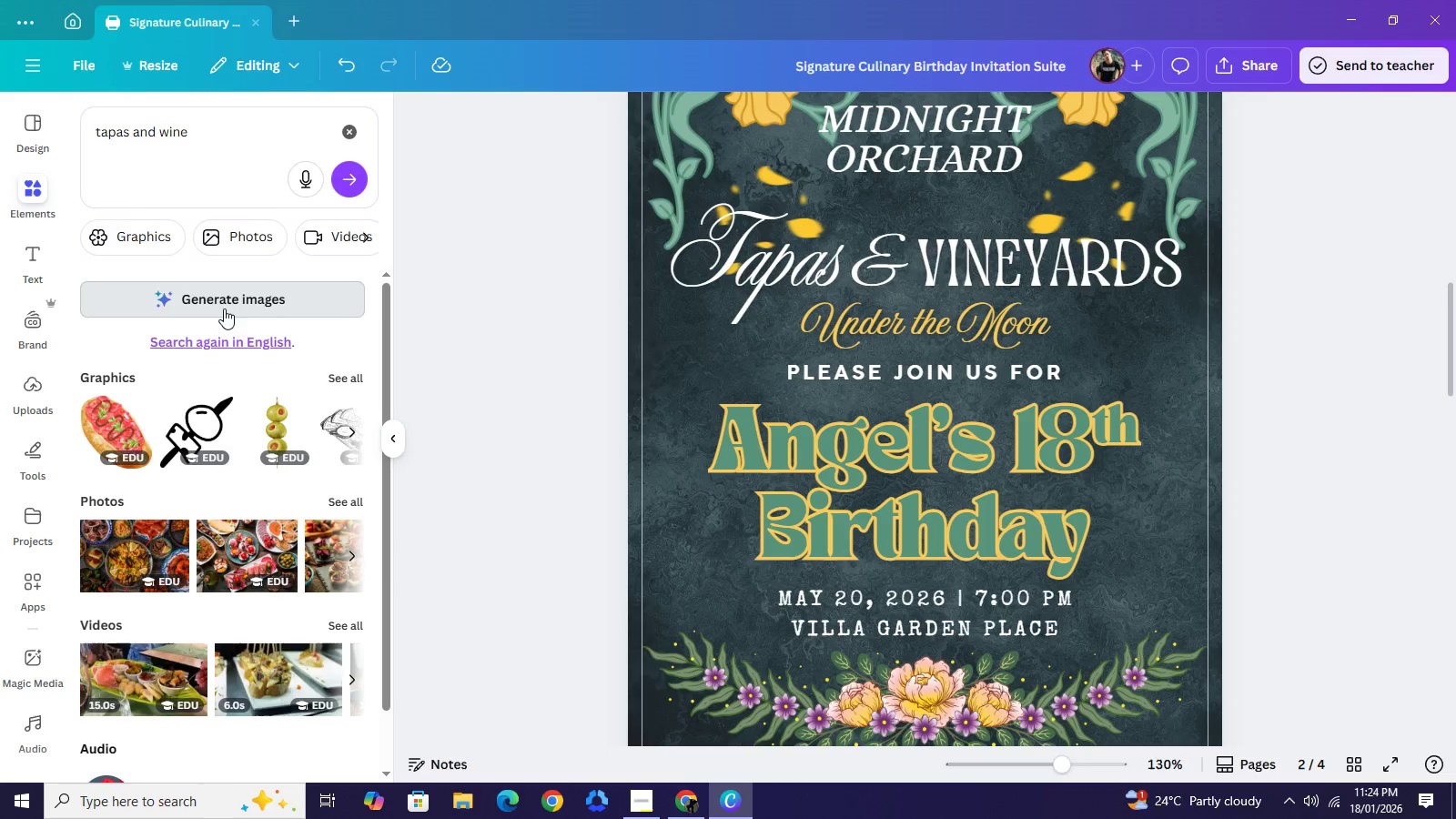 
left_click([224, 308])
 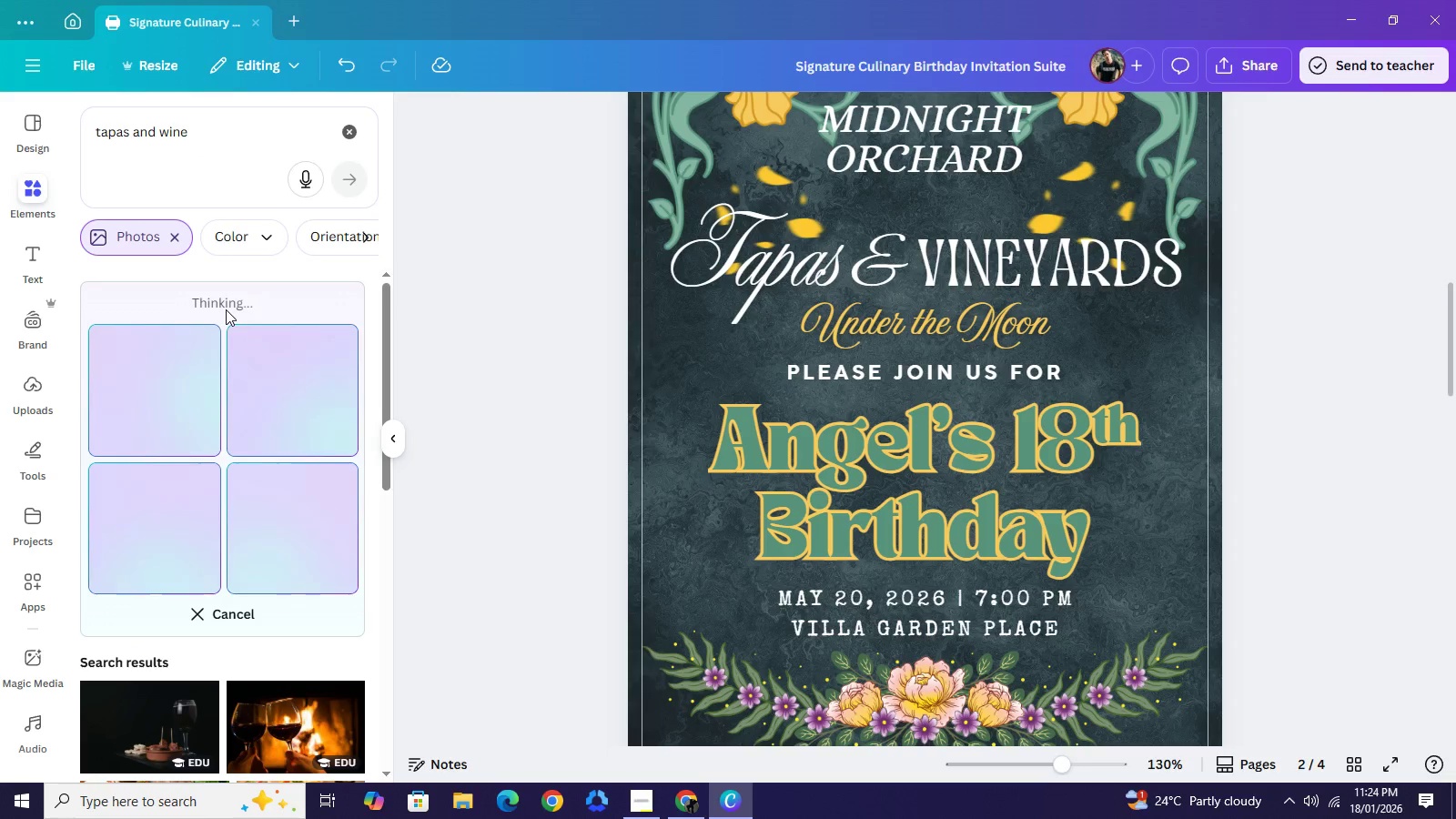 
scroll: coordinate [318, 486], scroll_direction: down, amount: 6.0
 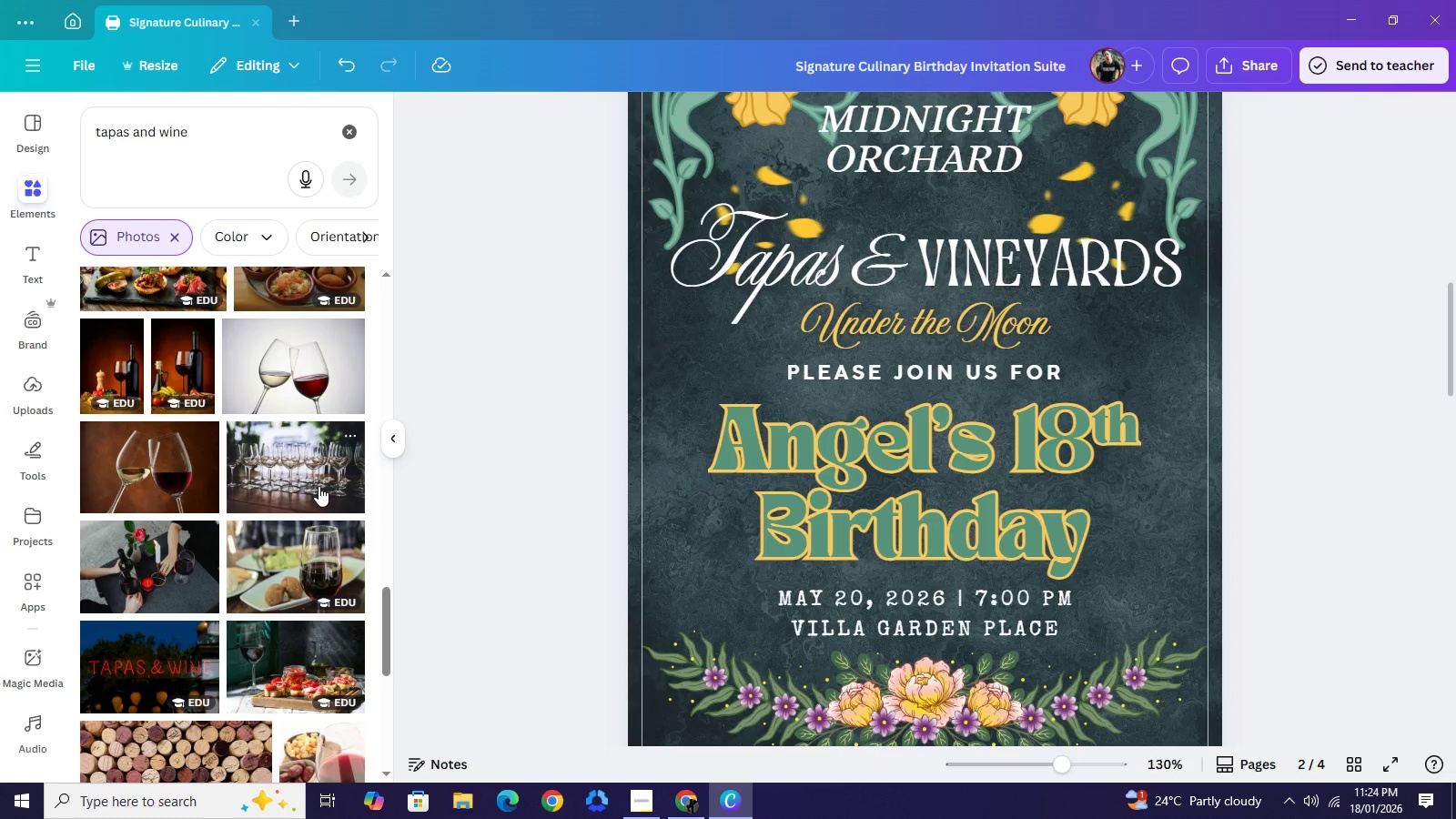 
scroll: coordinate [318, 486], scroll_direction: up, amount: 5.0
 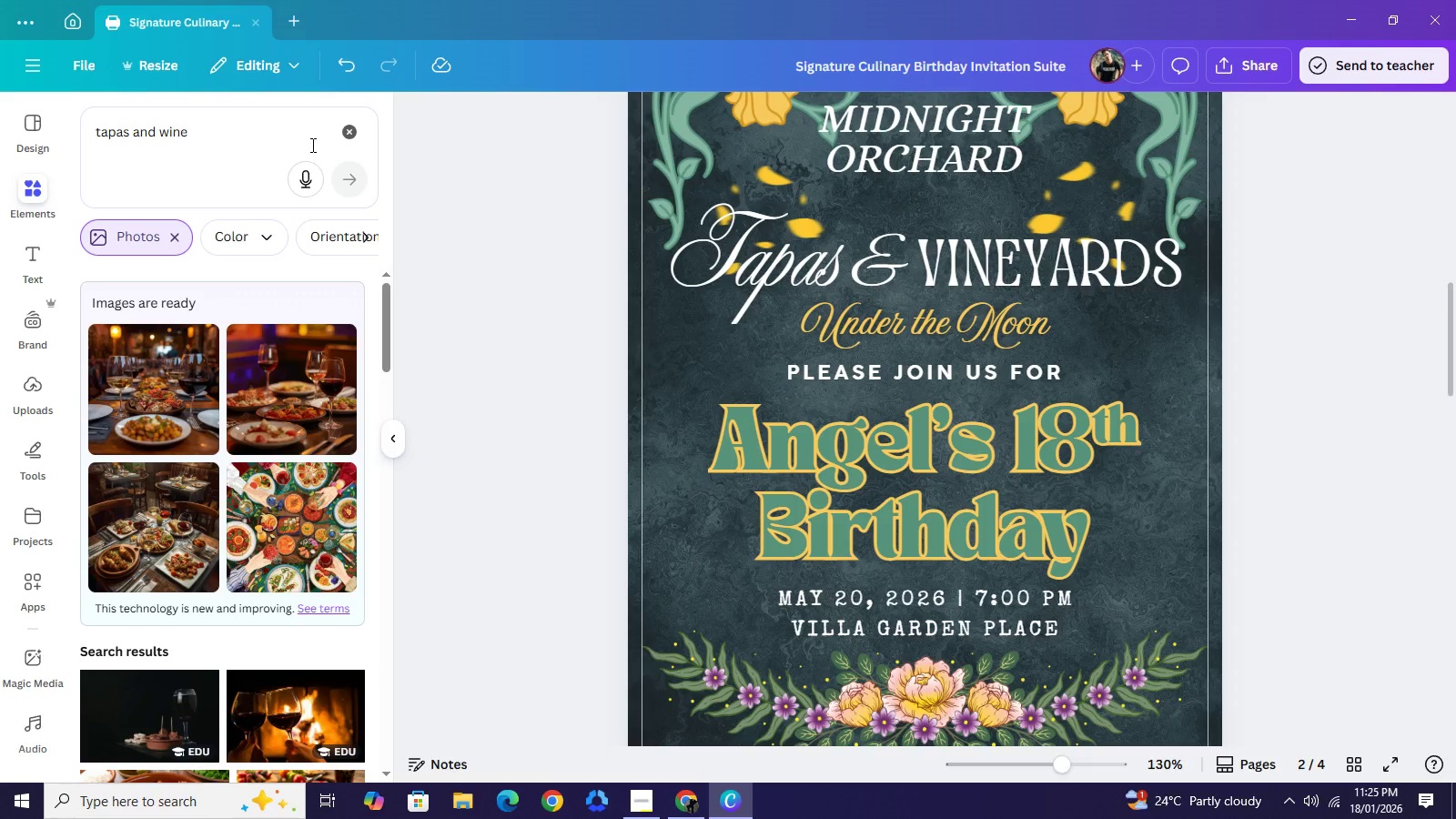 
wait(15.75)
 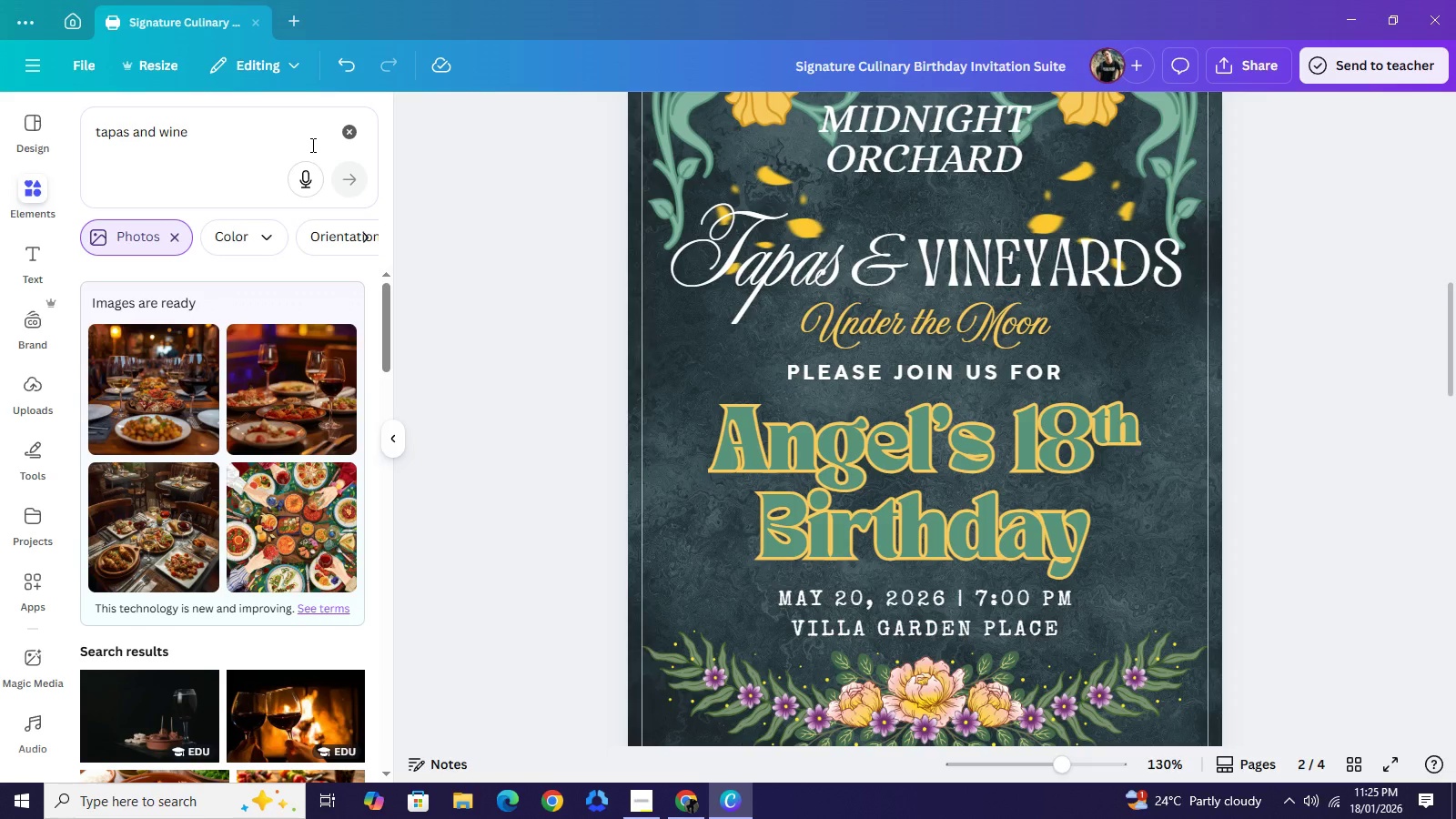 
left_click([177, 237])
 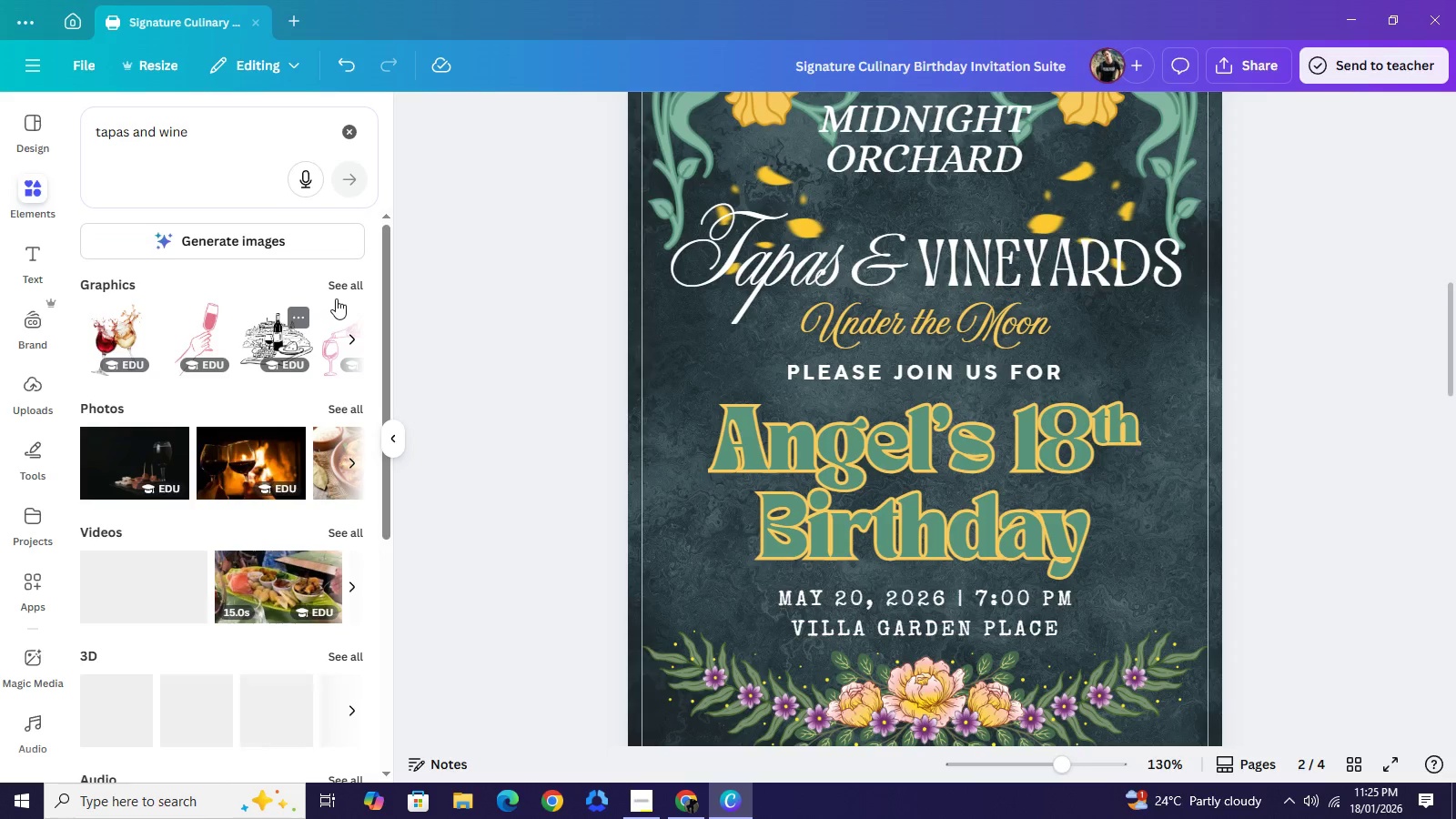 
left_click([349, 290])
 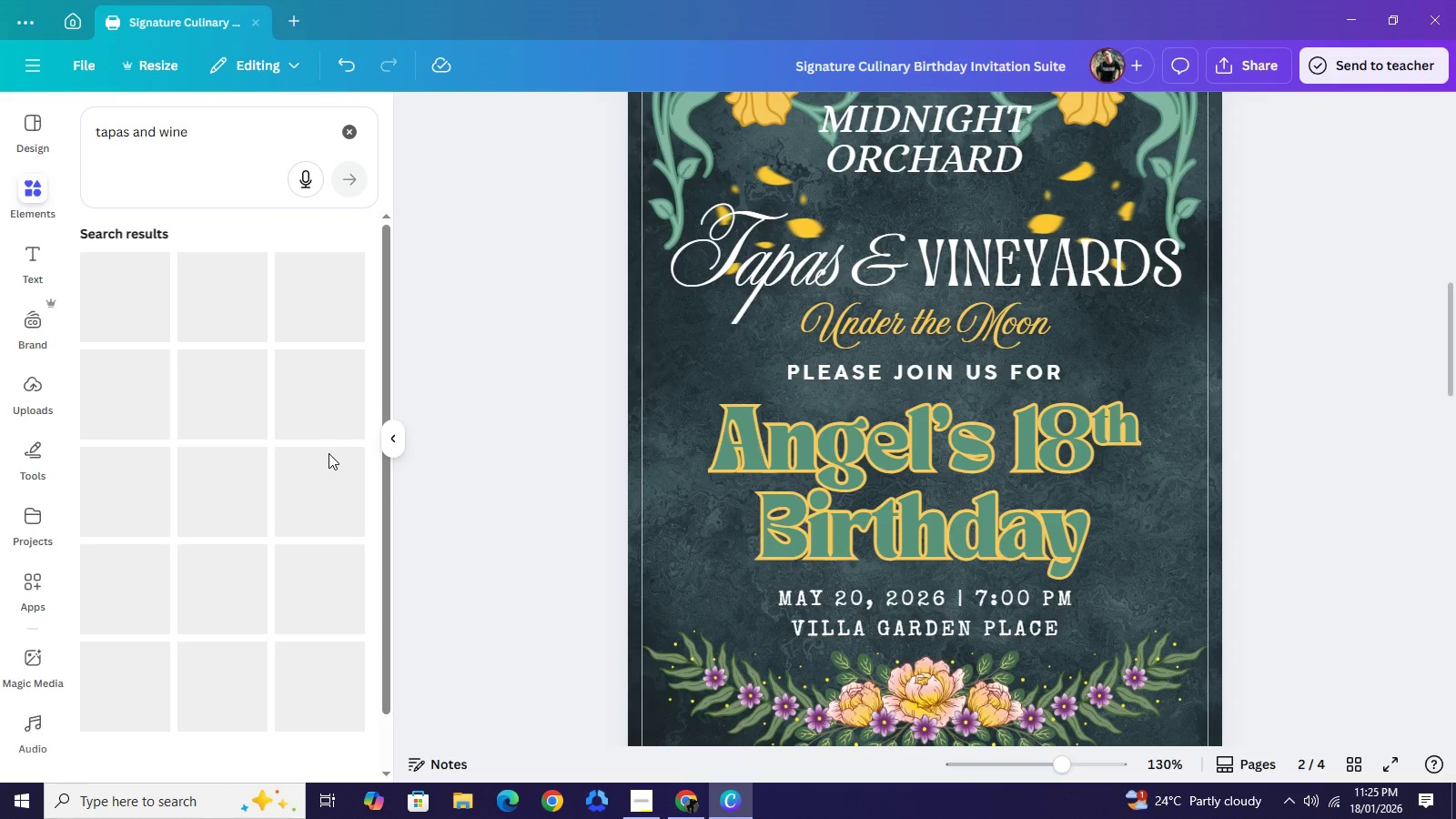 
mouse_move([334, 434])
 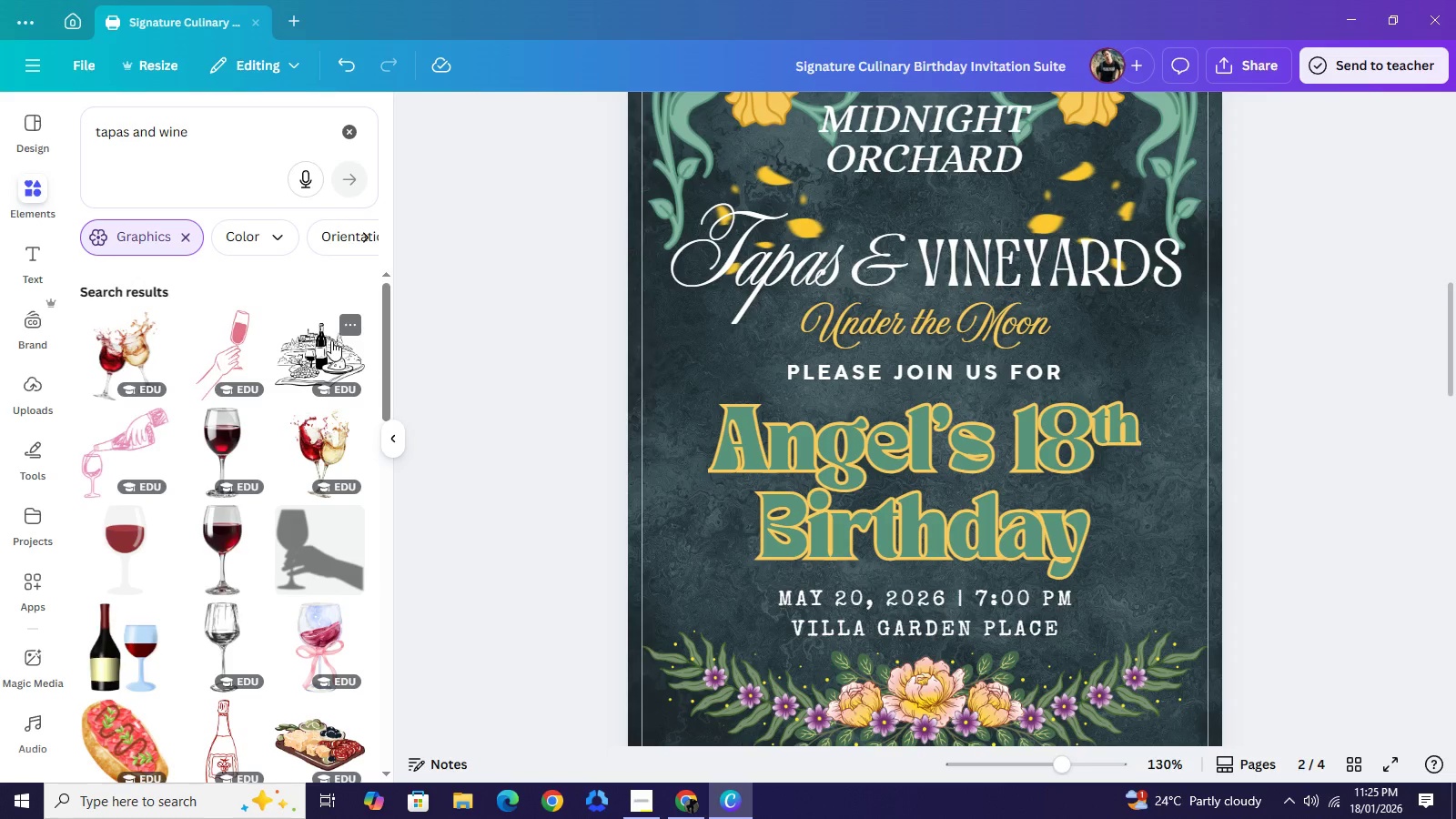 
left_click([331, 339])
 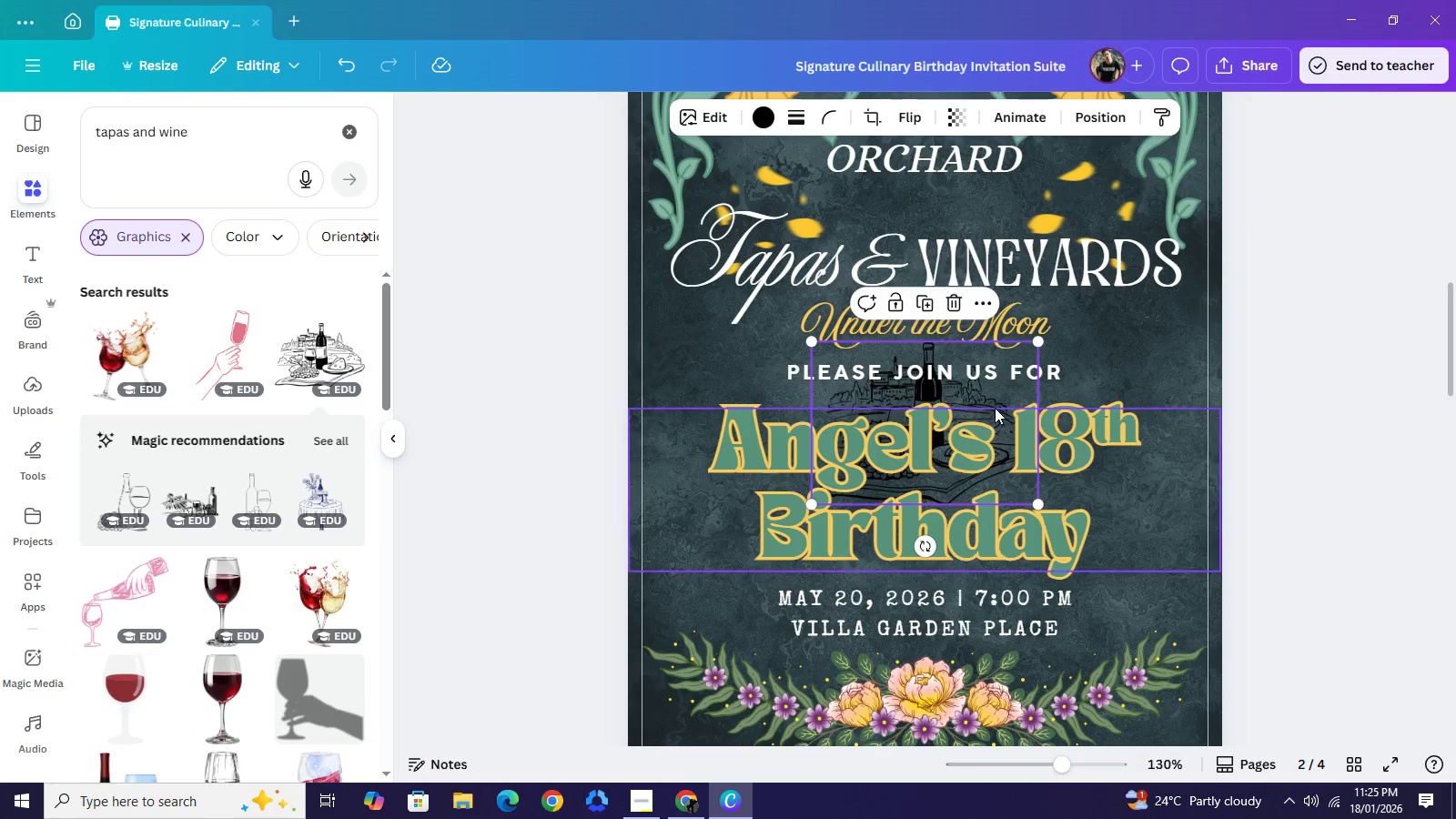 
wait(5.91)
 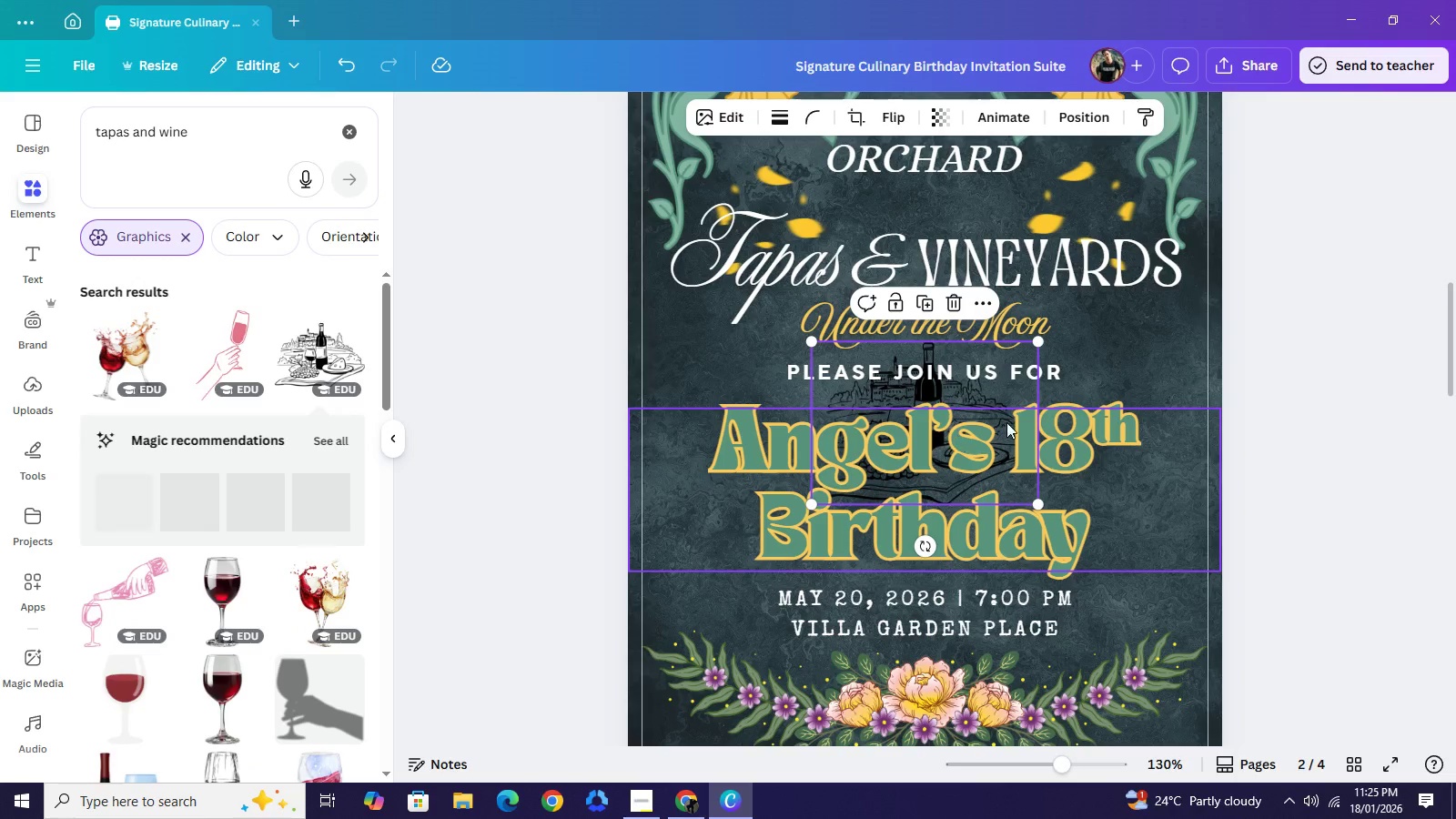 
left_click([770, 116])
 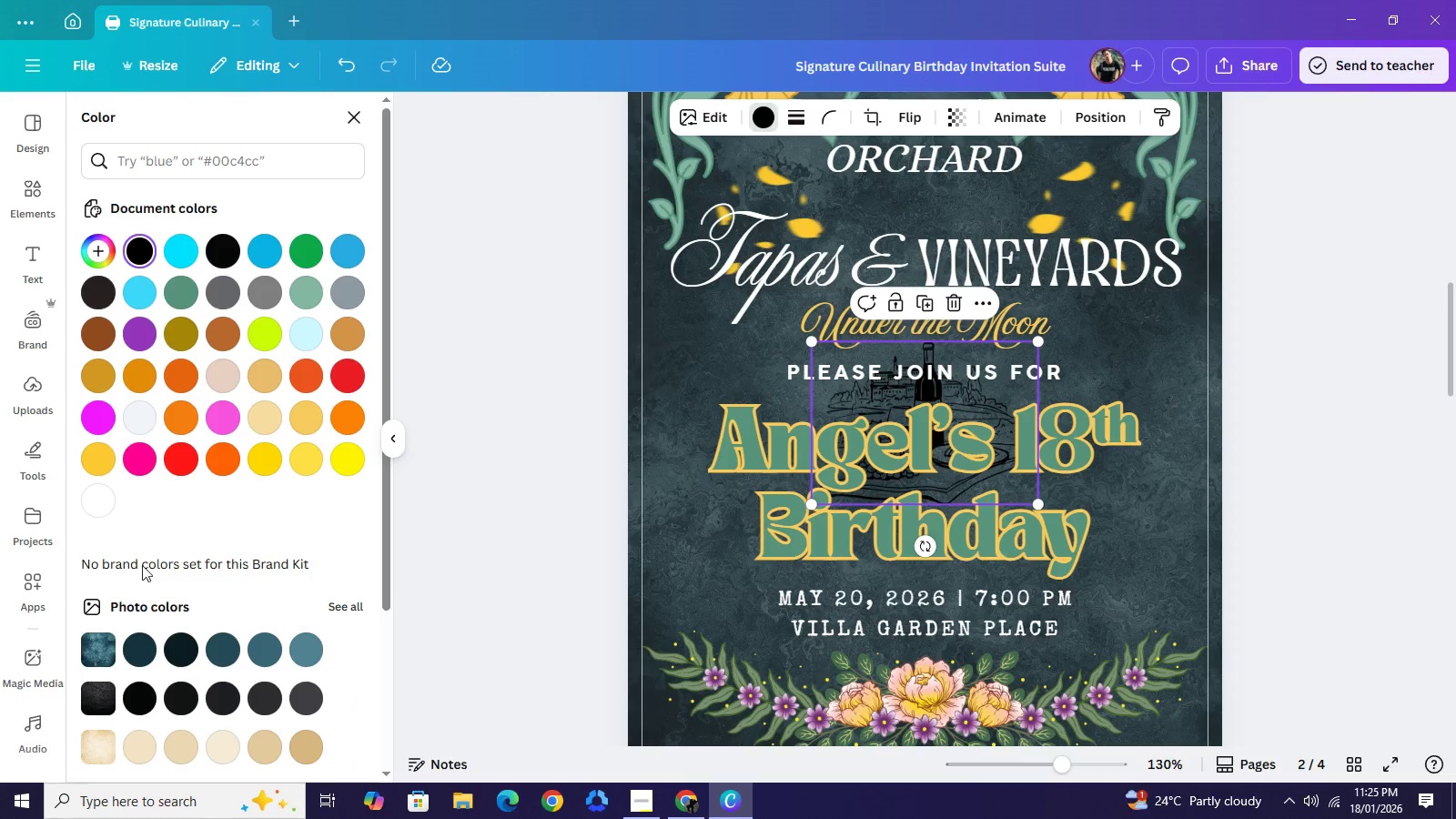 
left_click([99, 514])
 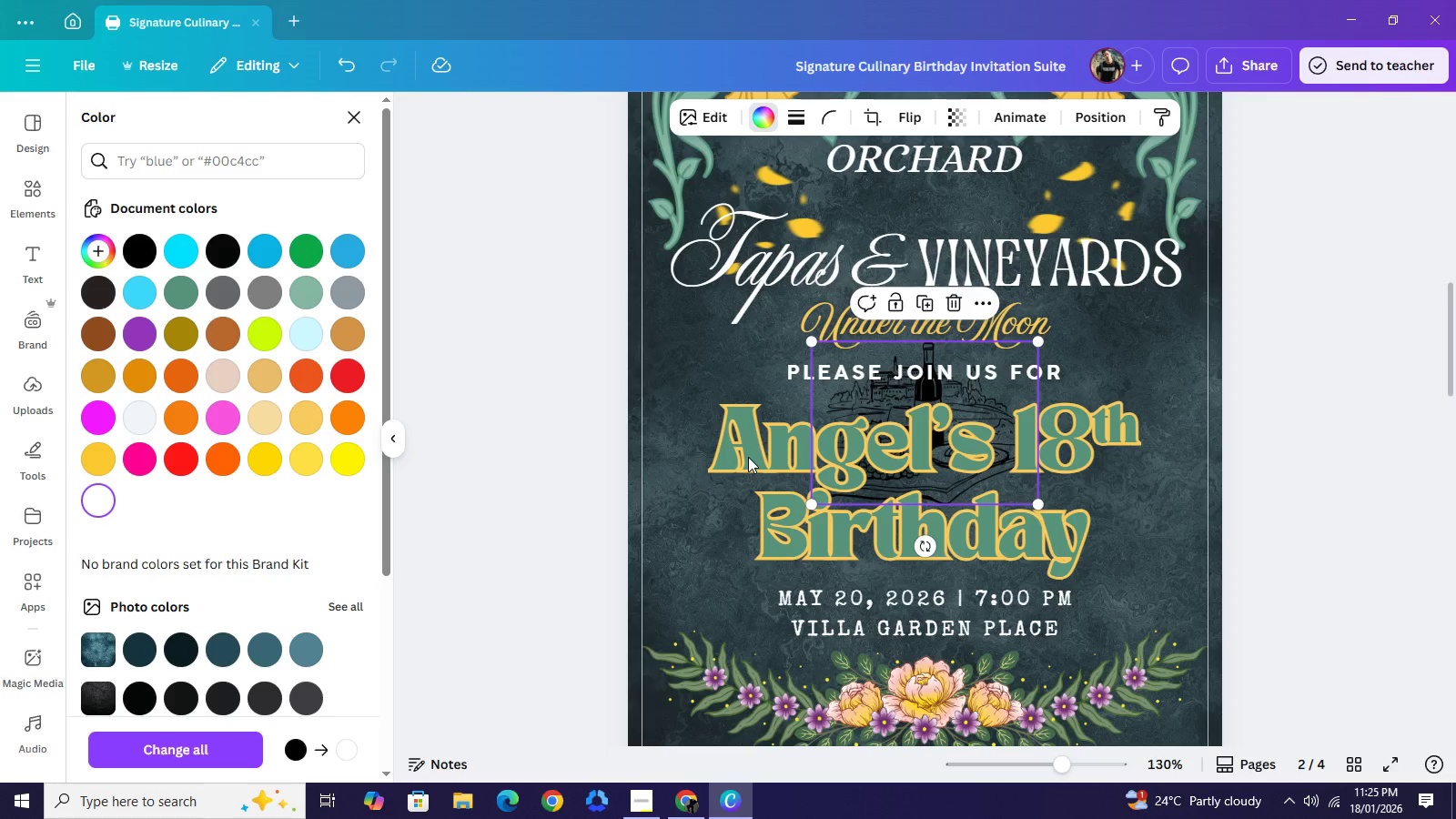 
left_click([1251, 441])
 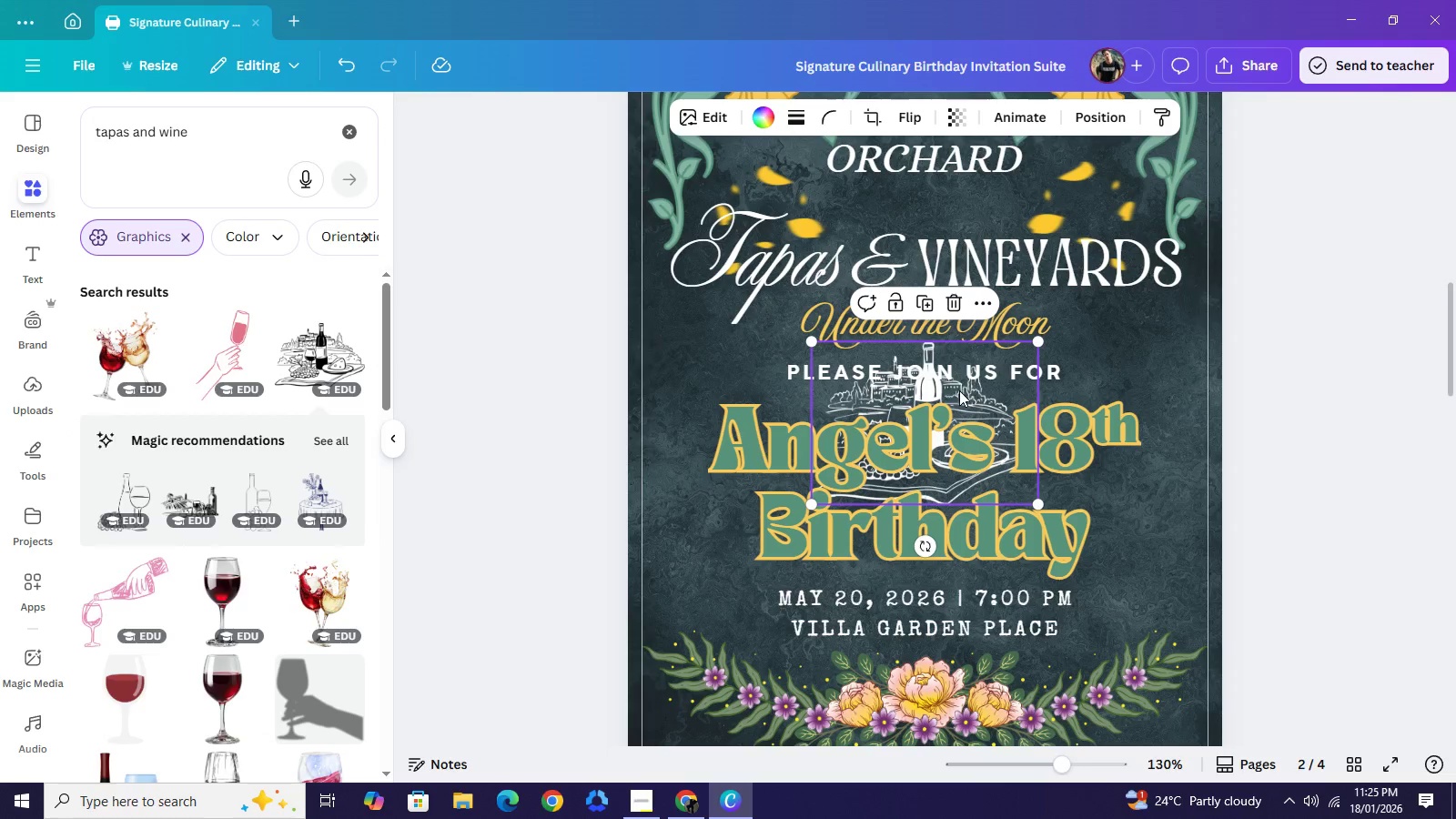 
left_click_drag(start_coordinate=[959, 390], to_coordinate=[771, 520])
 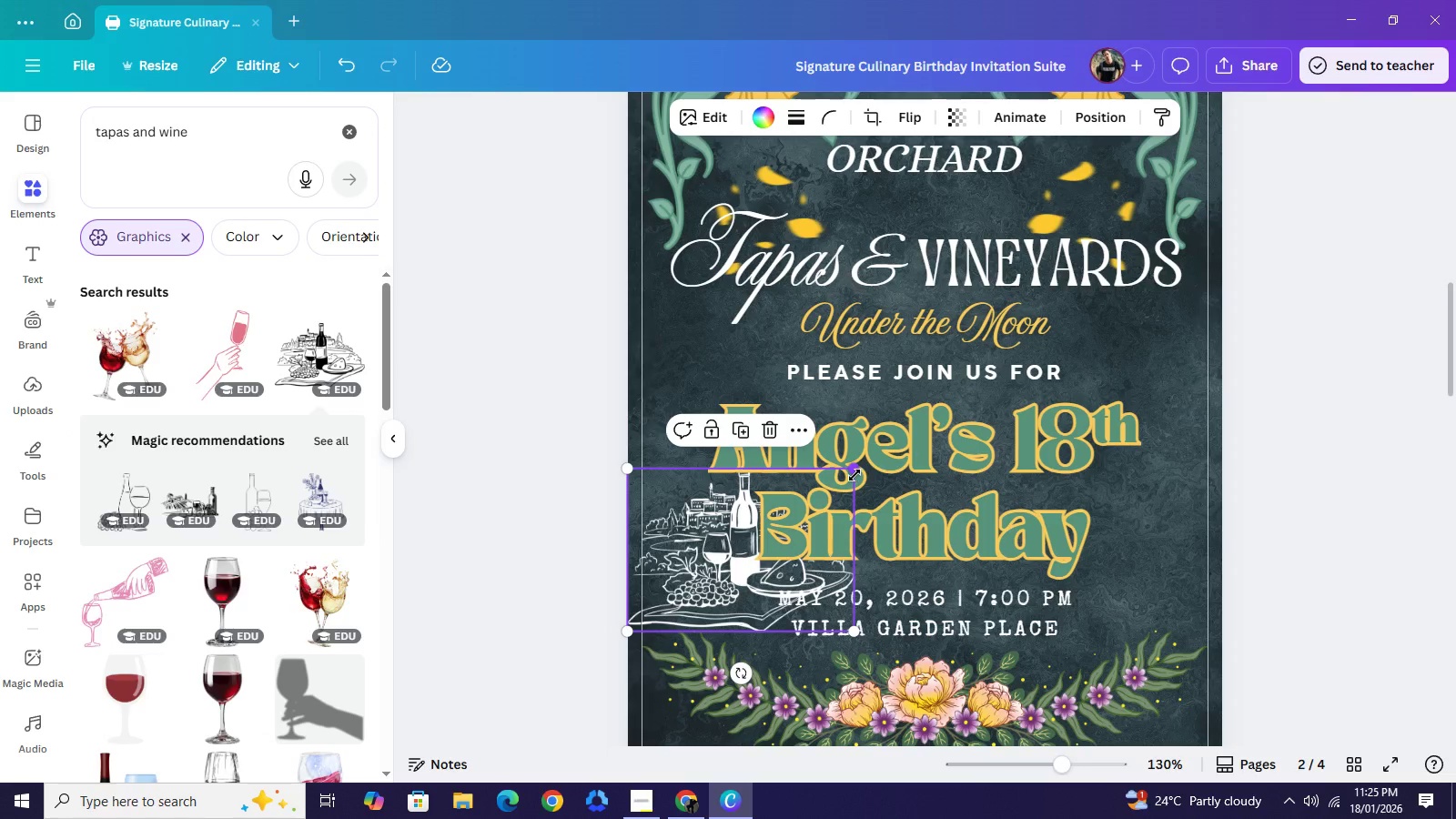 
left_click_drag(start_coordinate=[856, 475], to_coordinate=[794, 507])
 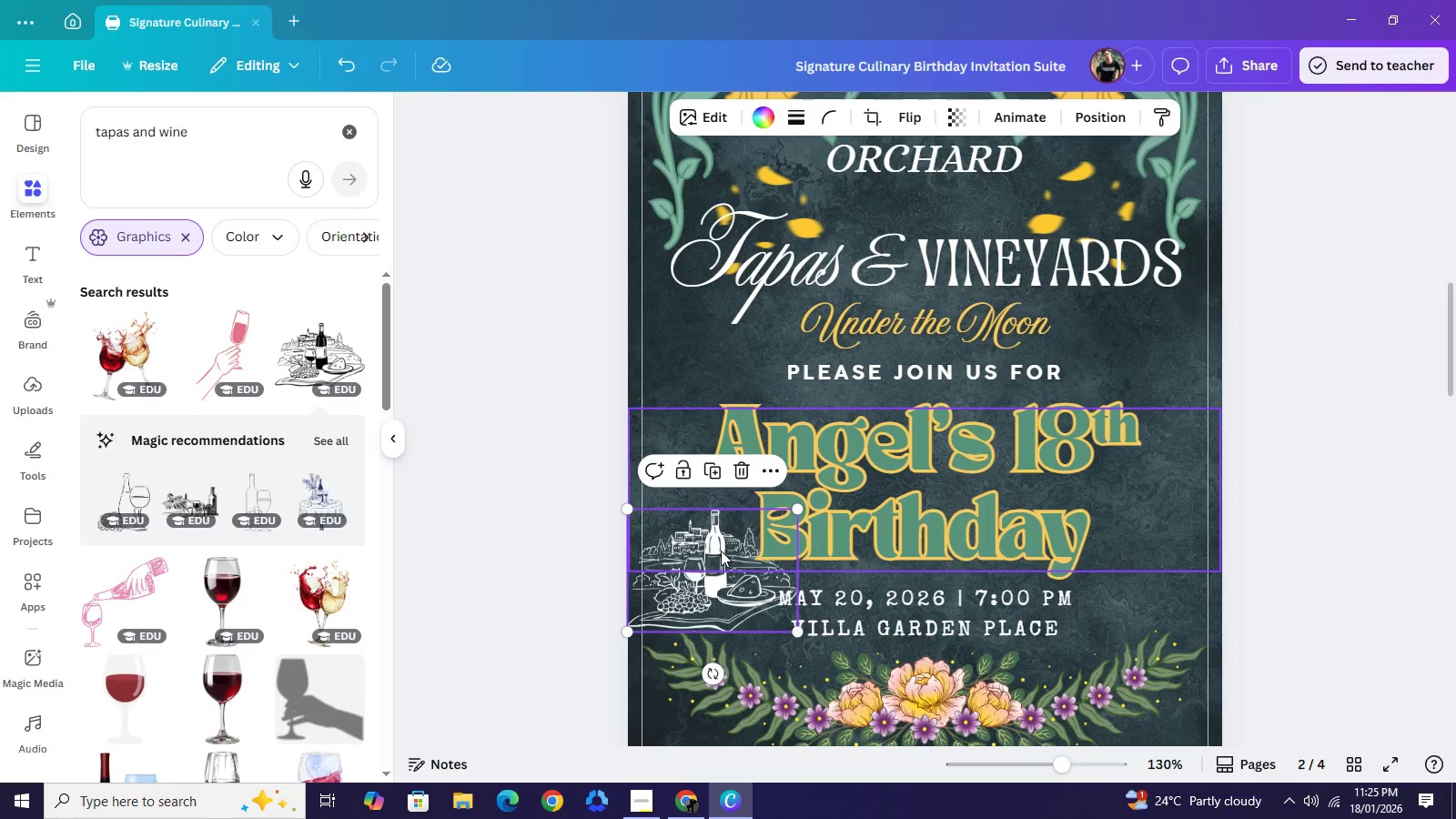 
left_click_drag(start_coordinate=[721, 552], to_coordinate=[722, 541])
 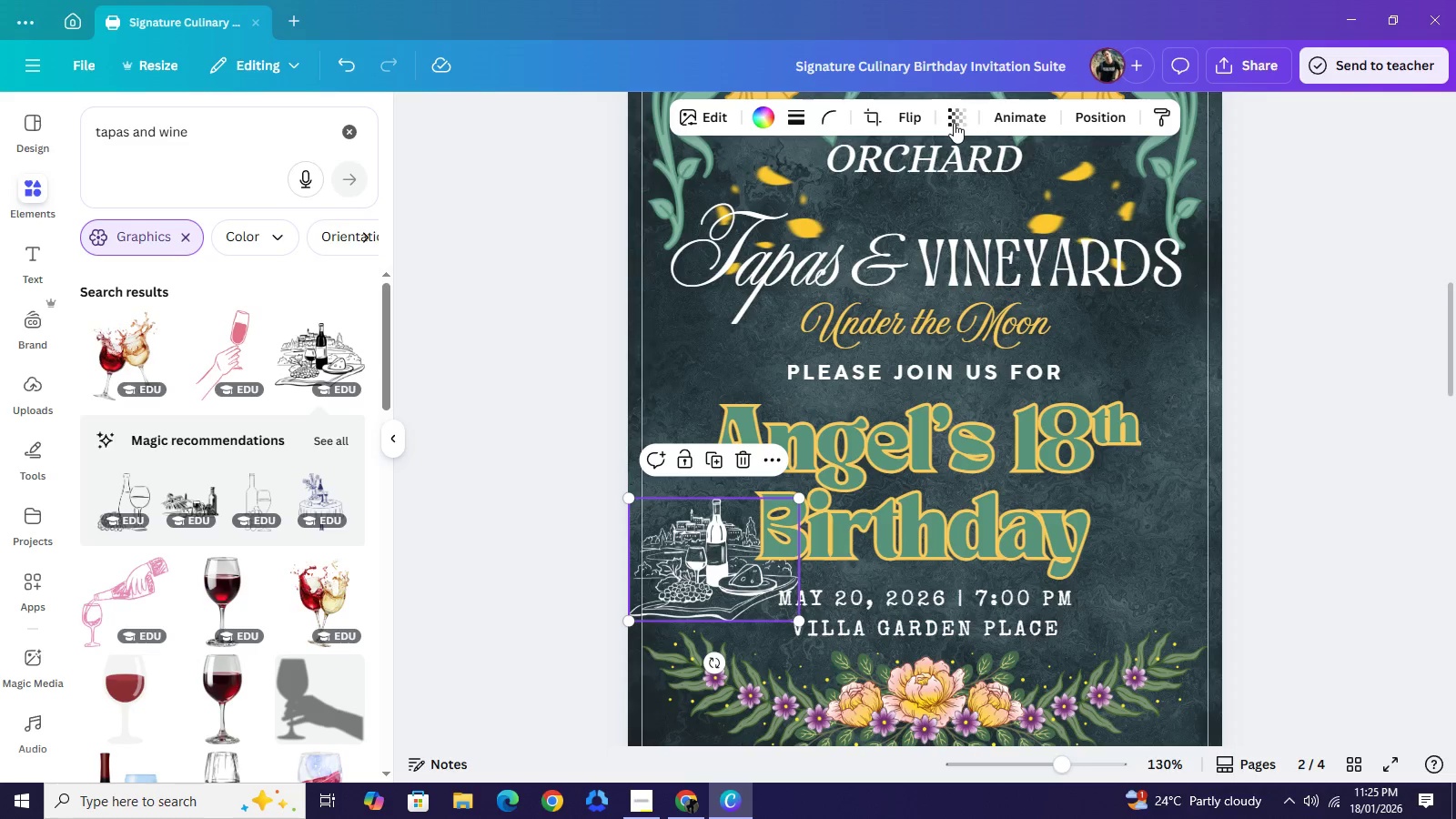 
left_click([954, 123])
 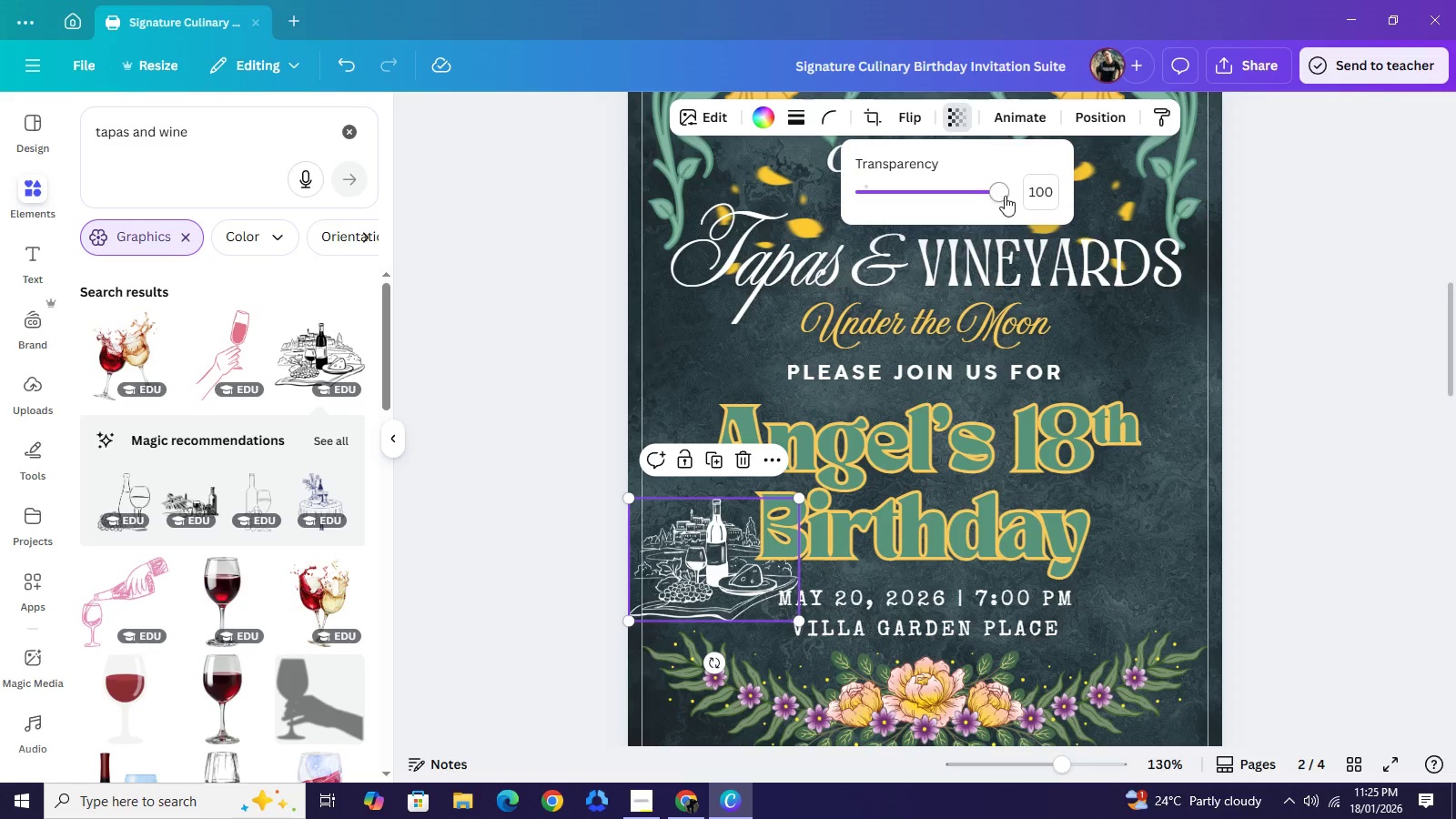 
left_click_drag(start_coordinate=[1005, 196], to_coordinate=[905, 211])
 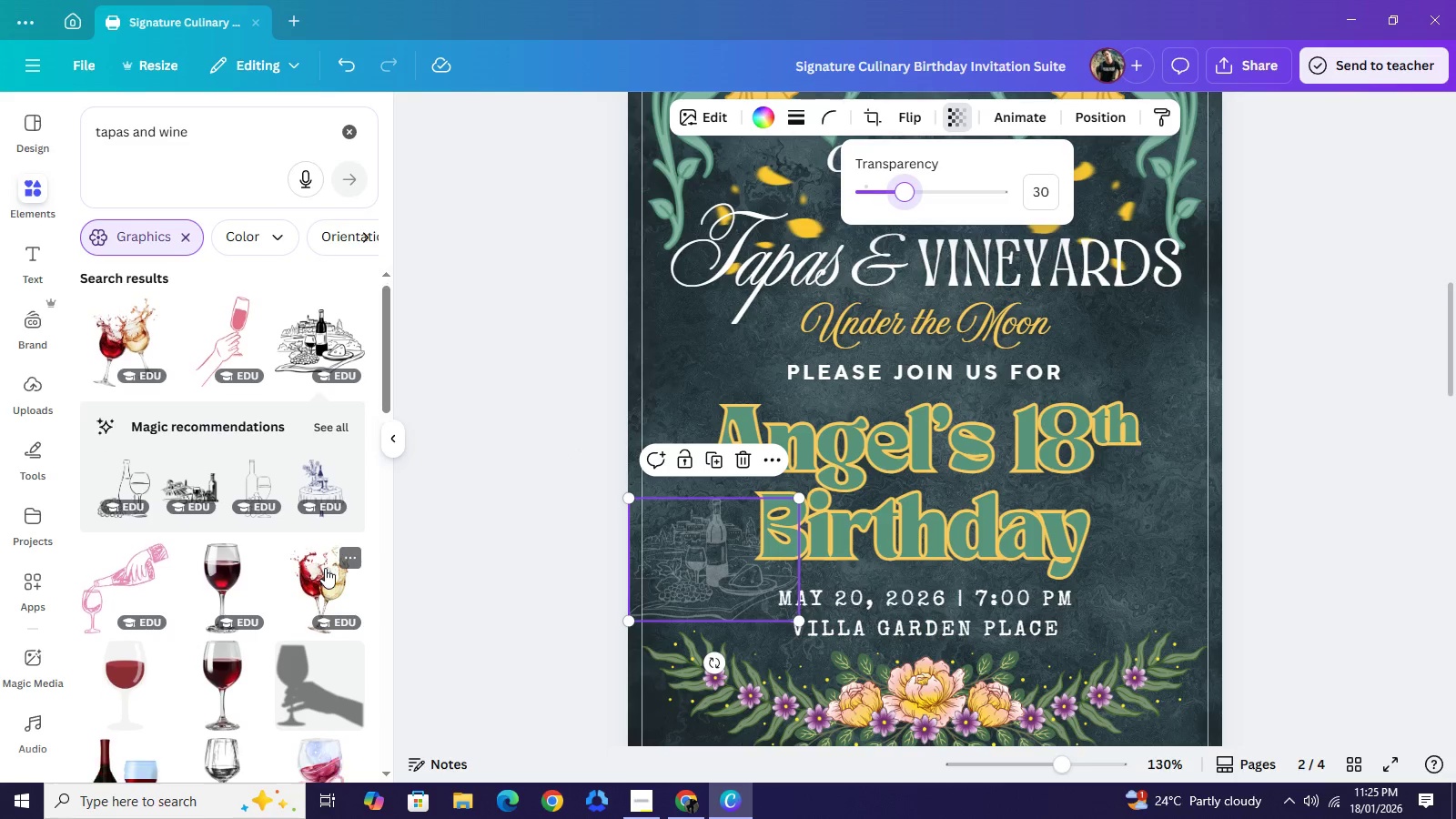 
scroll: coordinate [239, 604], scroll_direction: down, amount: 7.0
 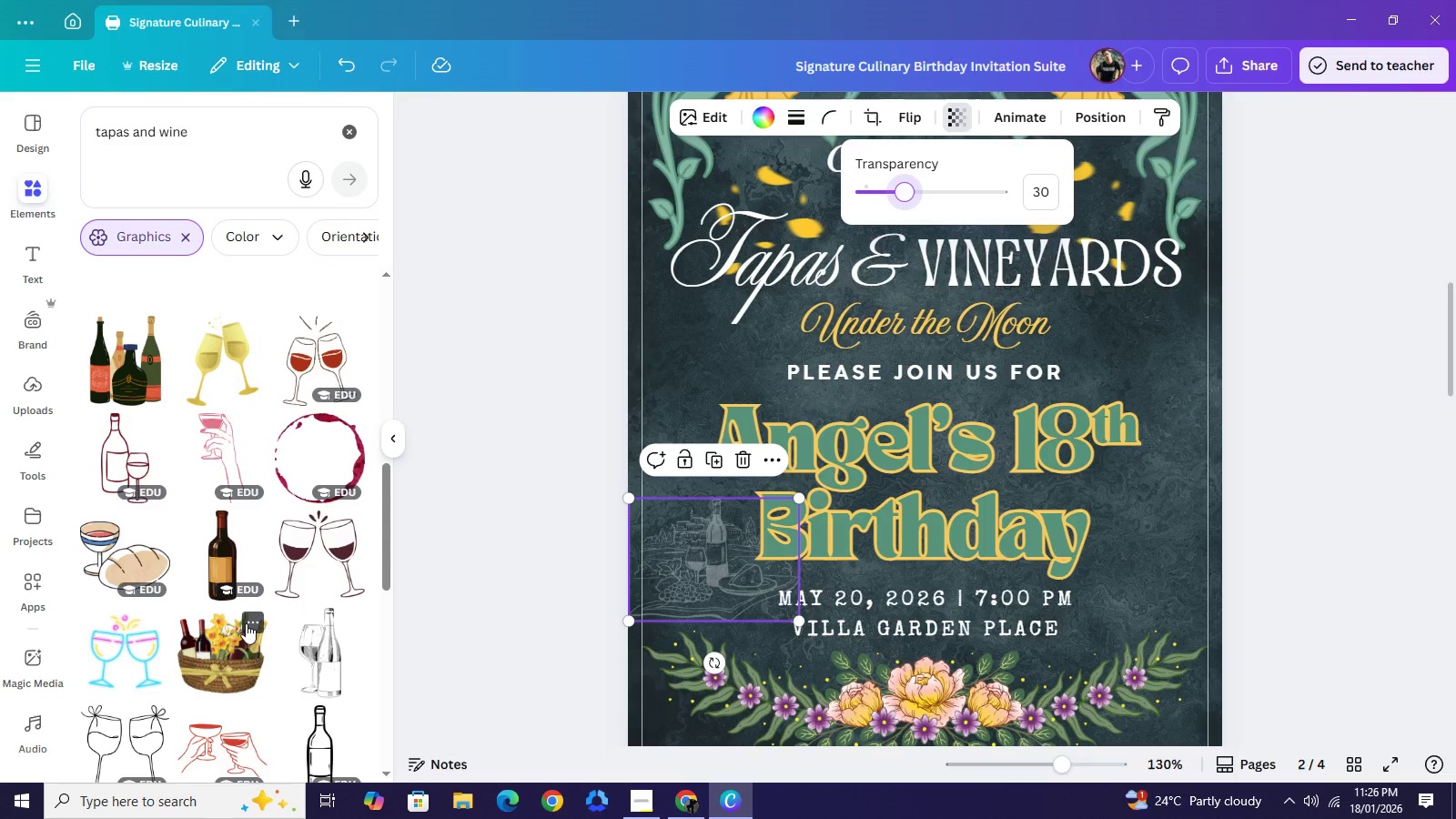 
wait(5.83)
 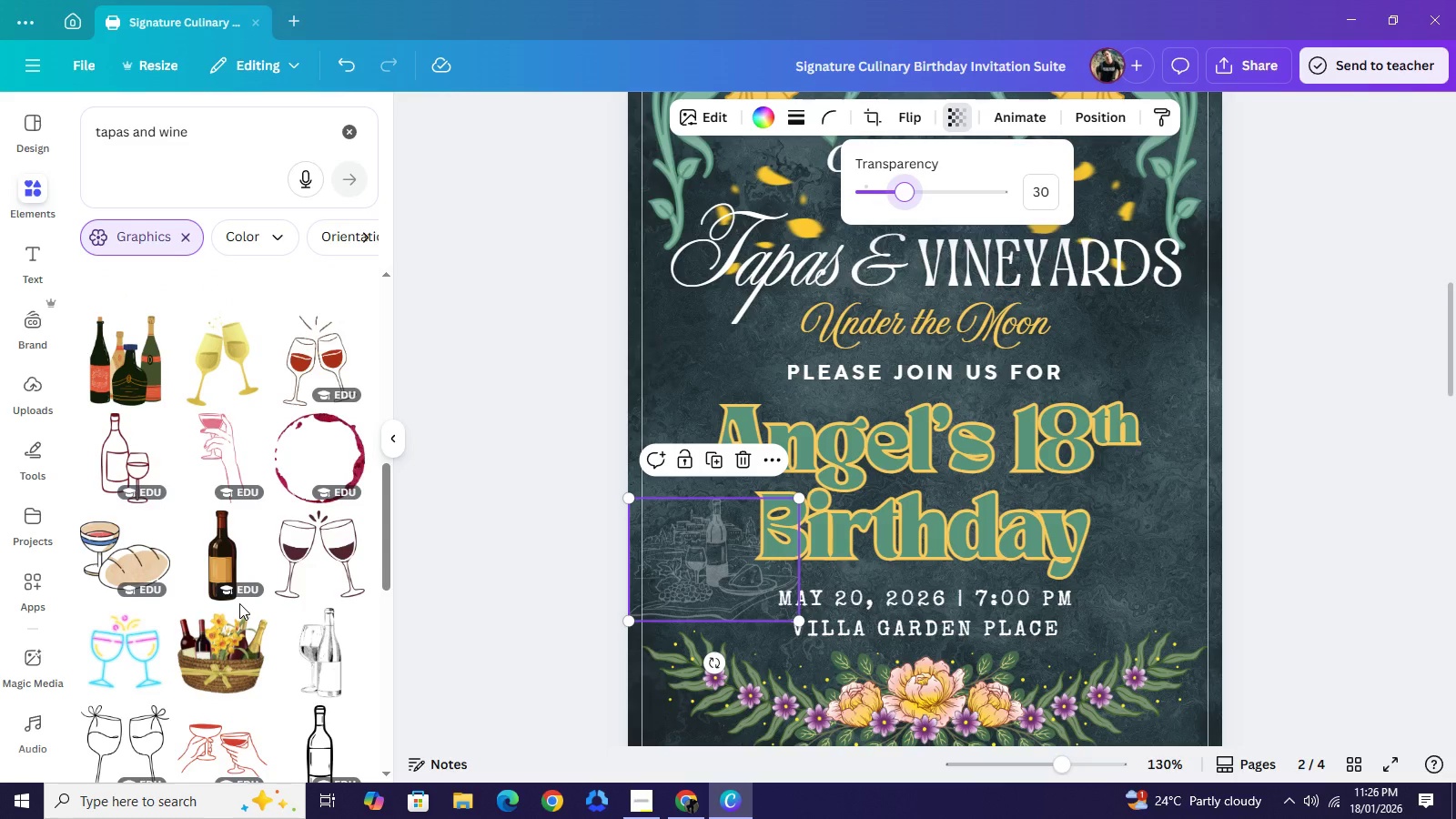 
scroll: coordinate [246, 623], scroll_direction: down, amount: 1.0
 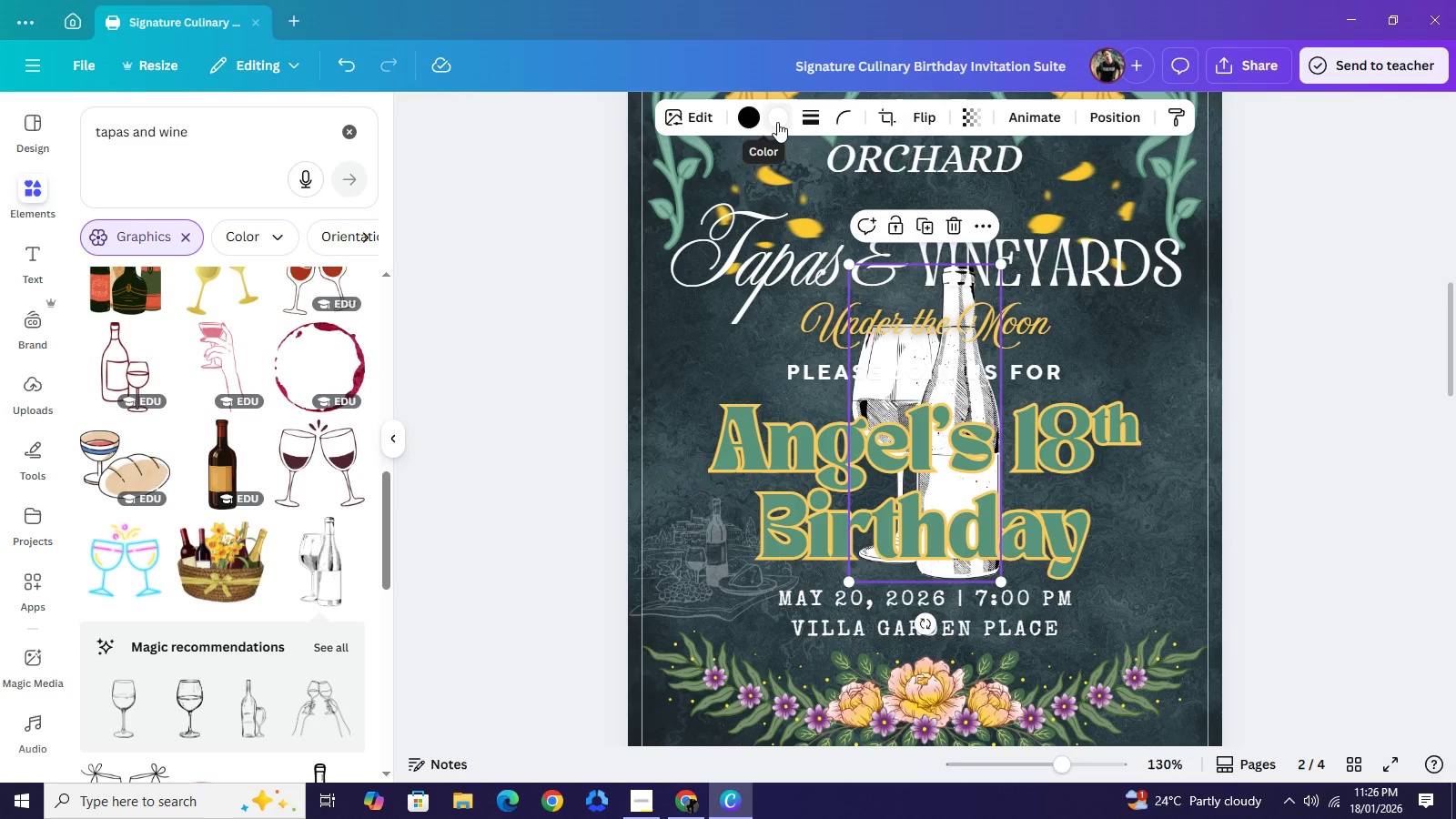 
wait(5.39)
 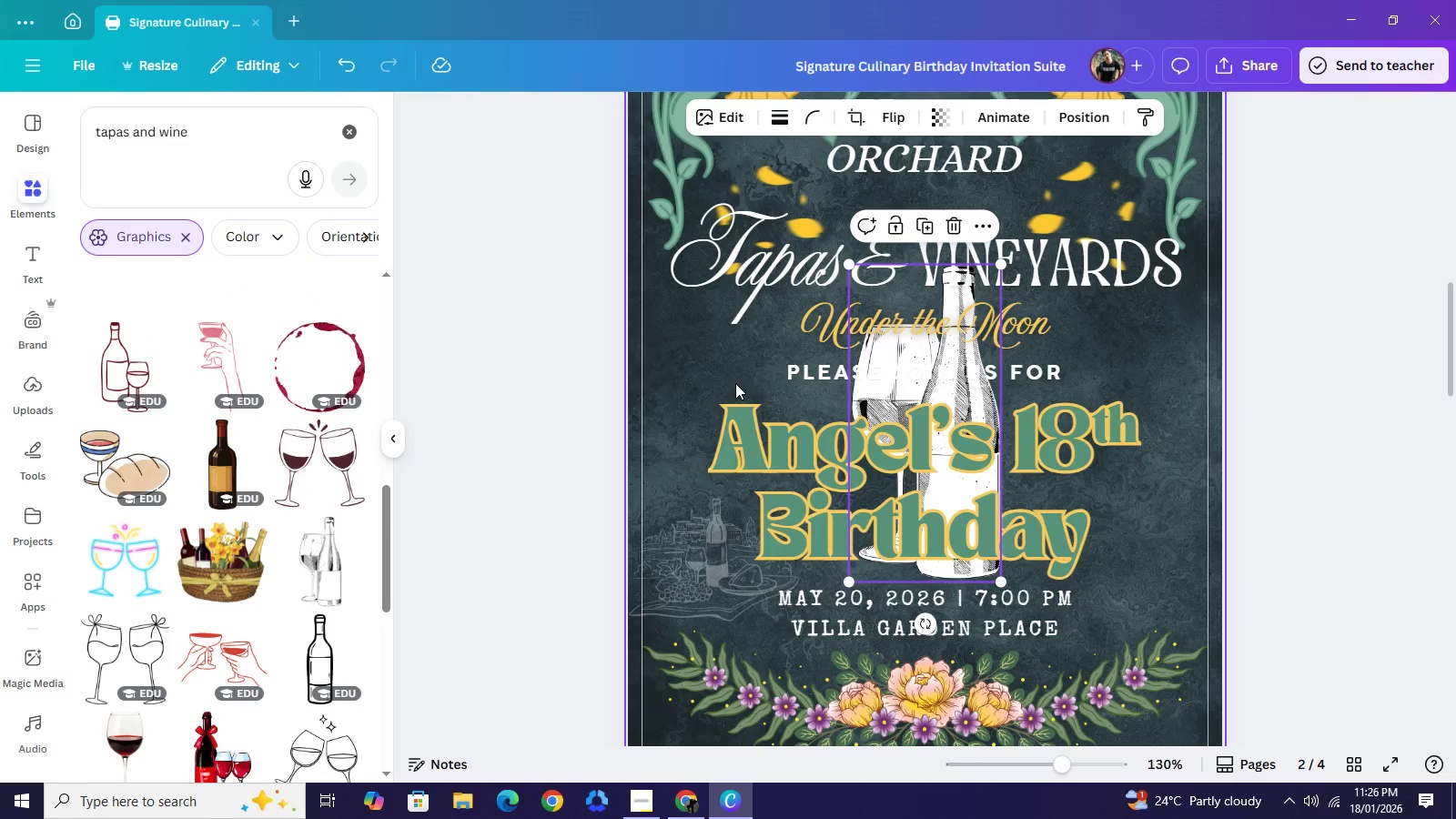 
left_click([752, 119])
 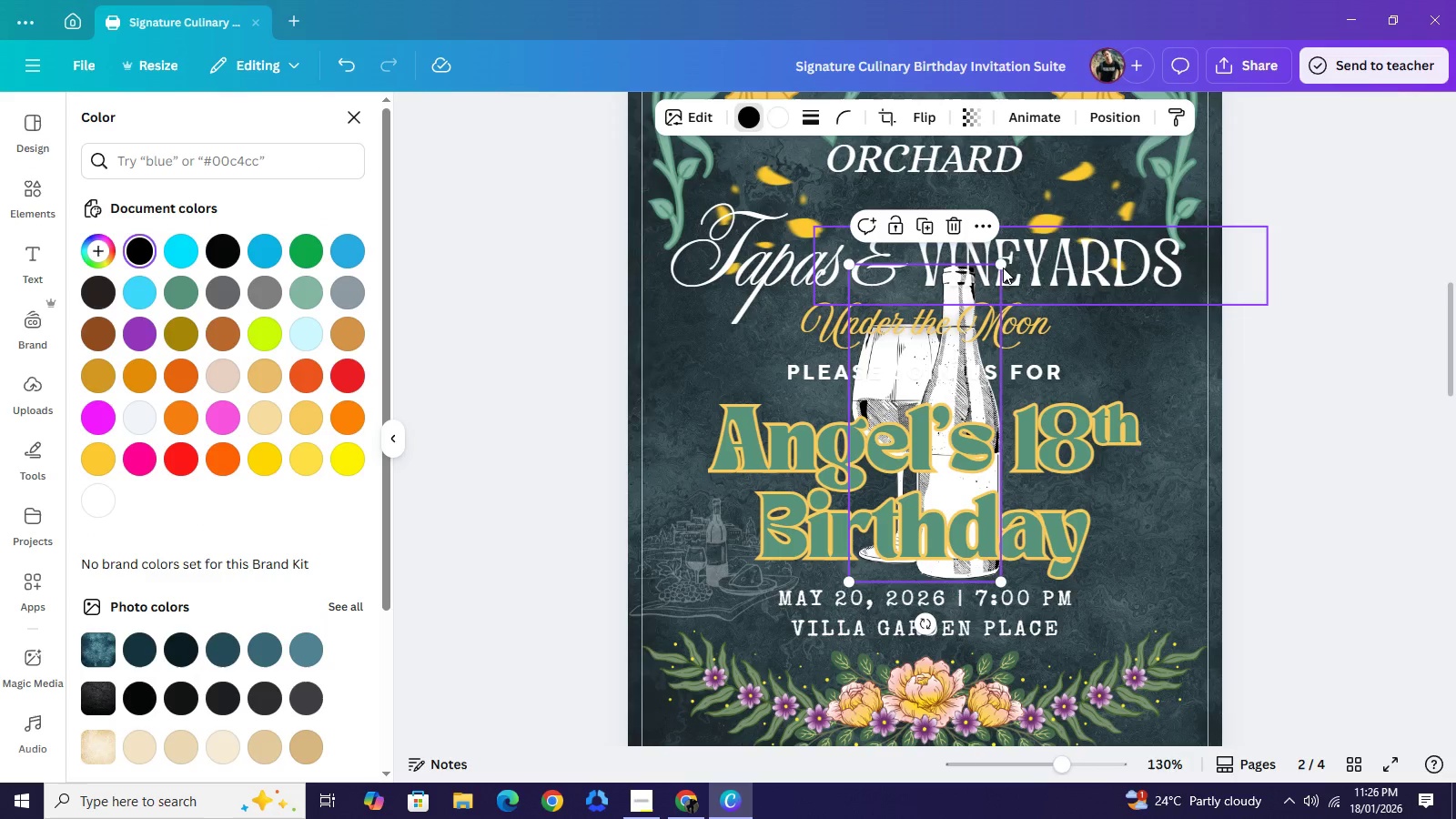 
left_click_drag(start_coordinate=[1001, 263], to_coordinate=[936, 467])
 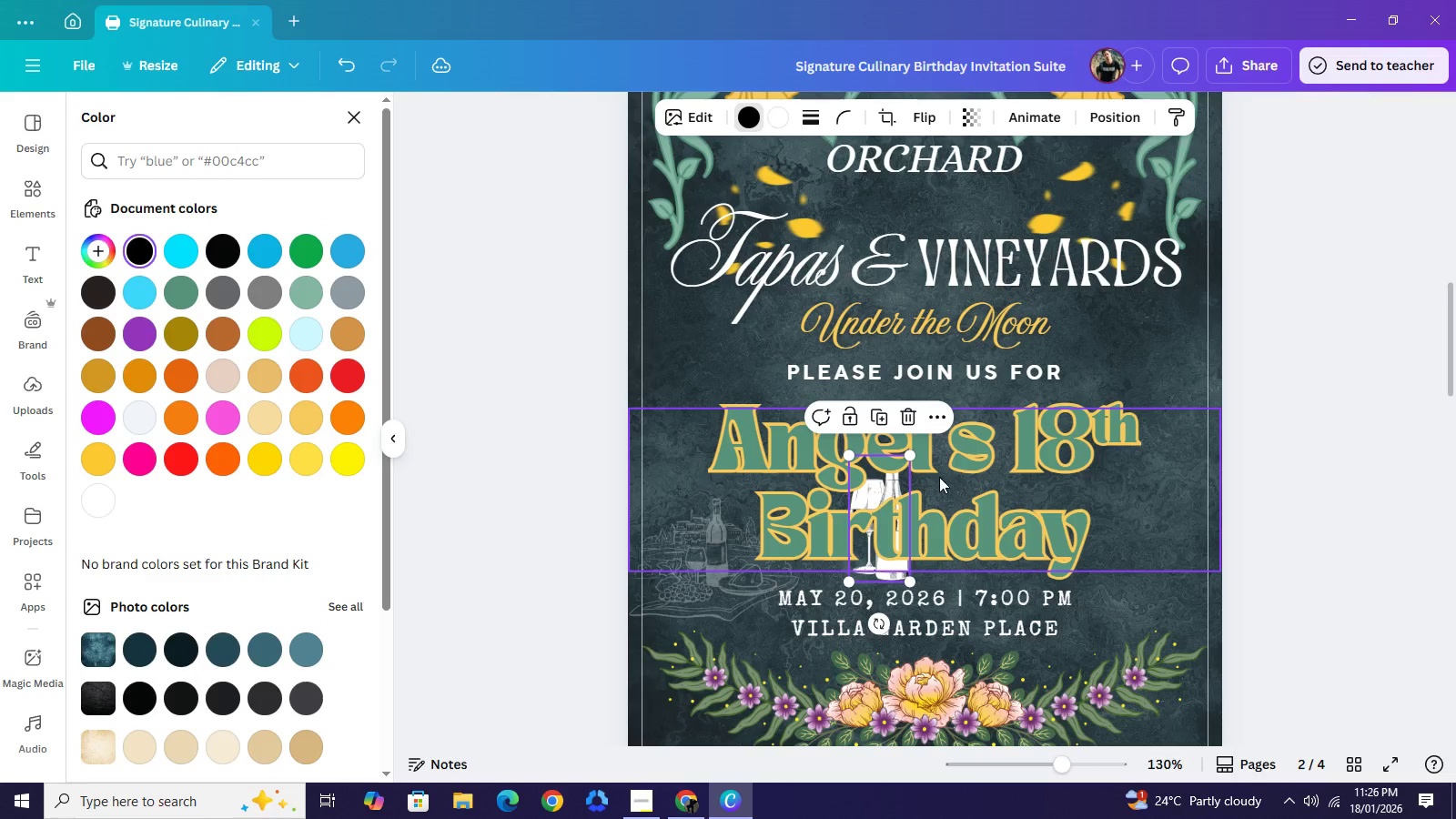 
left_click_drag(start_coordinate=[885, 489], to_coordinate=[1151, 509])
 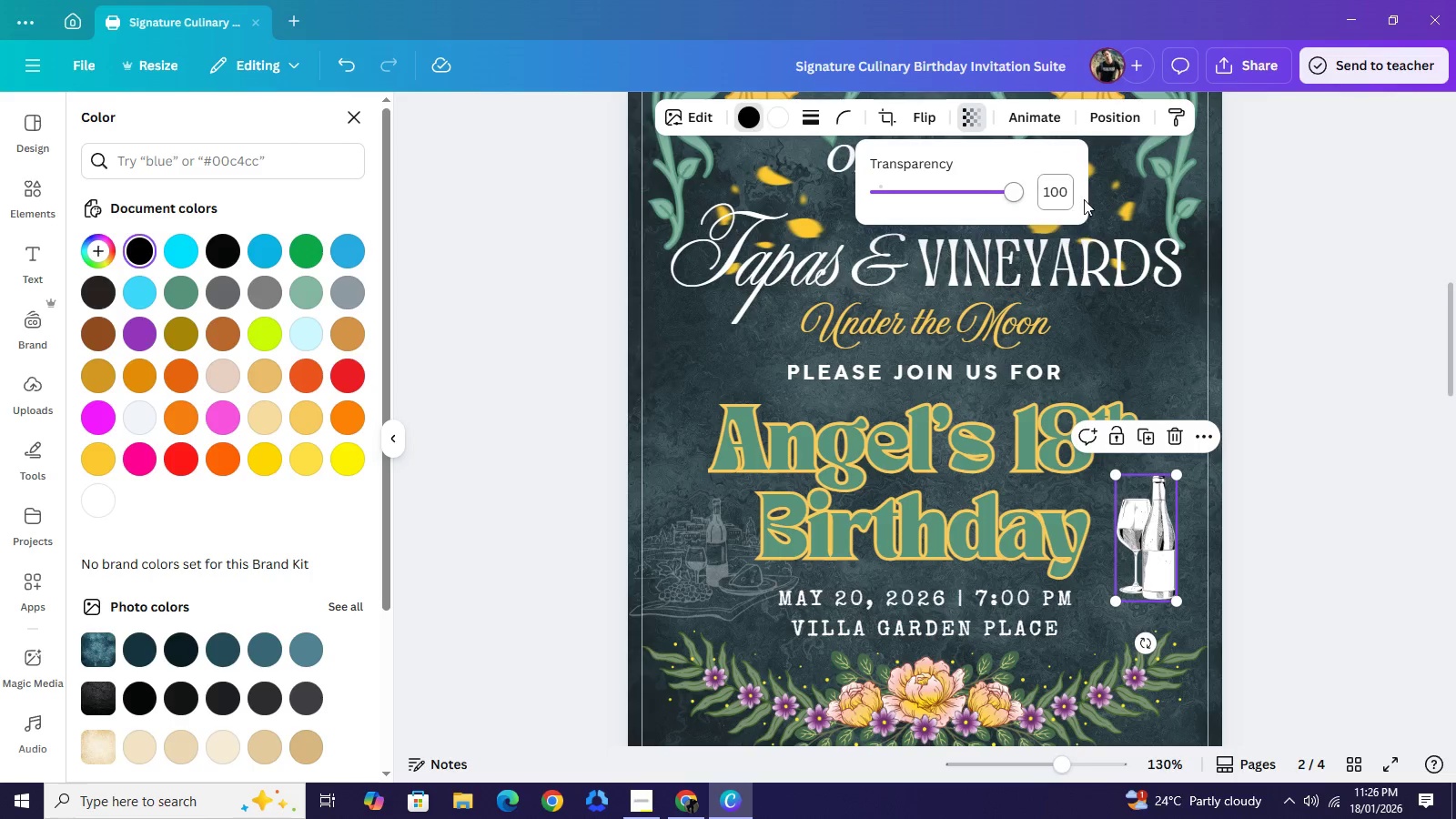 
double_click([1061, 191])
 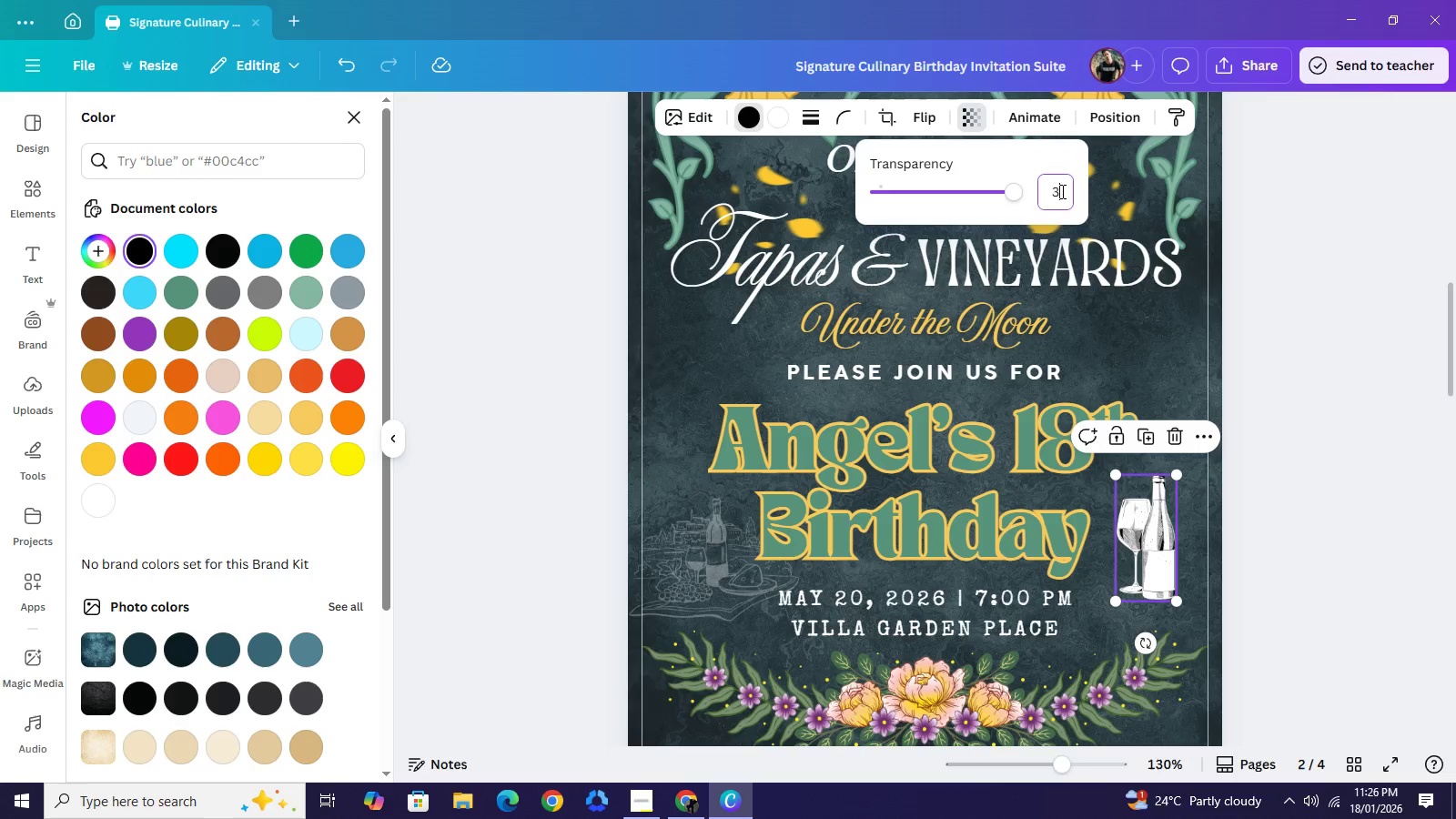 
type(30)
 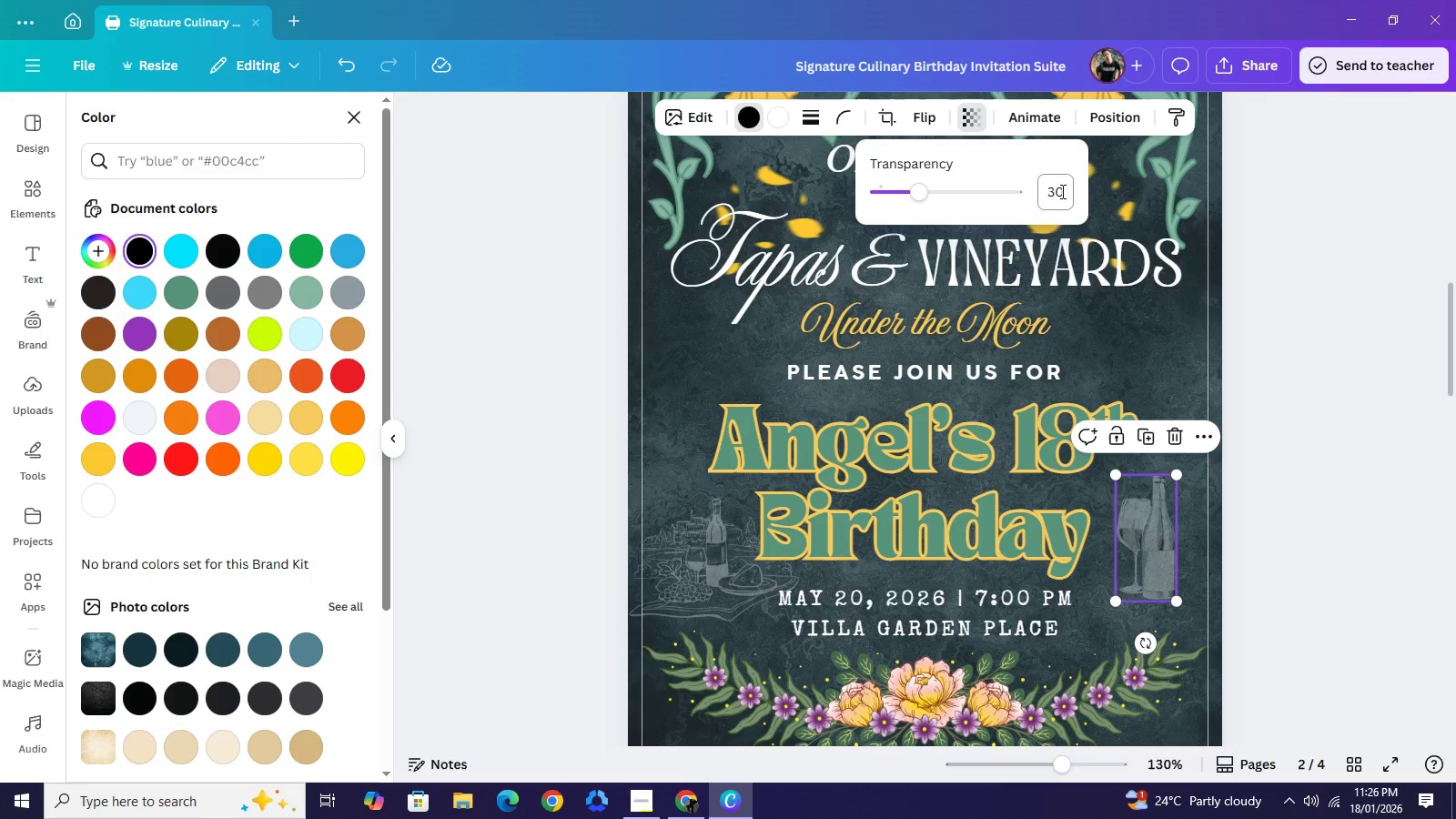 
key(Enter)
 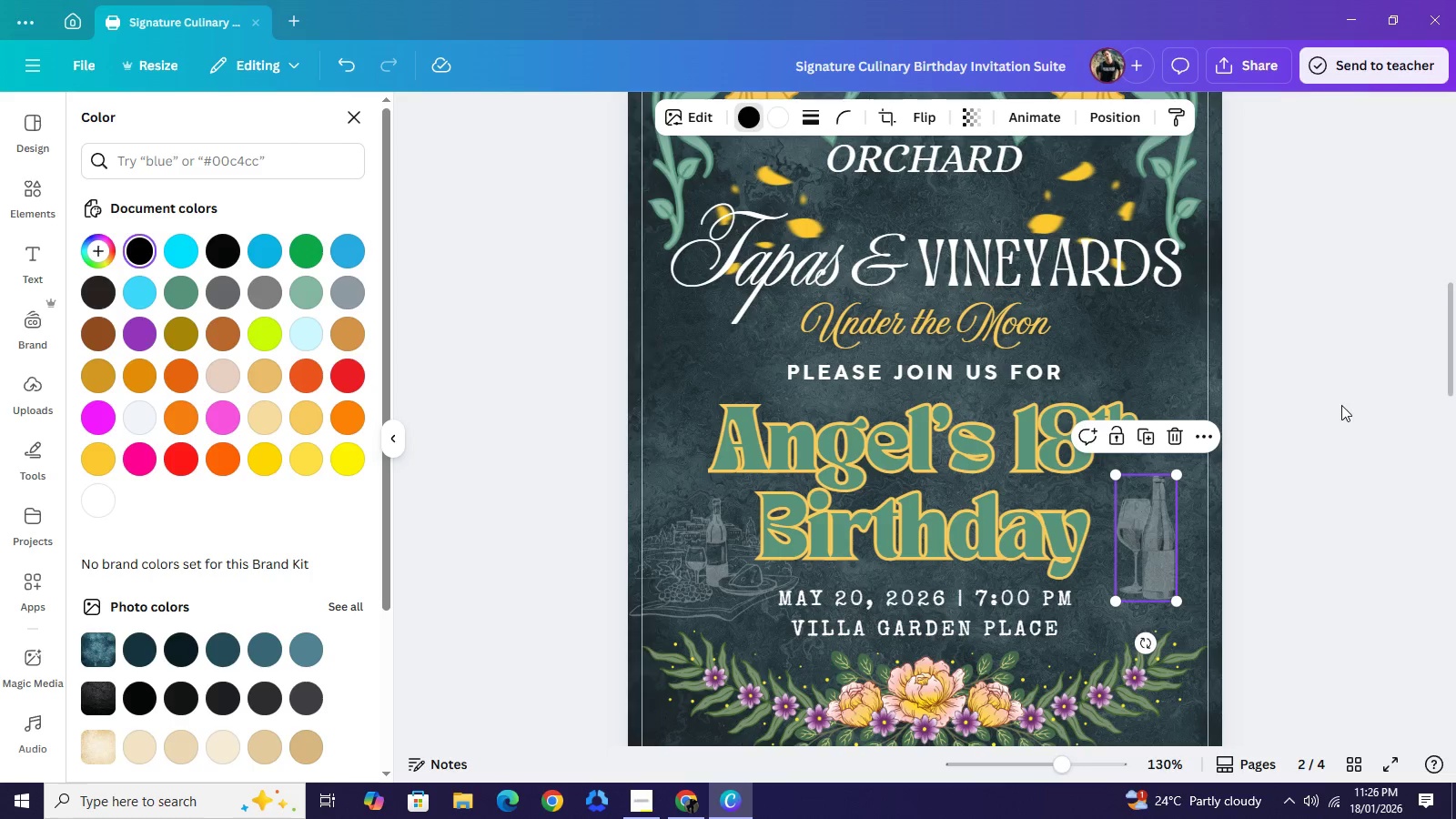 
left_click([1336, 413])
 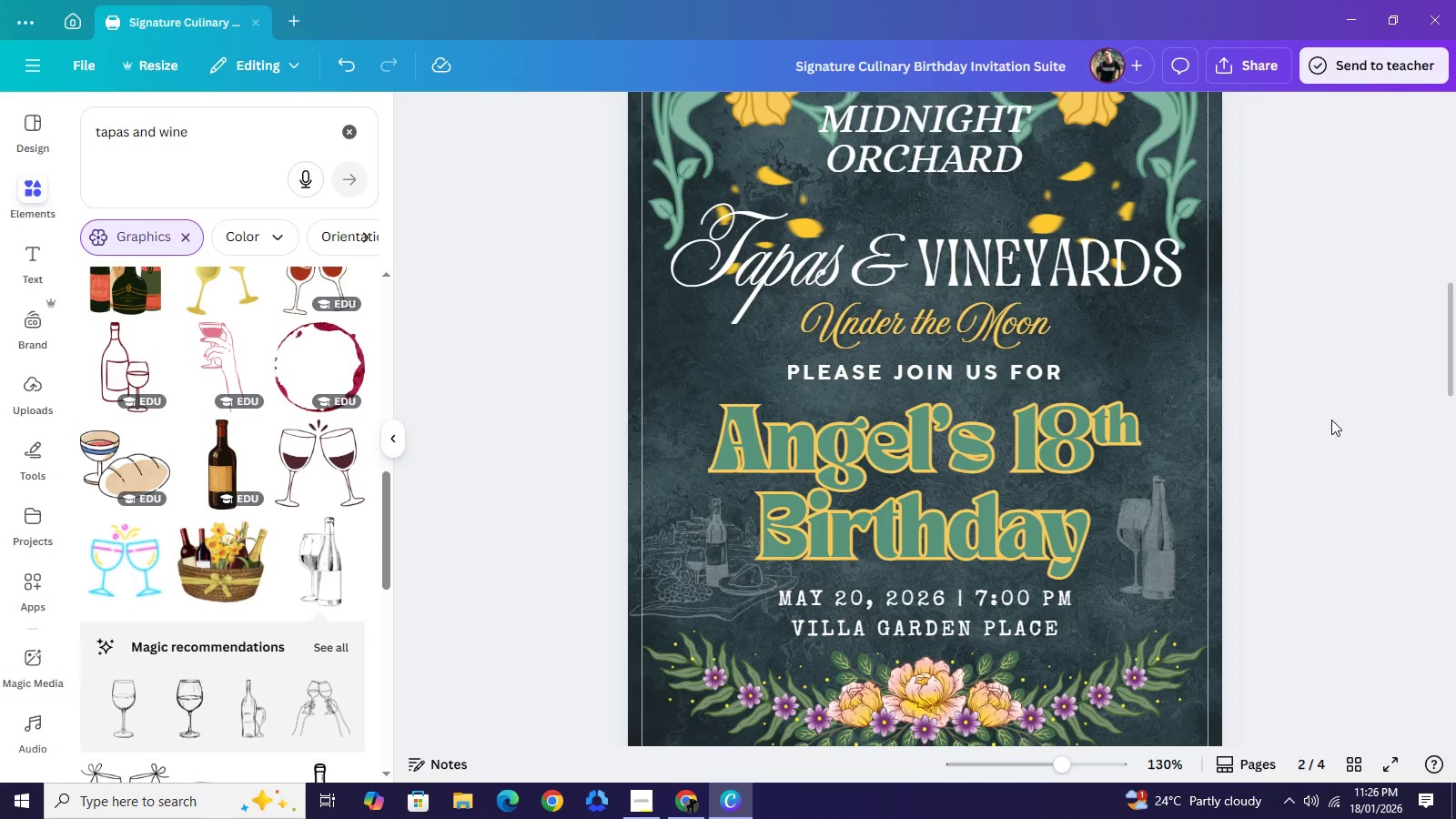 
left_click([1331, 420])
 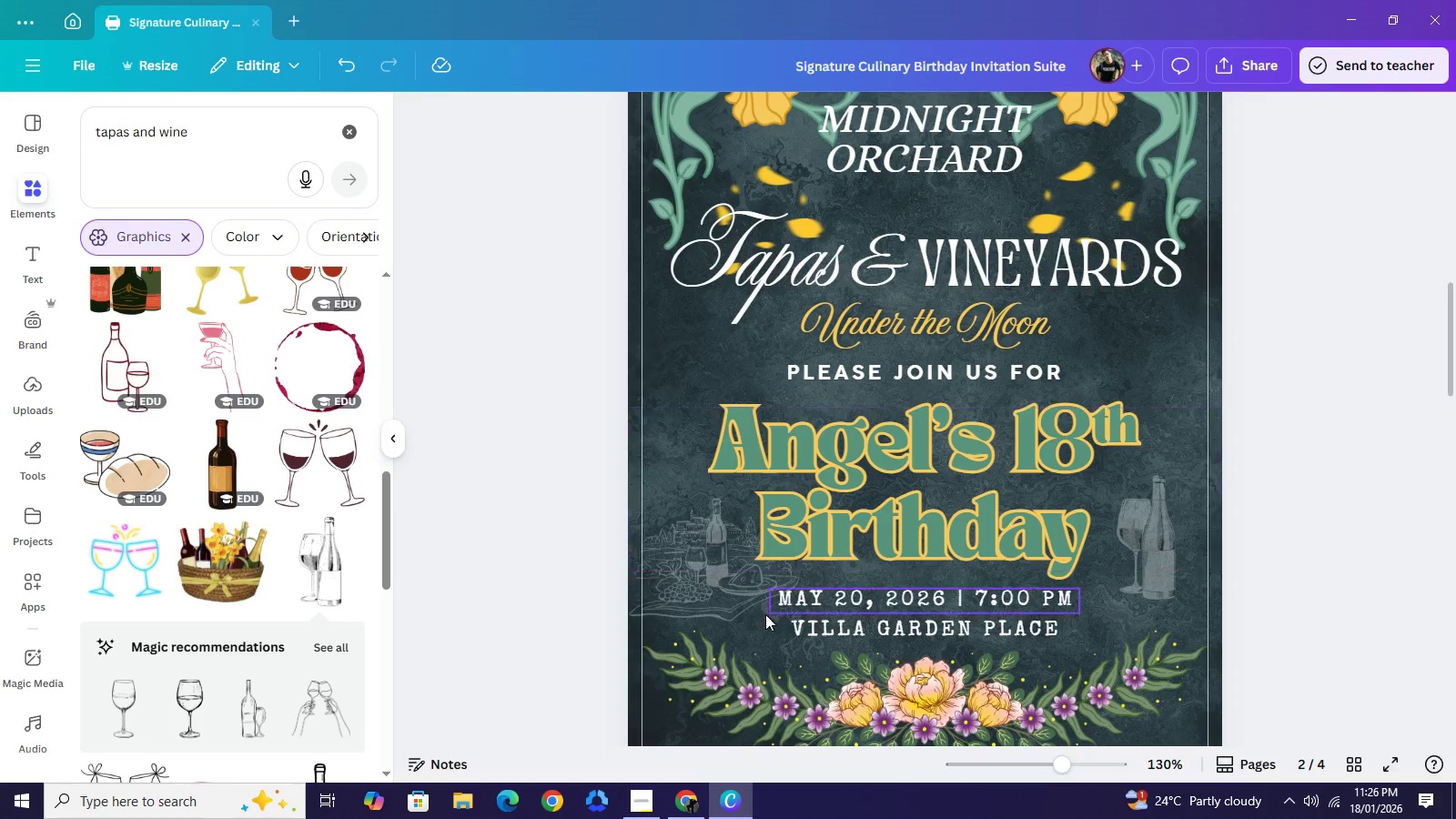 
left_click([696, 592])
 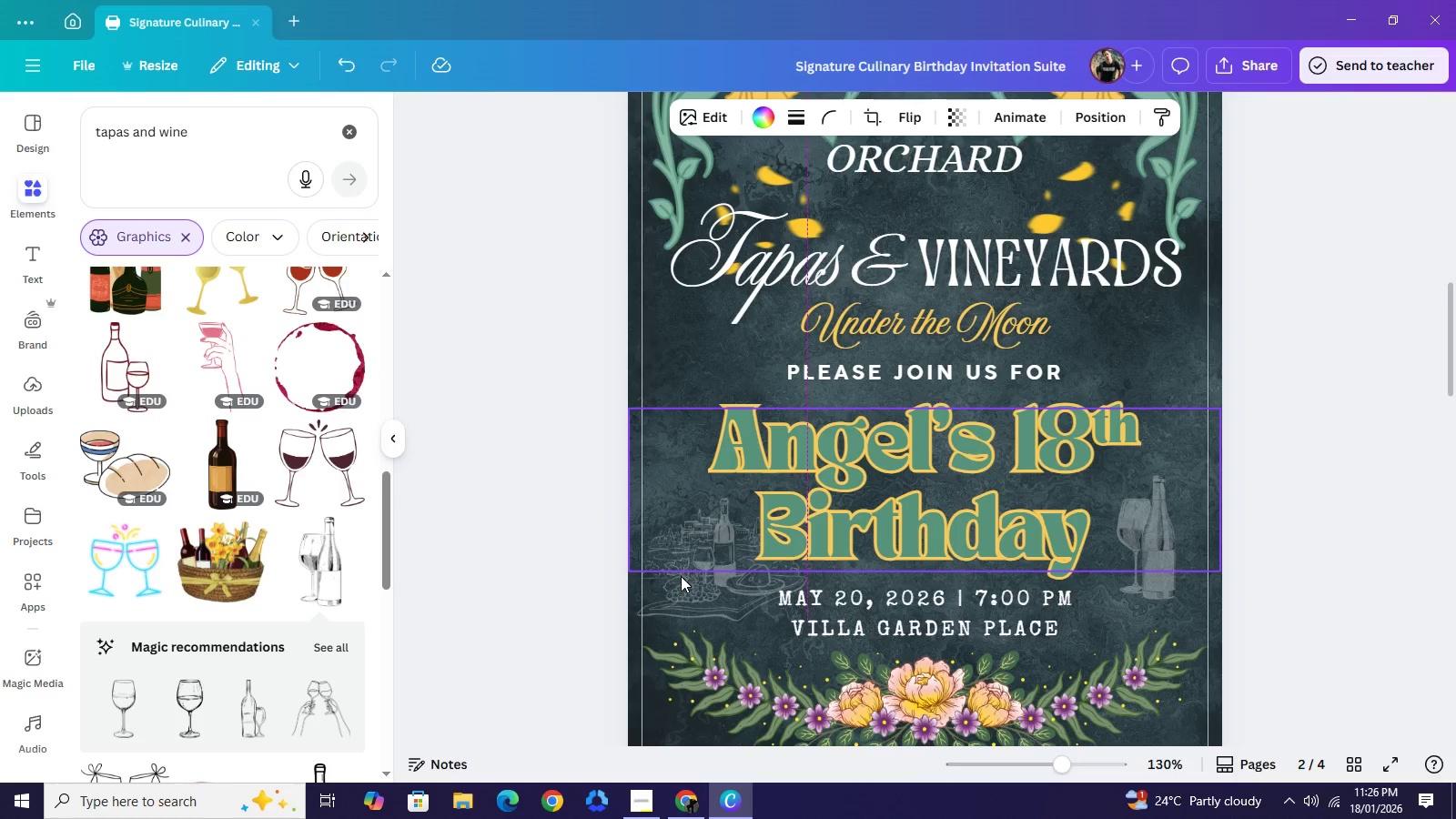 
key(ArrowRight)
 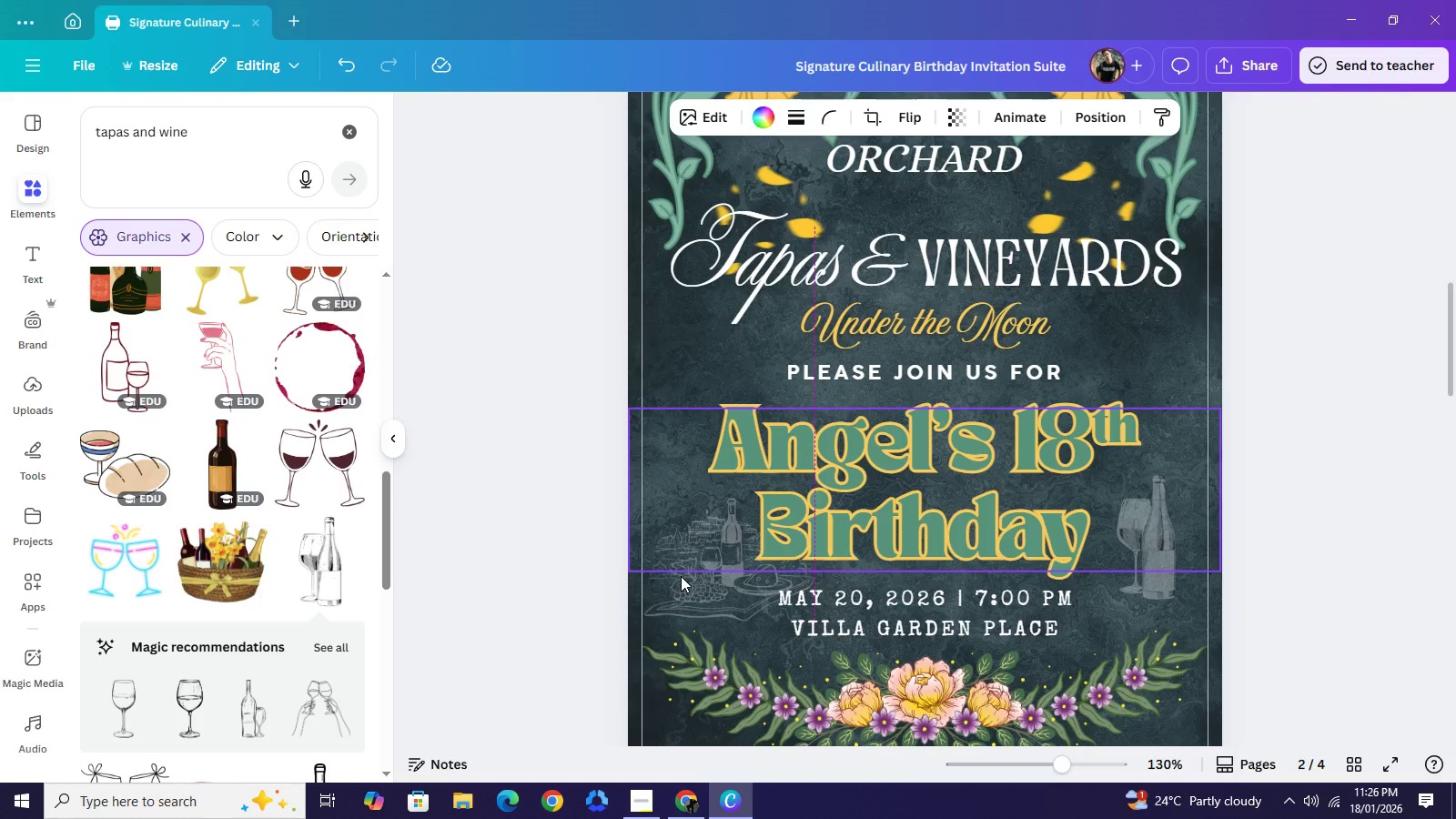 
key(ArrowRight)
 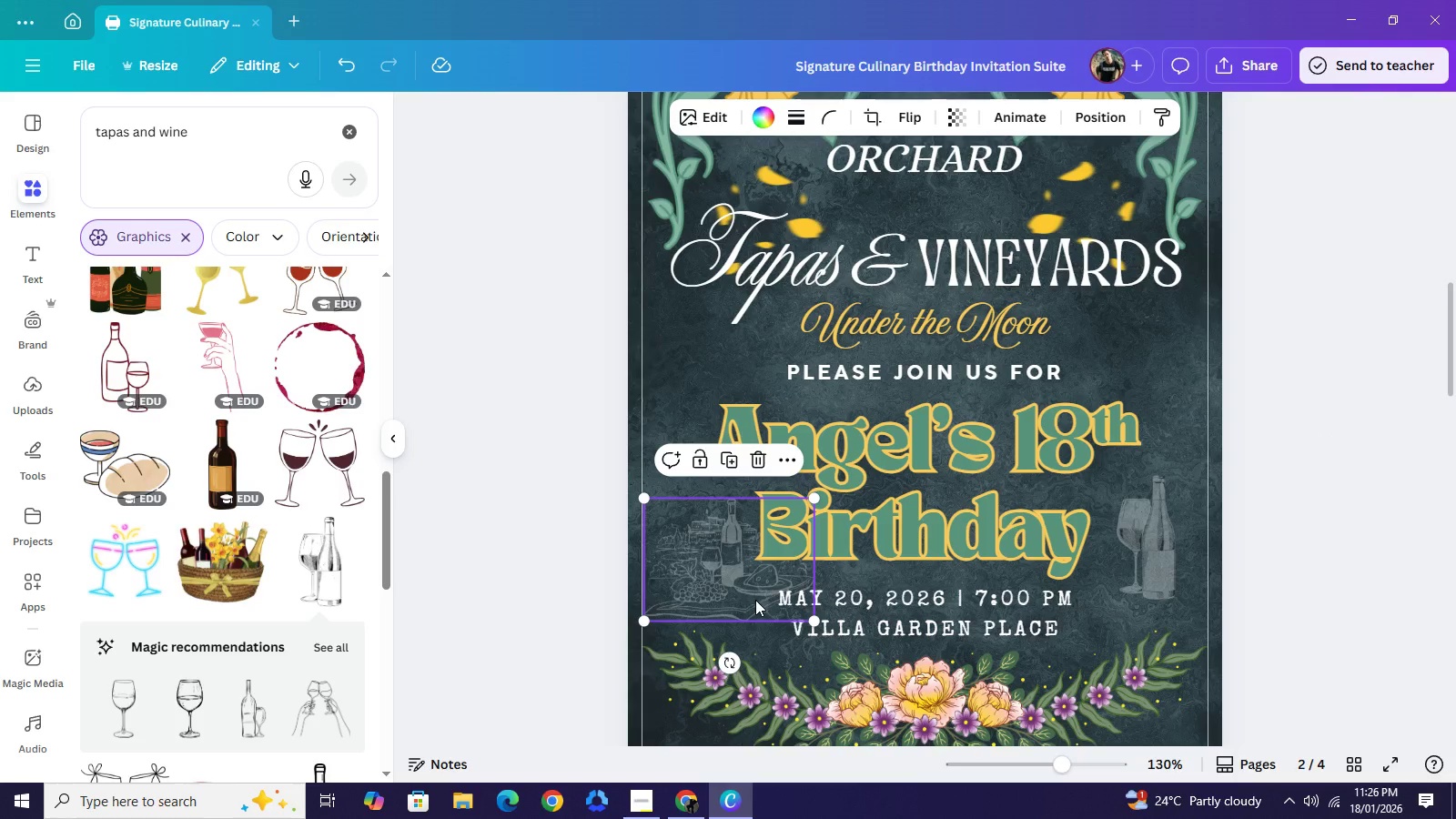 
scroll: coordinate [227, 590], scroll_direction: down, amount: 4.0
 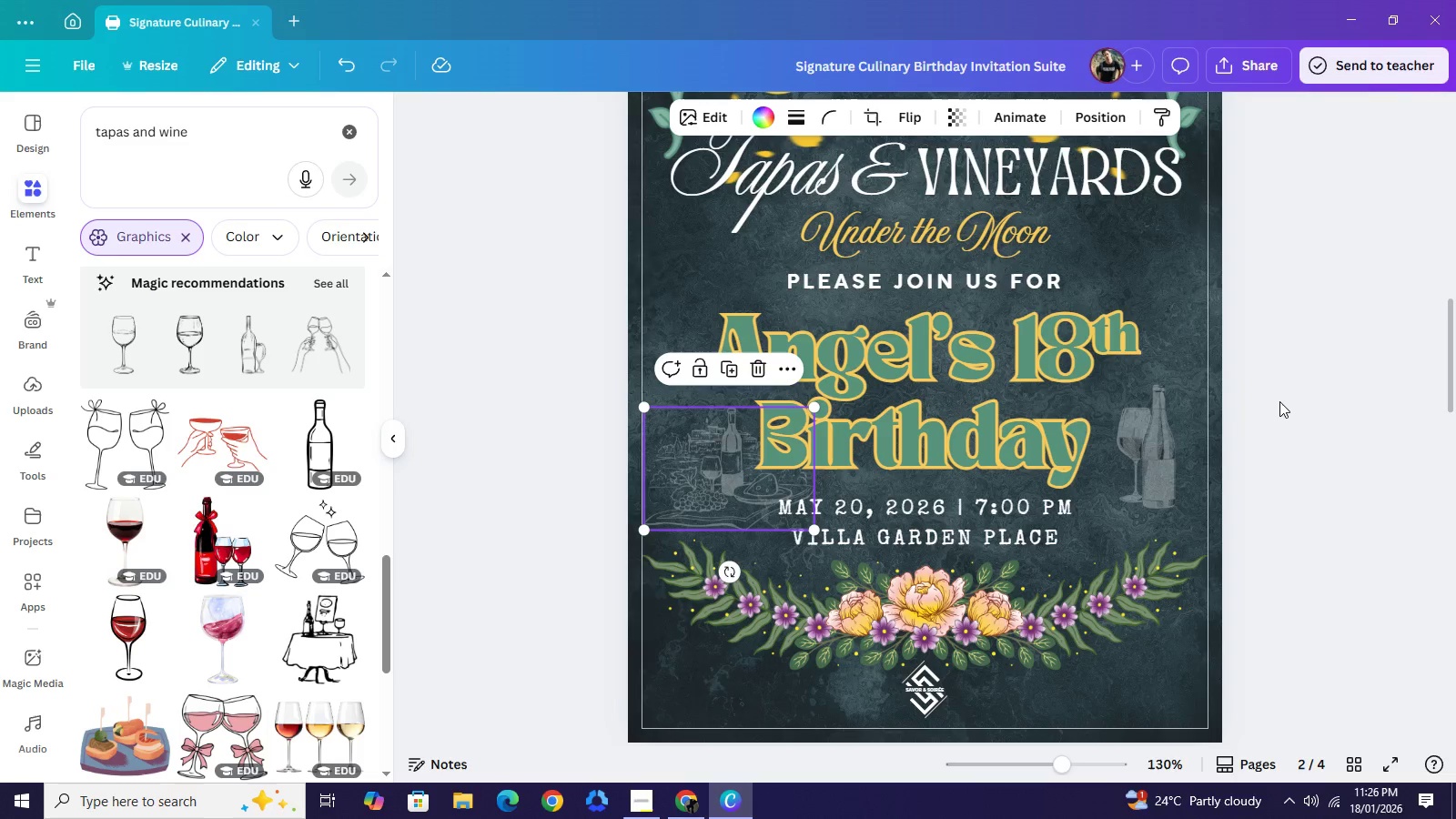 
wait(6.27)
 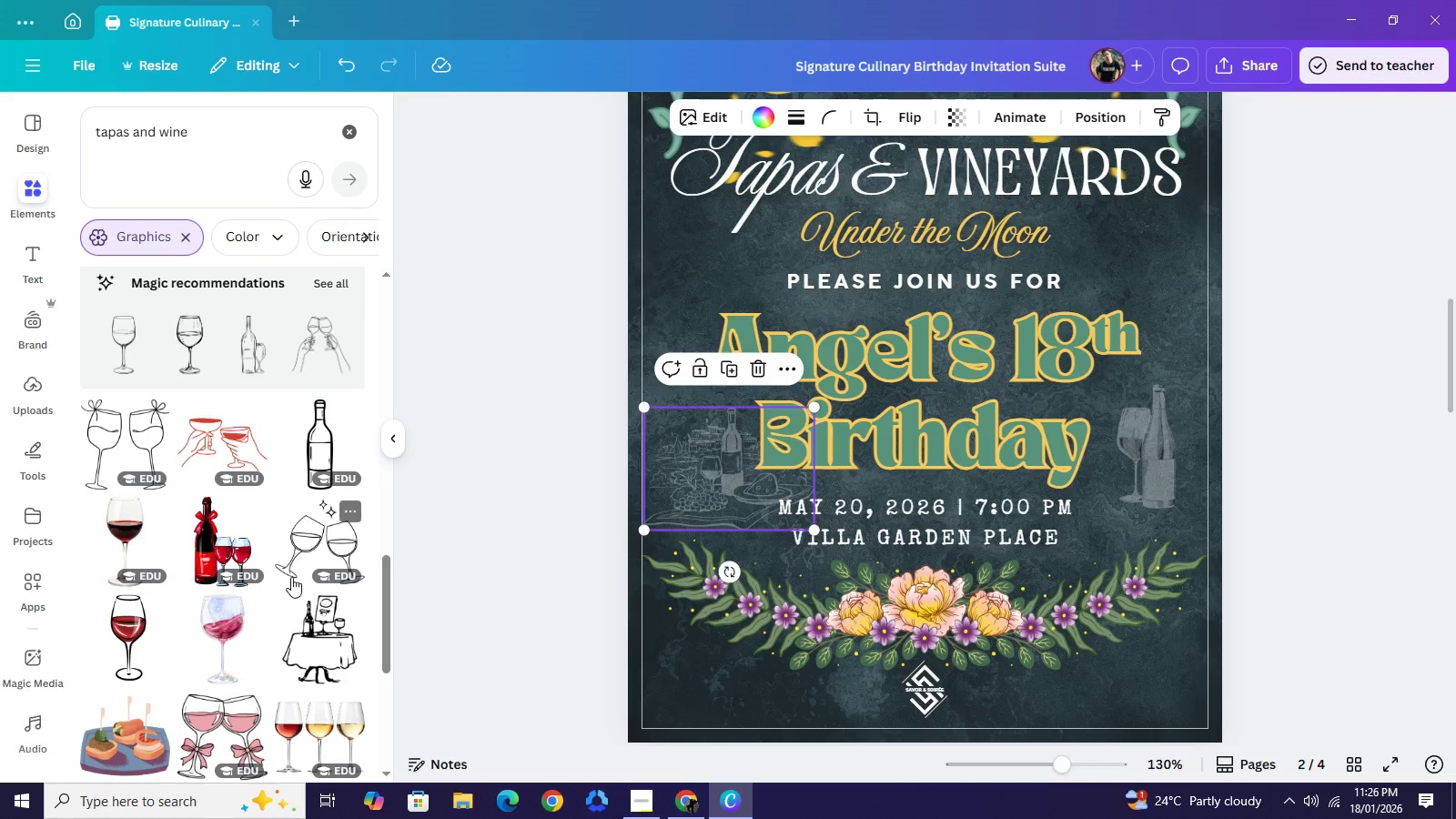 
scroll: coordinate [230, 565], scroll_direction: down, amount: 4.0
 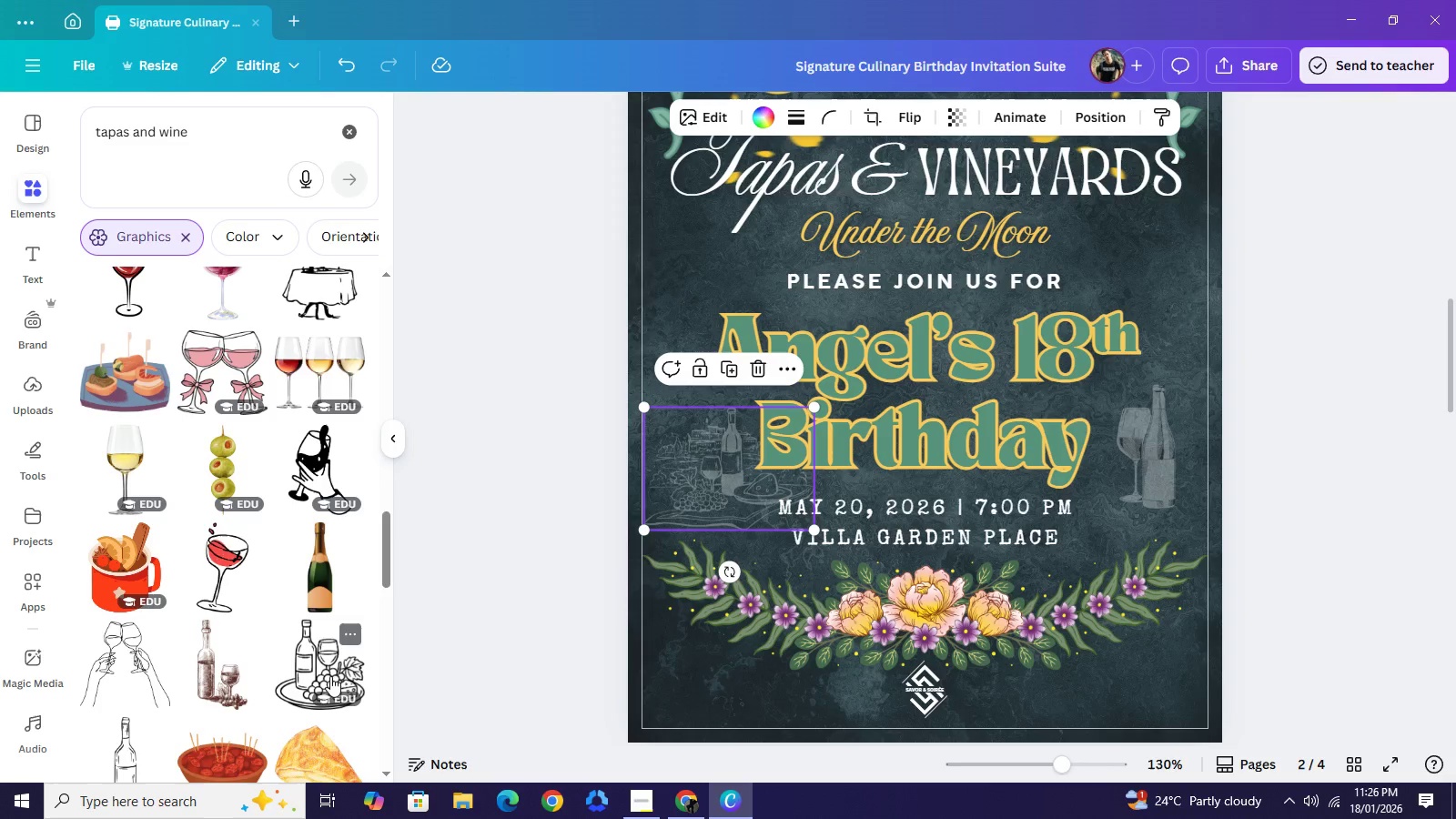 
wait(5.77)
 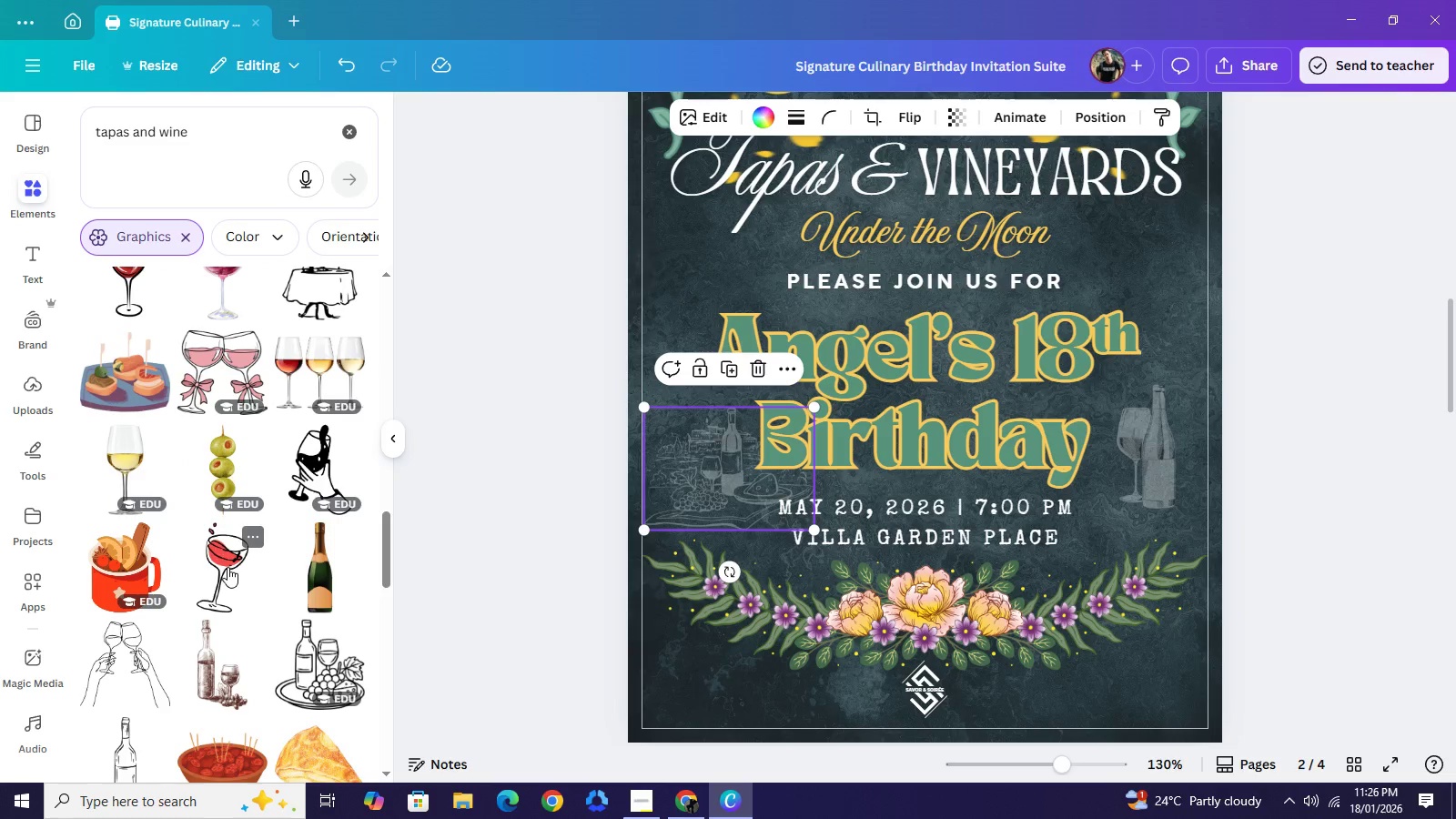 
scroll: coordinate [307, 668], scroll_direction: down, amount: 1.0
 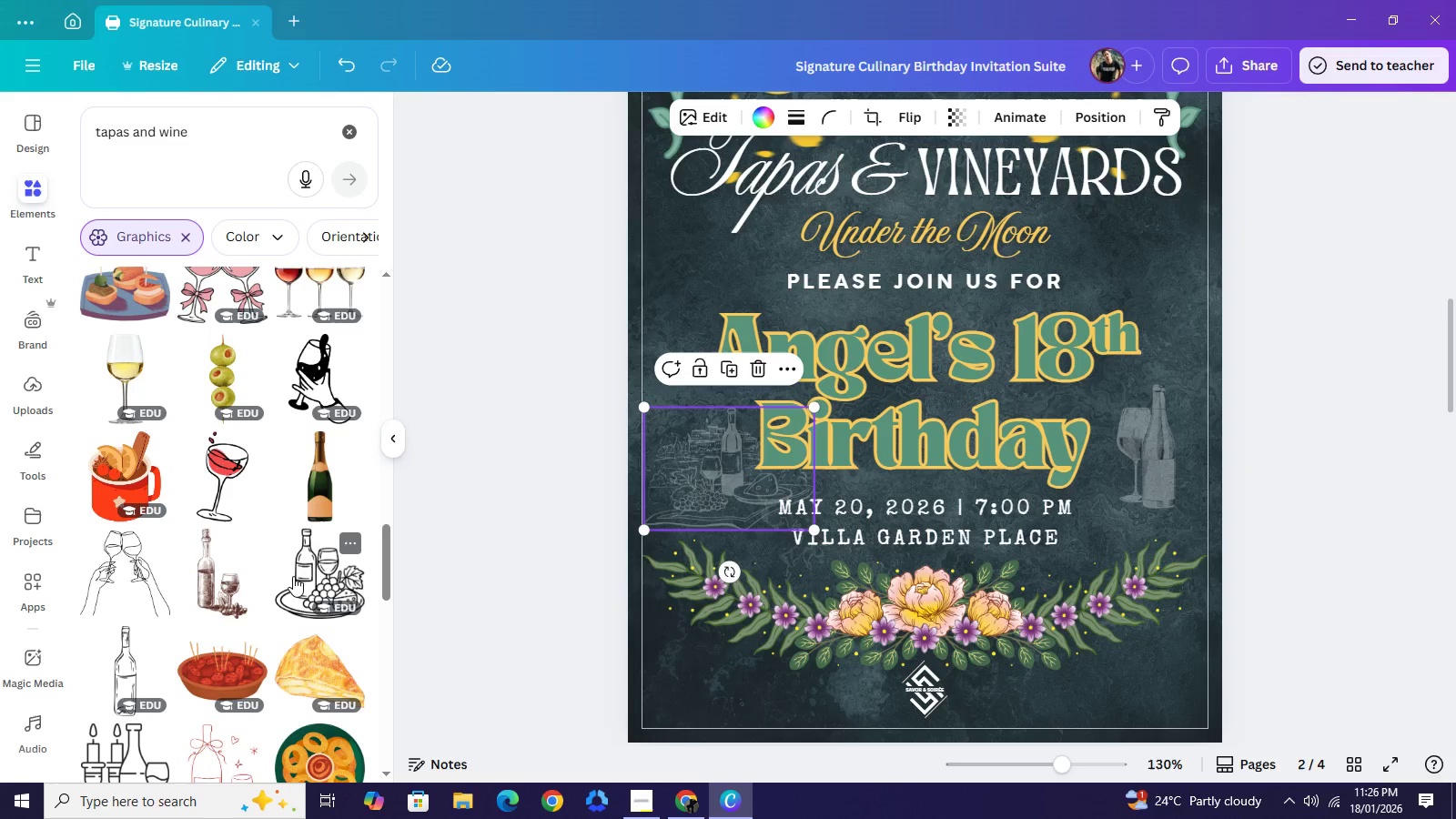 
left_click([293, 576])
 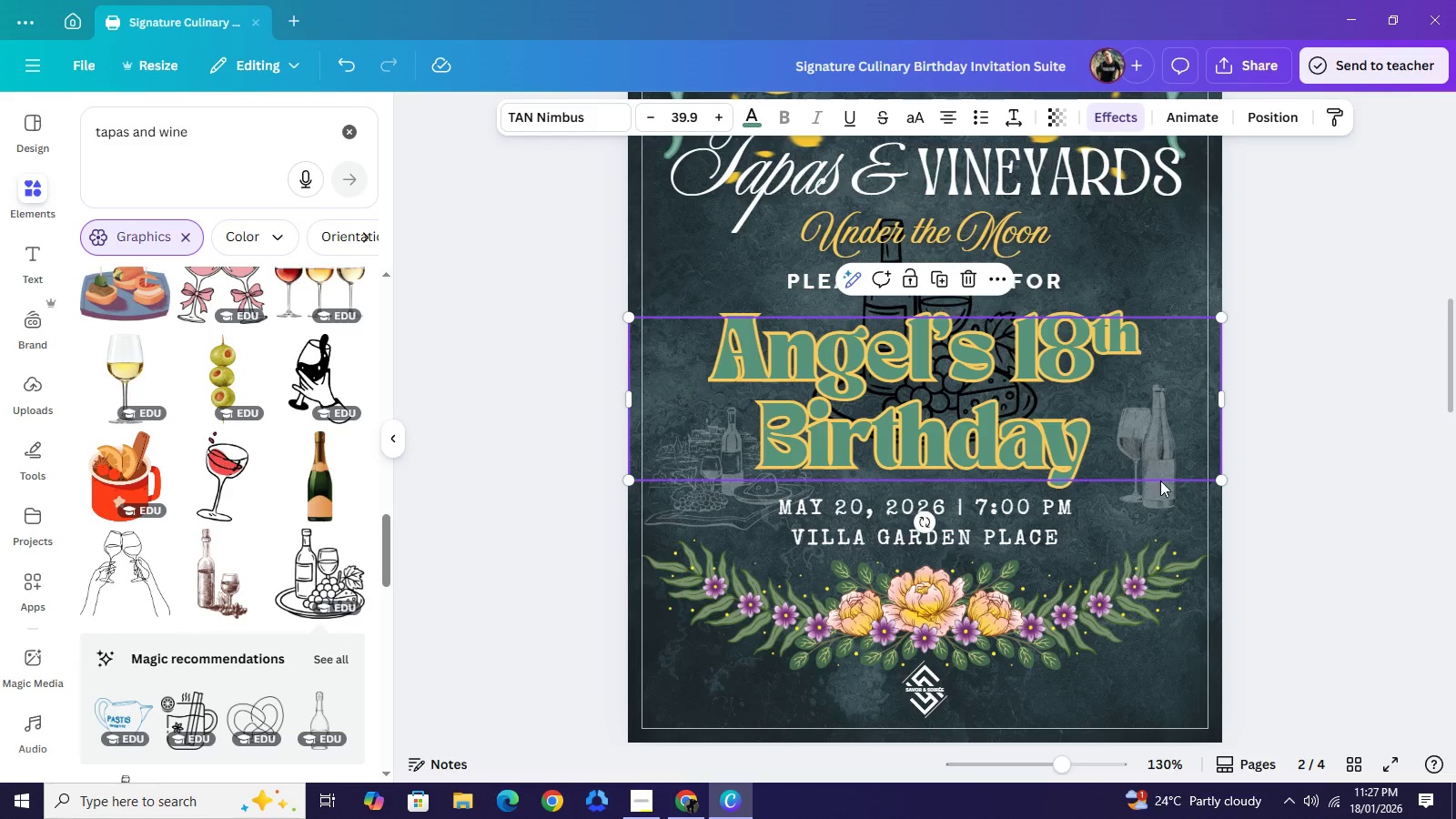 
left_click([1167, 497])
 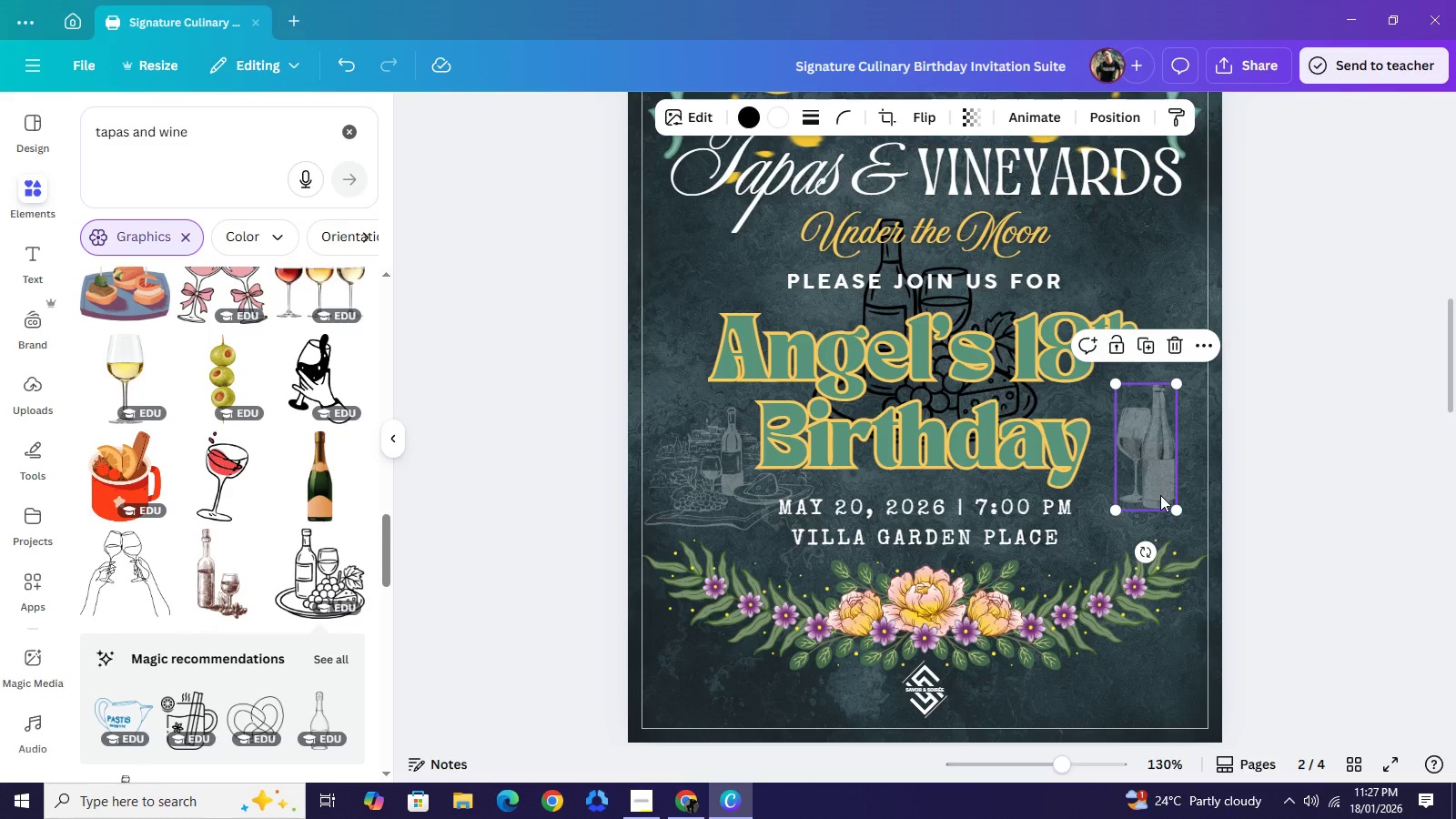 
key(Backspace)
 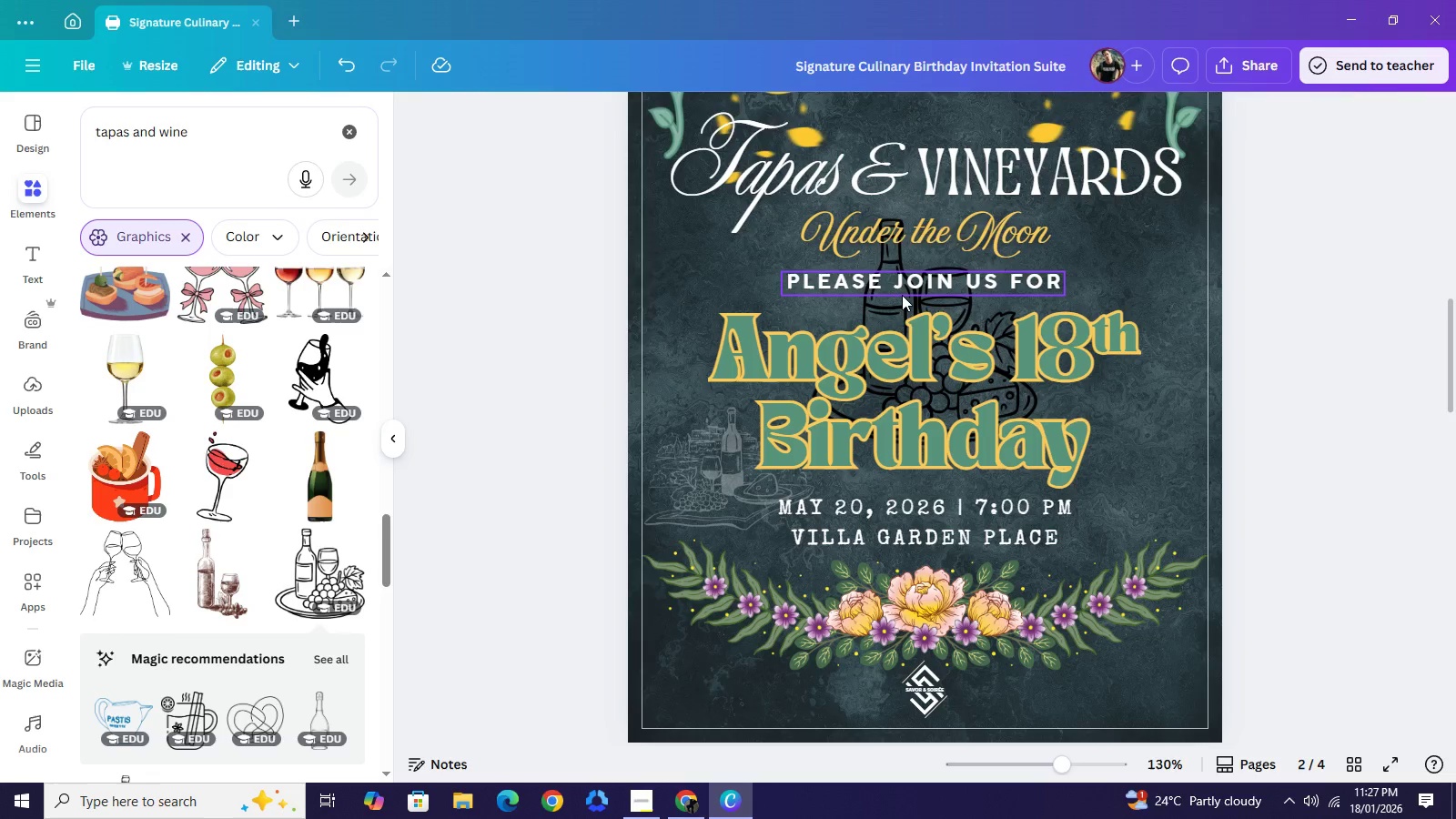 
left_click([902, 295])
 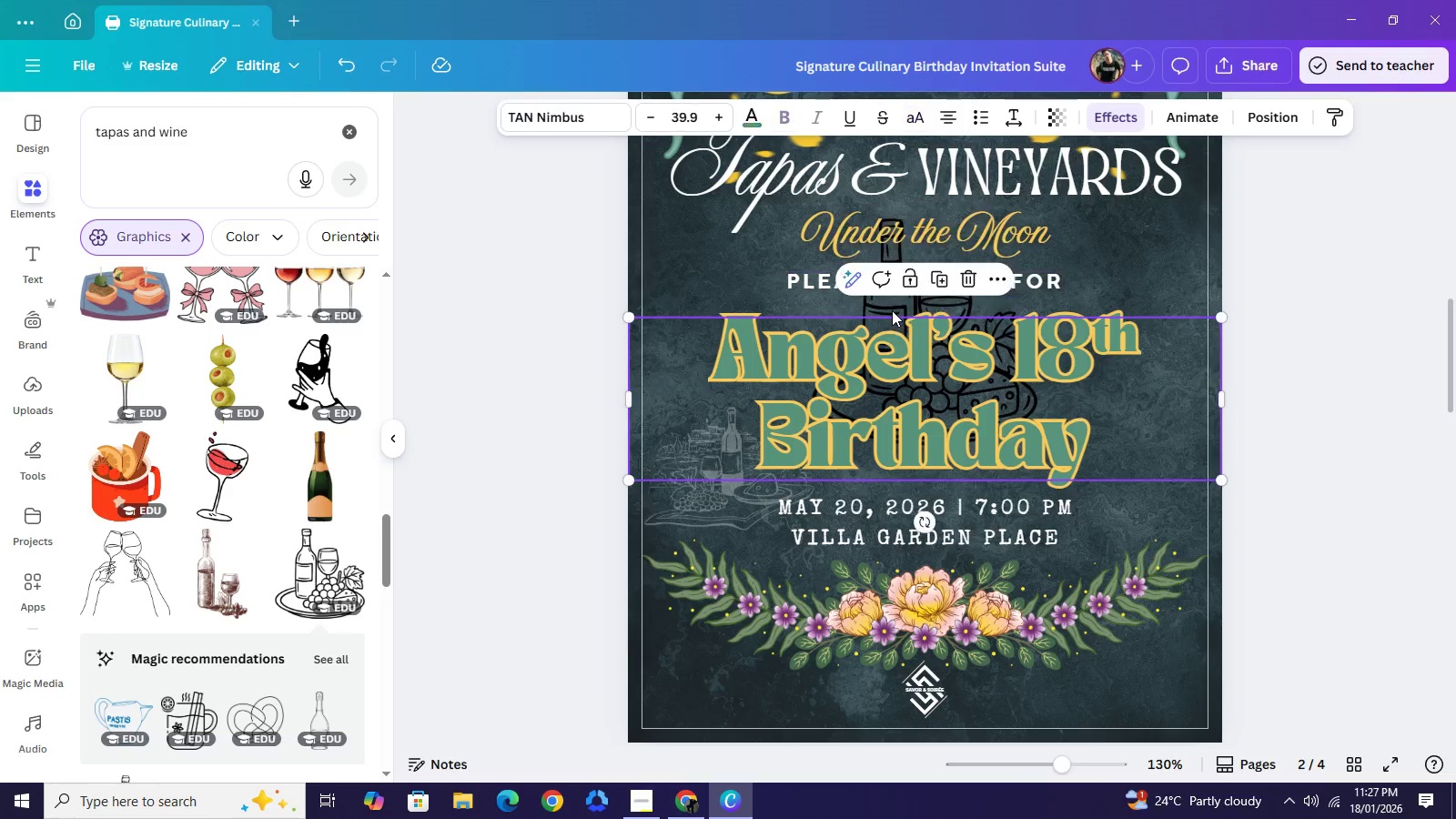 
left_click([892, 310])
 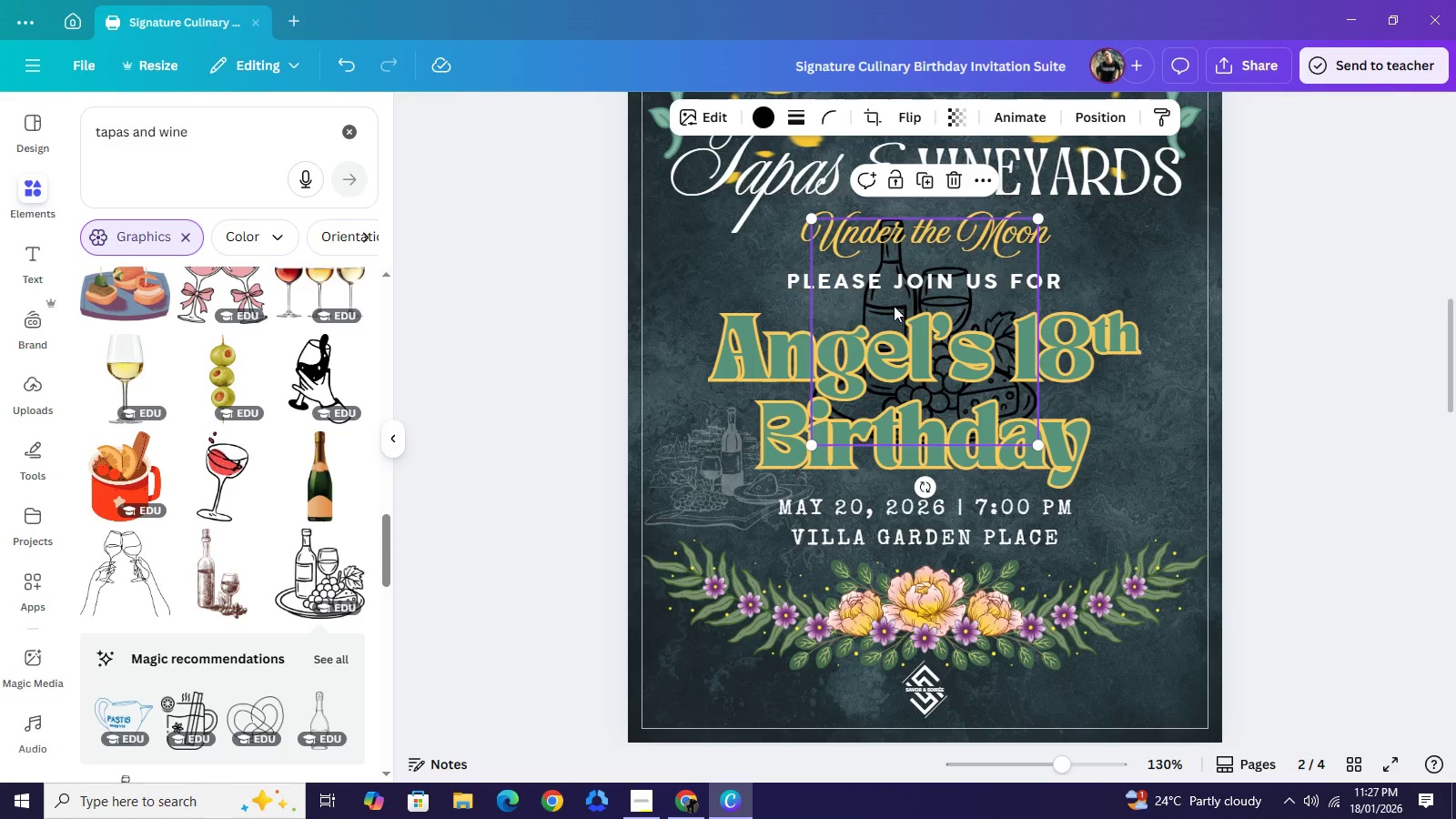 
left_click_drag(start_coordinate=[891, 303], to_coordinate=[1057, 395])
 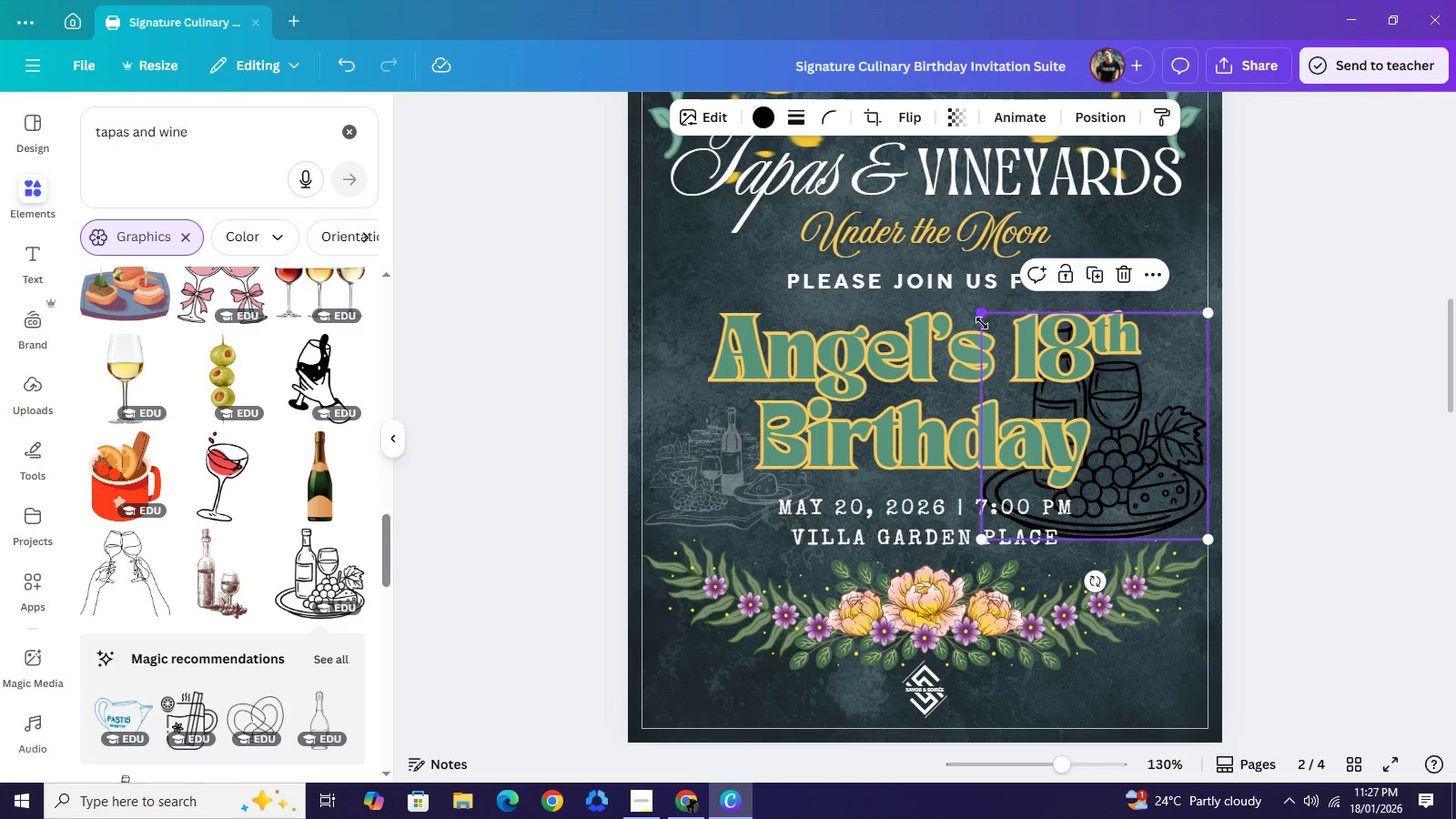 
left_click_drag(start_coordinate=[981, 314], to_coordinate=[1067, 401])
 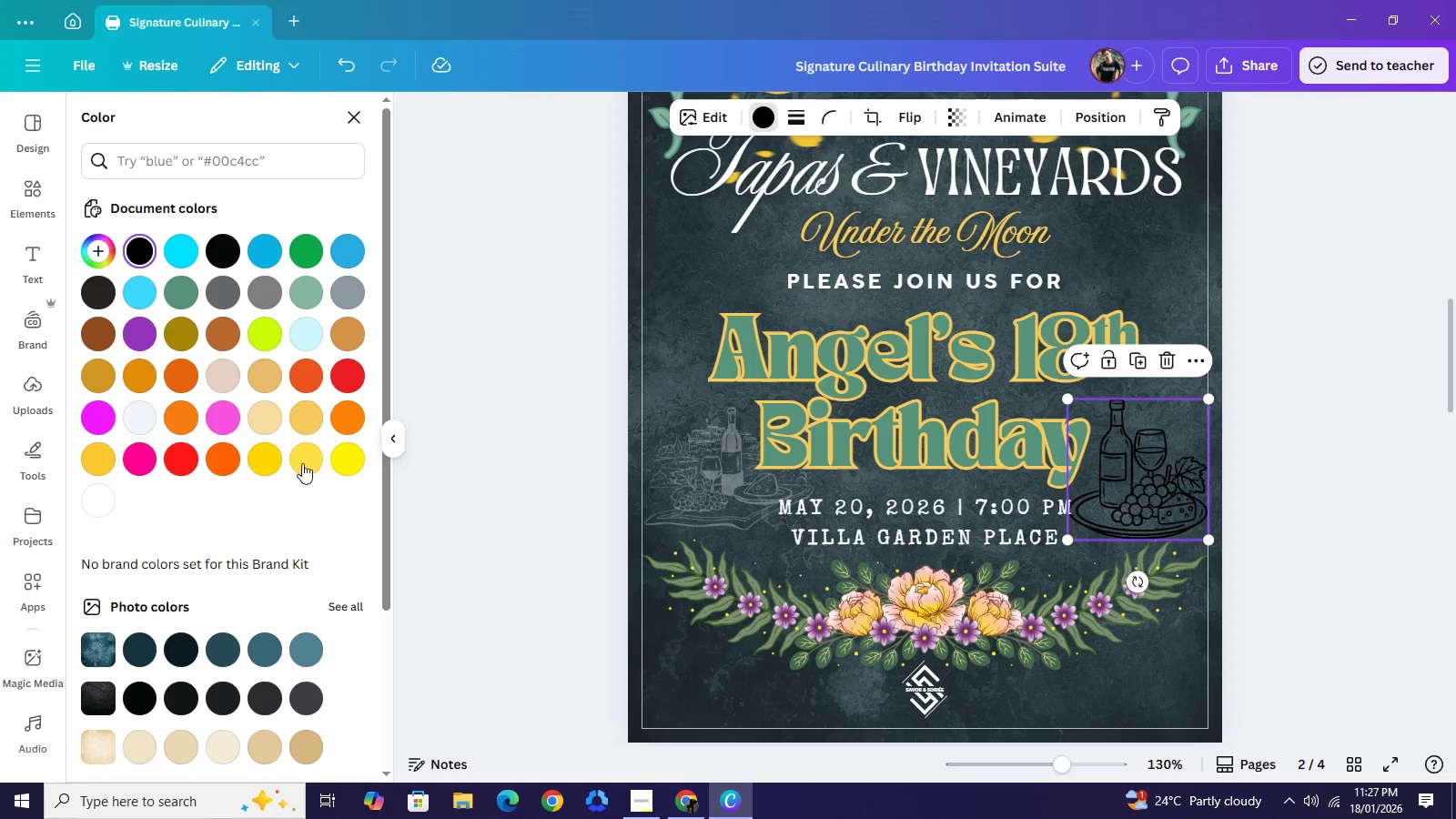 
left_click([107, 505])
 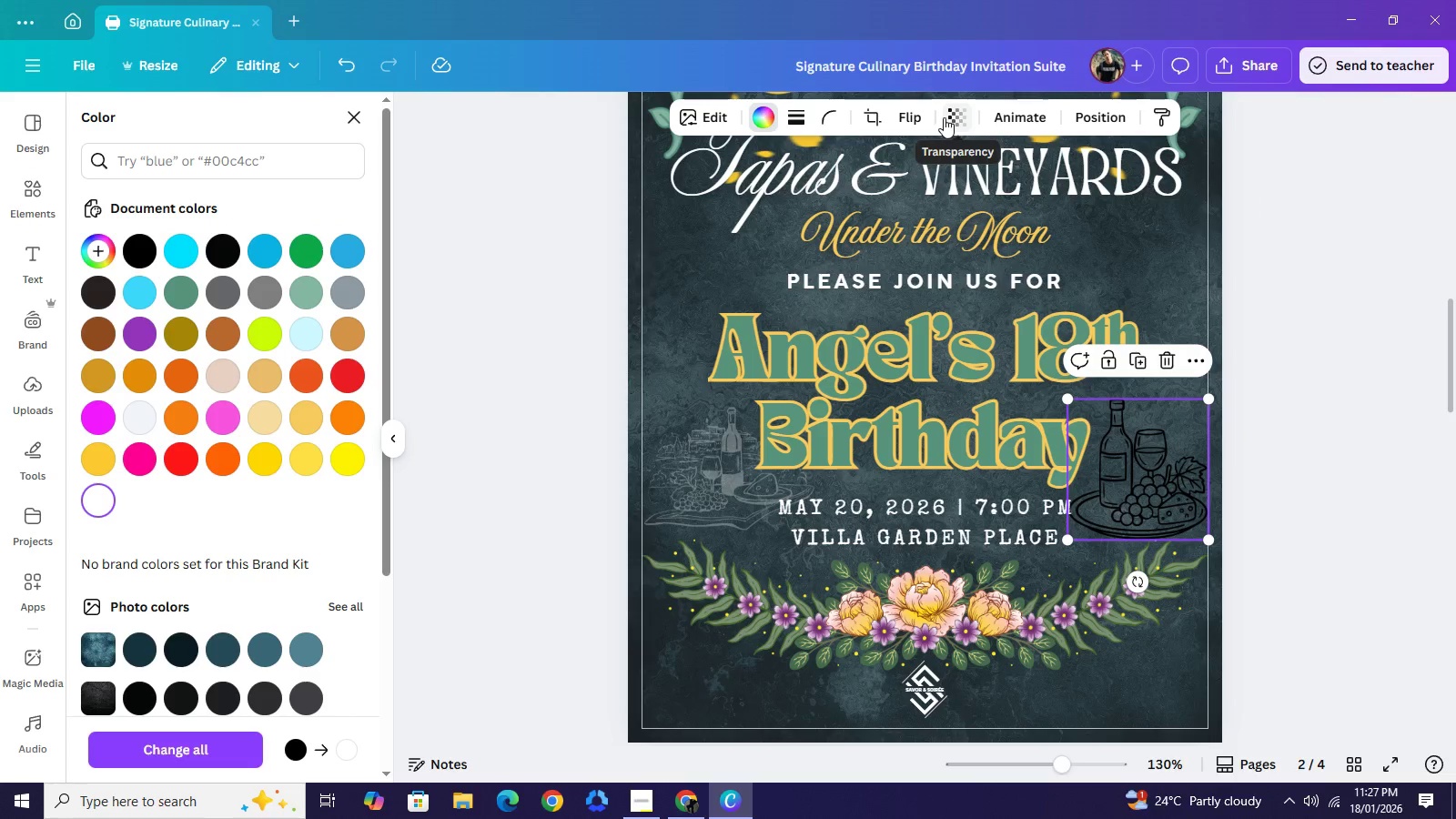 
left_click([944, 117])
 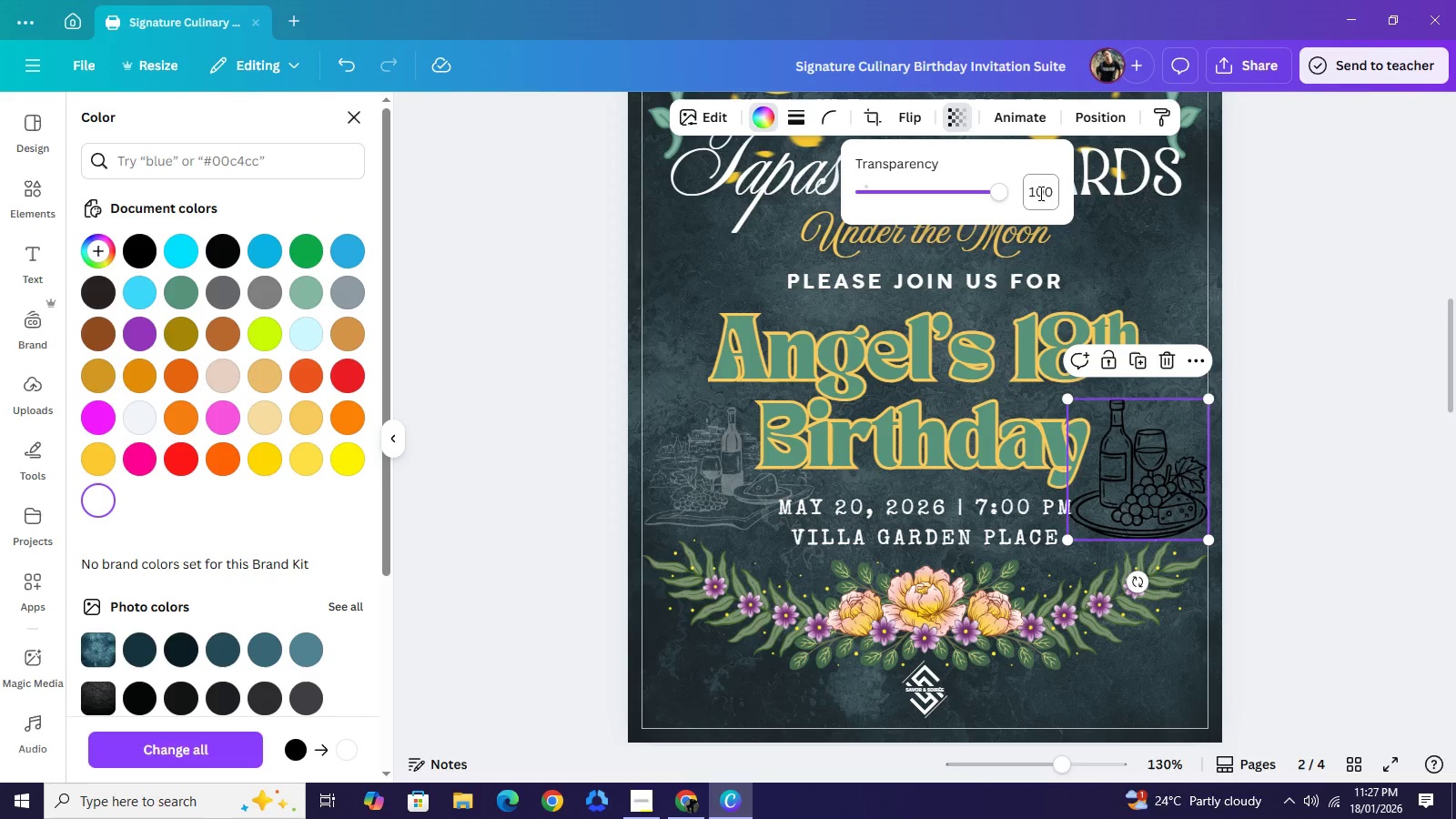 
double_click([1039, 193])
 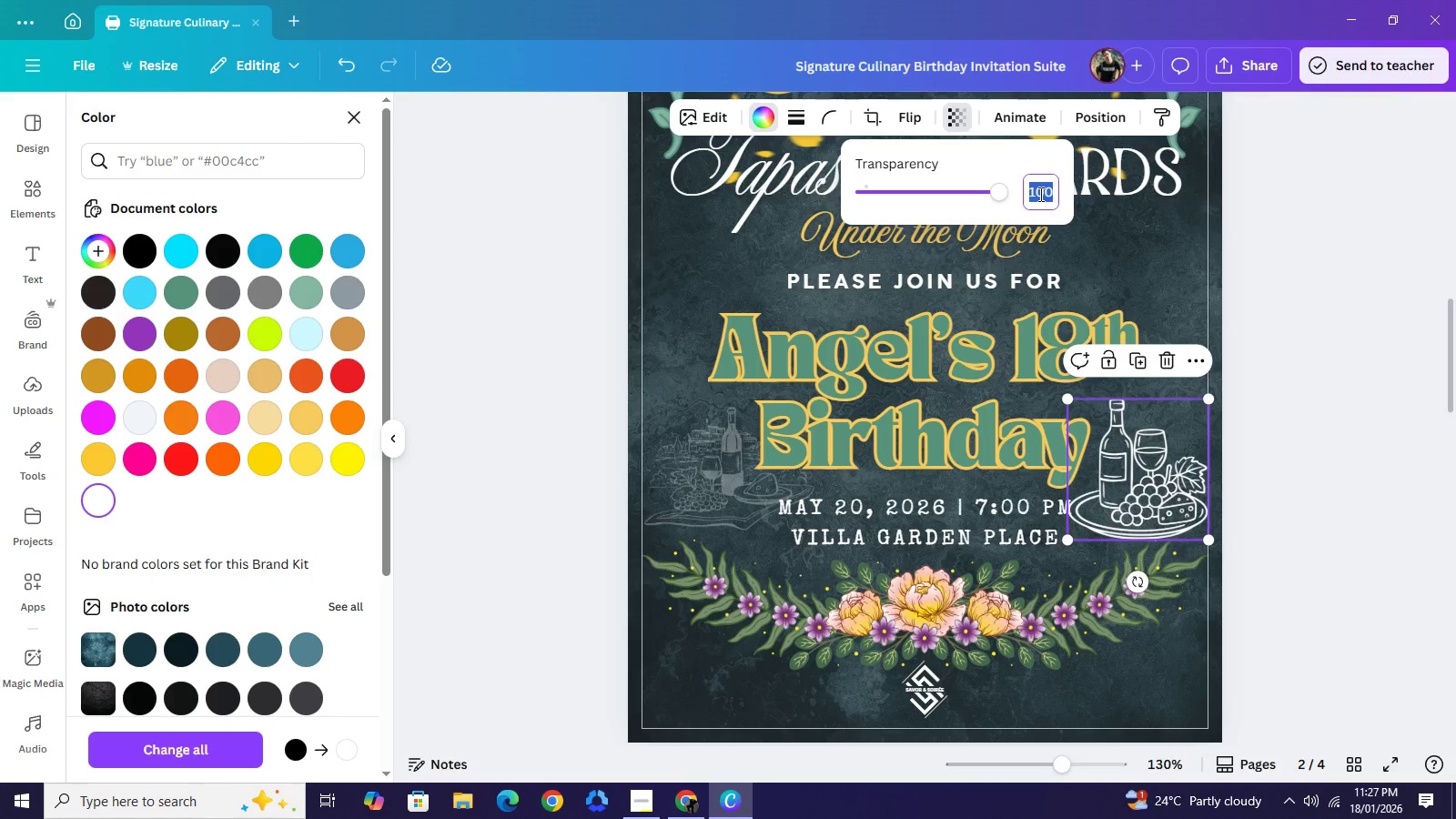 
type(30)
 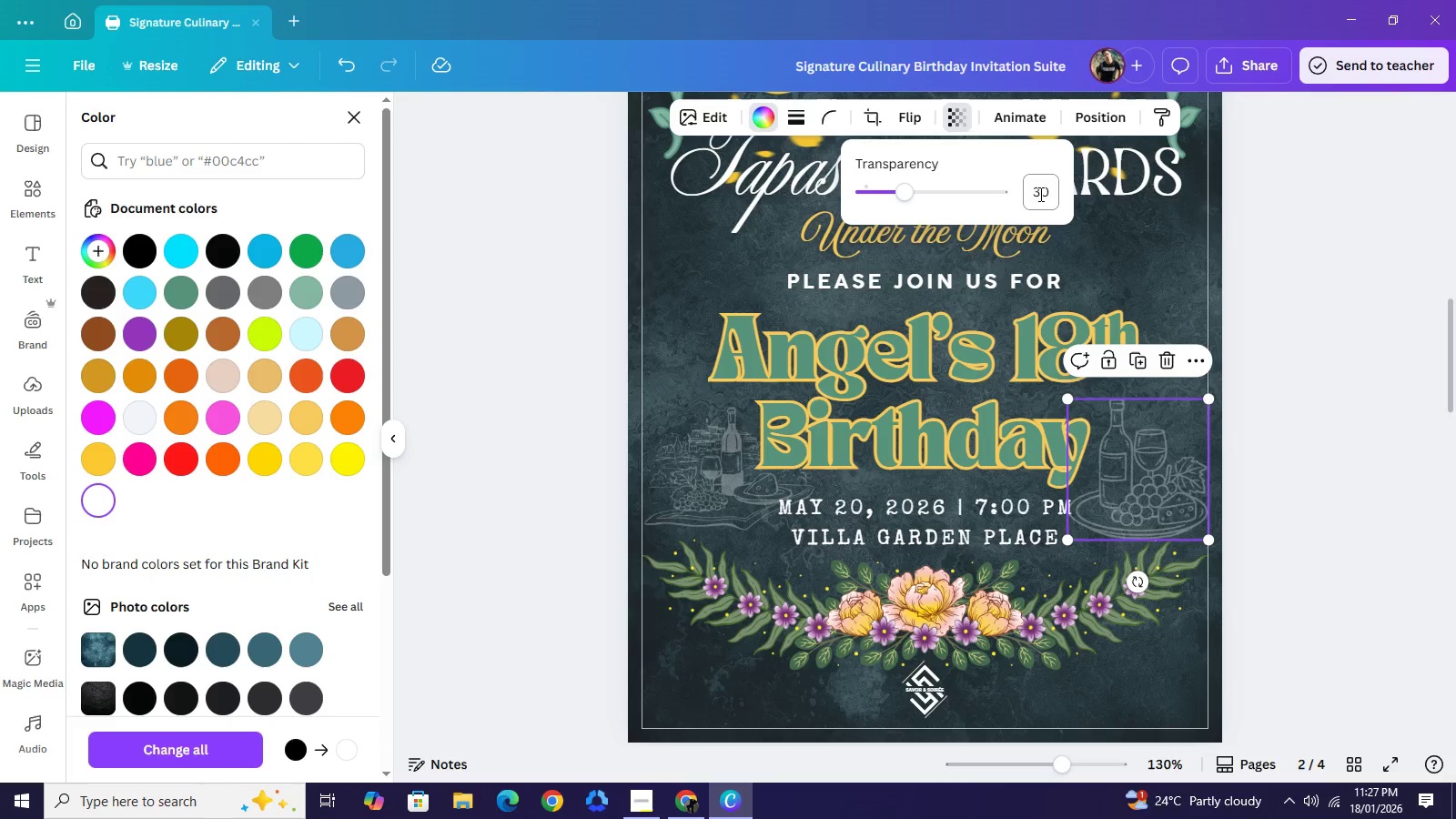 
key(Enter)
 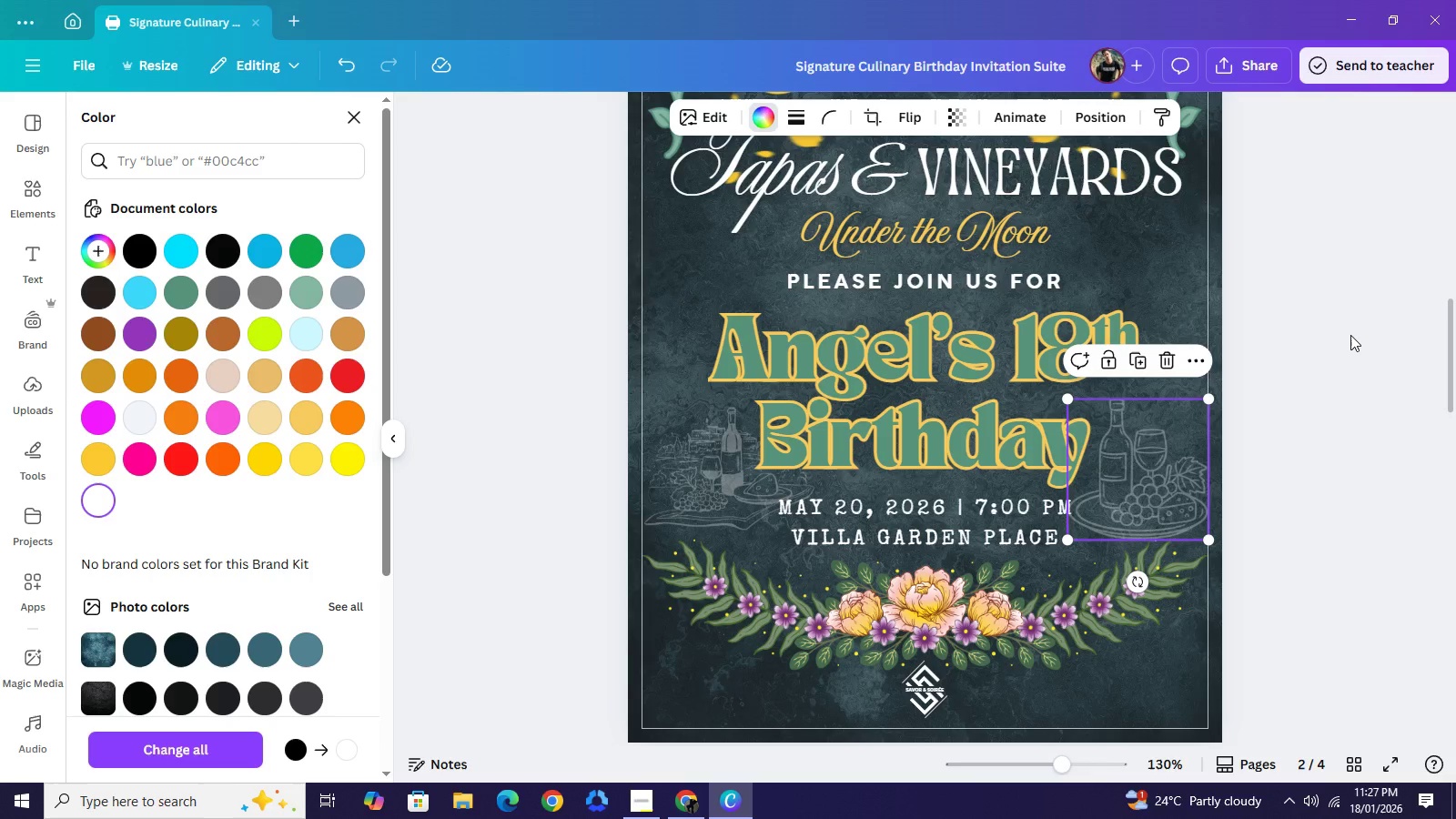 
double_click([1350, 335])
 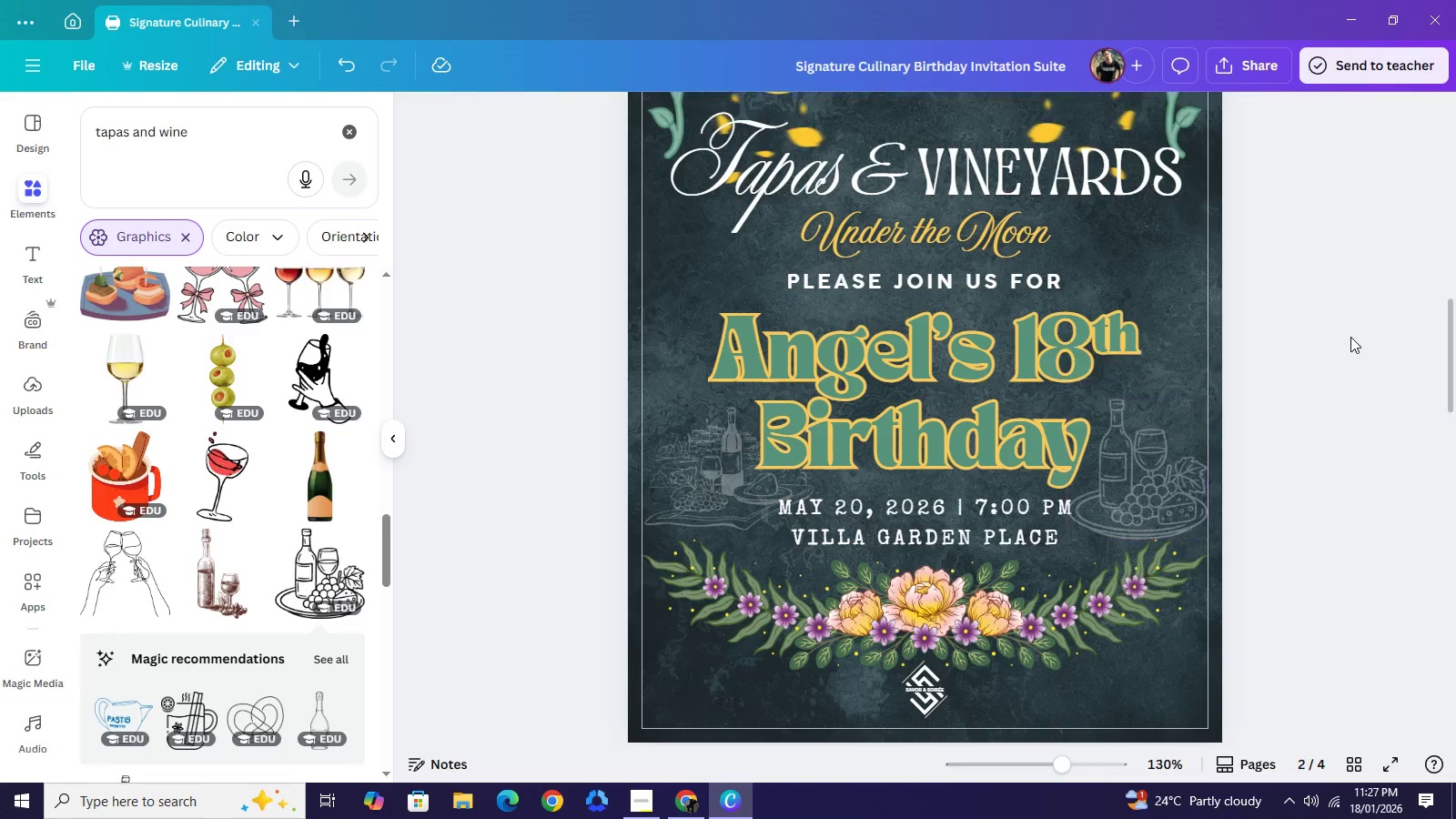 
left_click([1350, 337])
 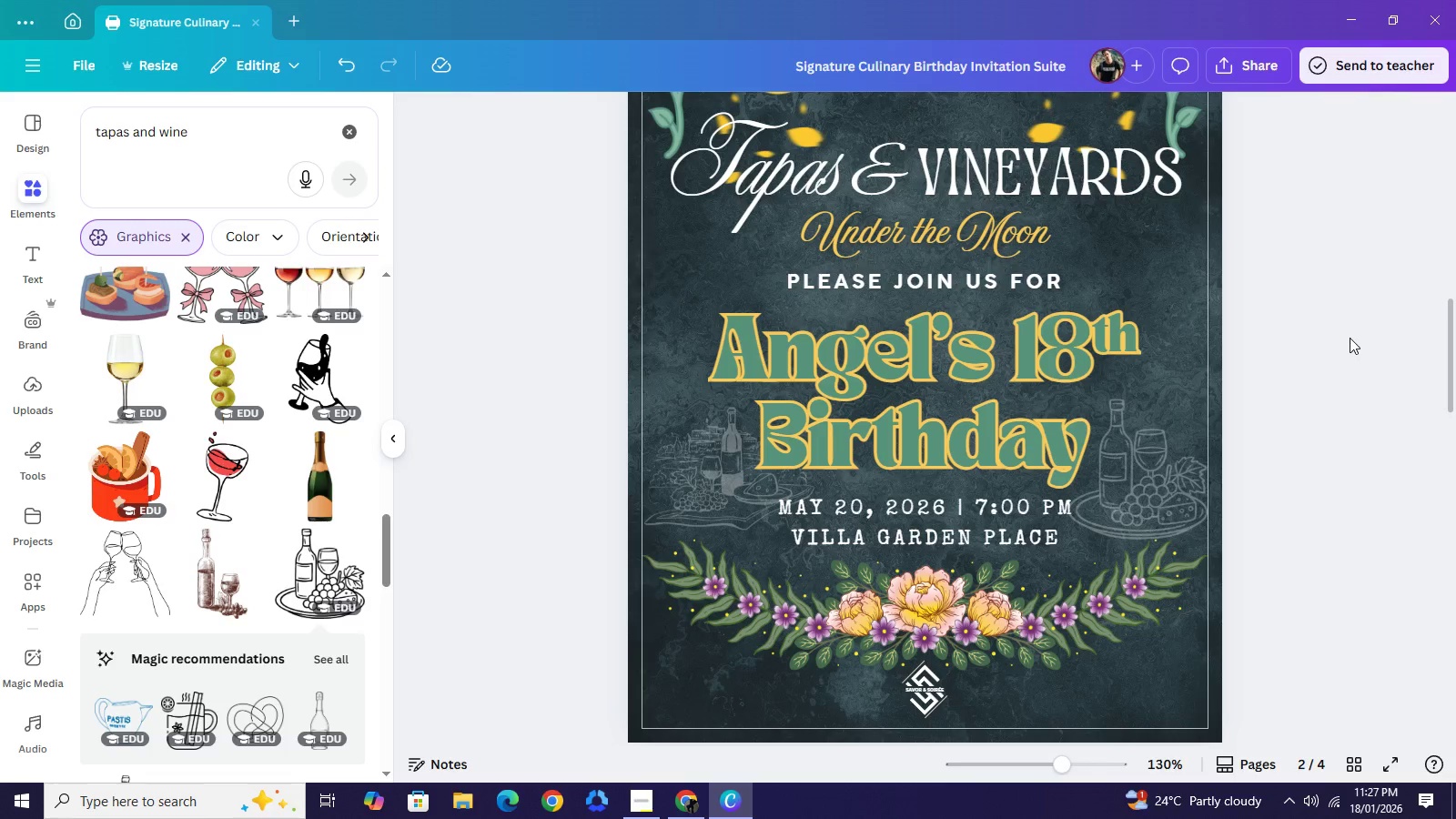 
left_click([1340, 347])
 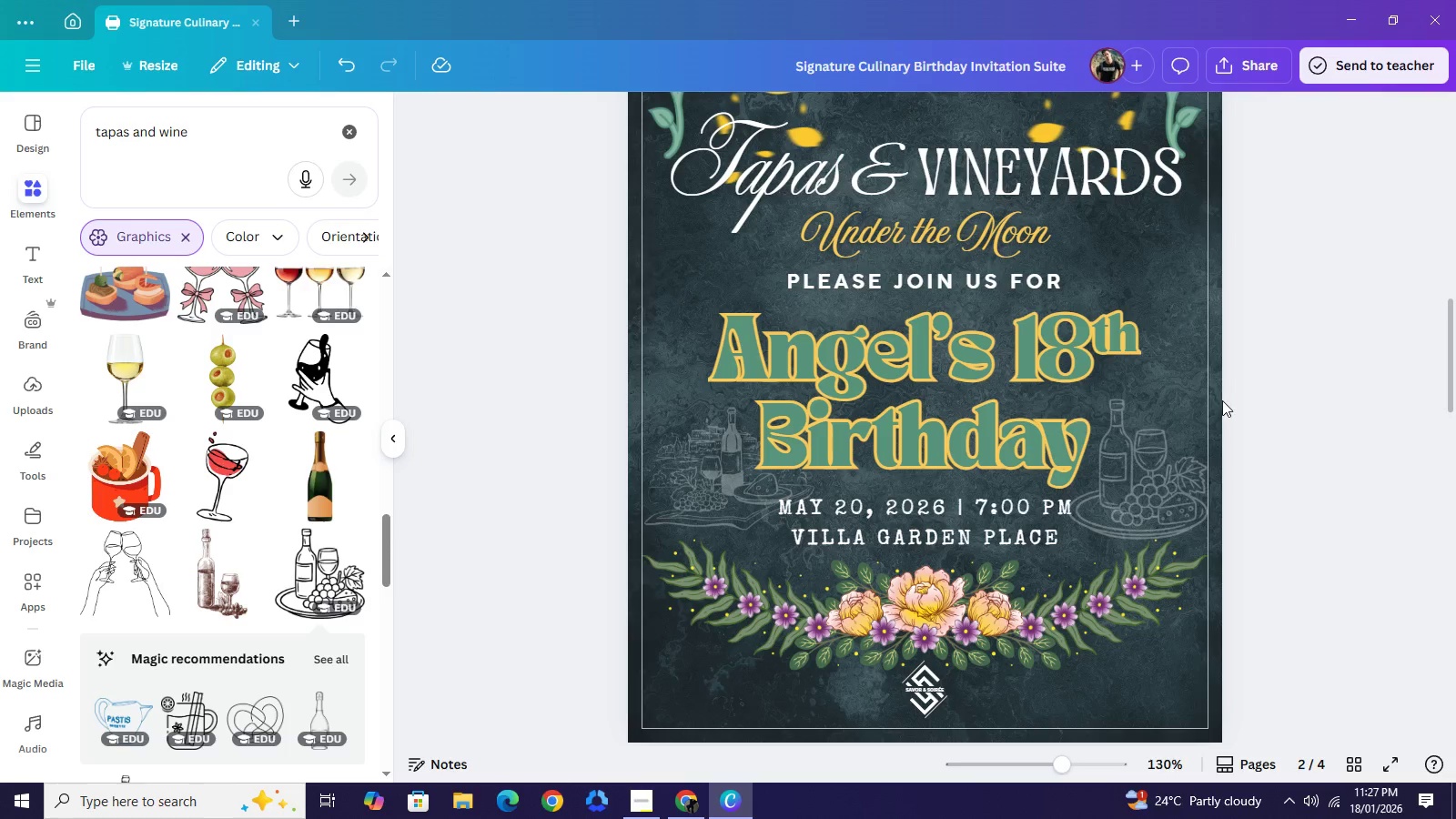 
scroll: coordinate [1215, 397], scroll_direction: up, amount: 2.0
 